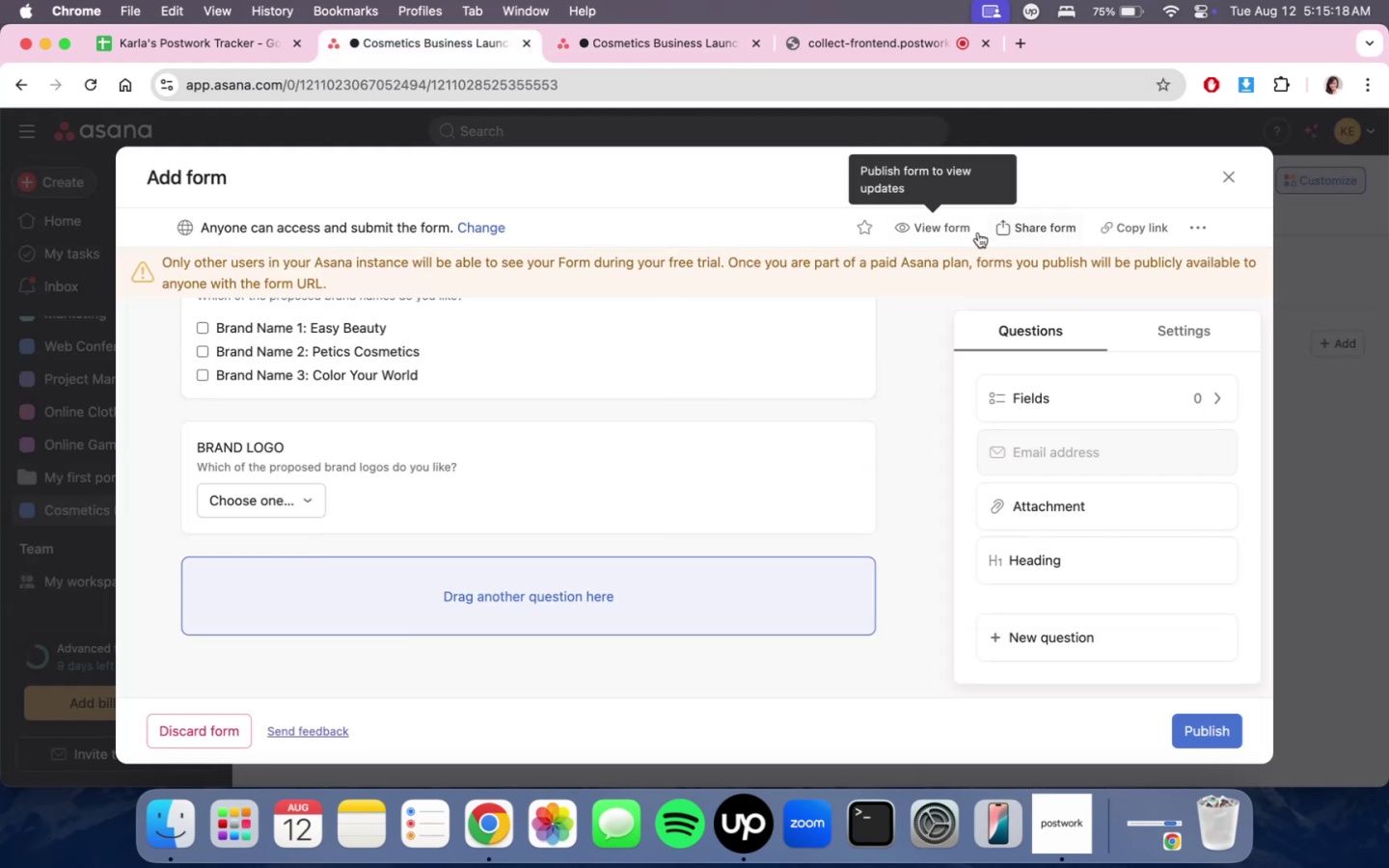 
left_click([951, 231])
 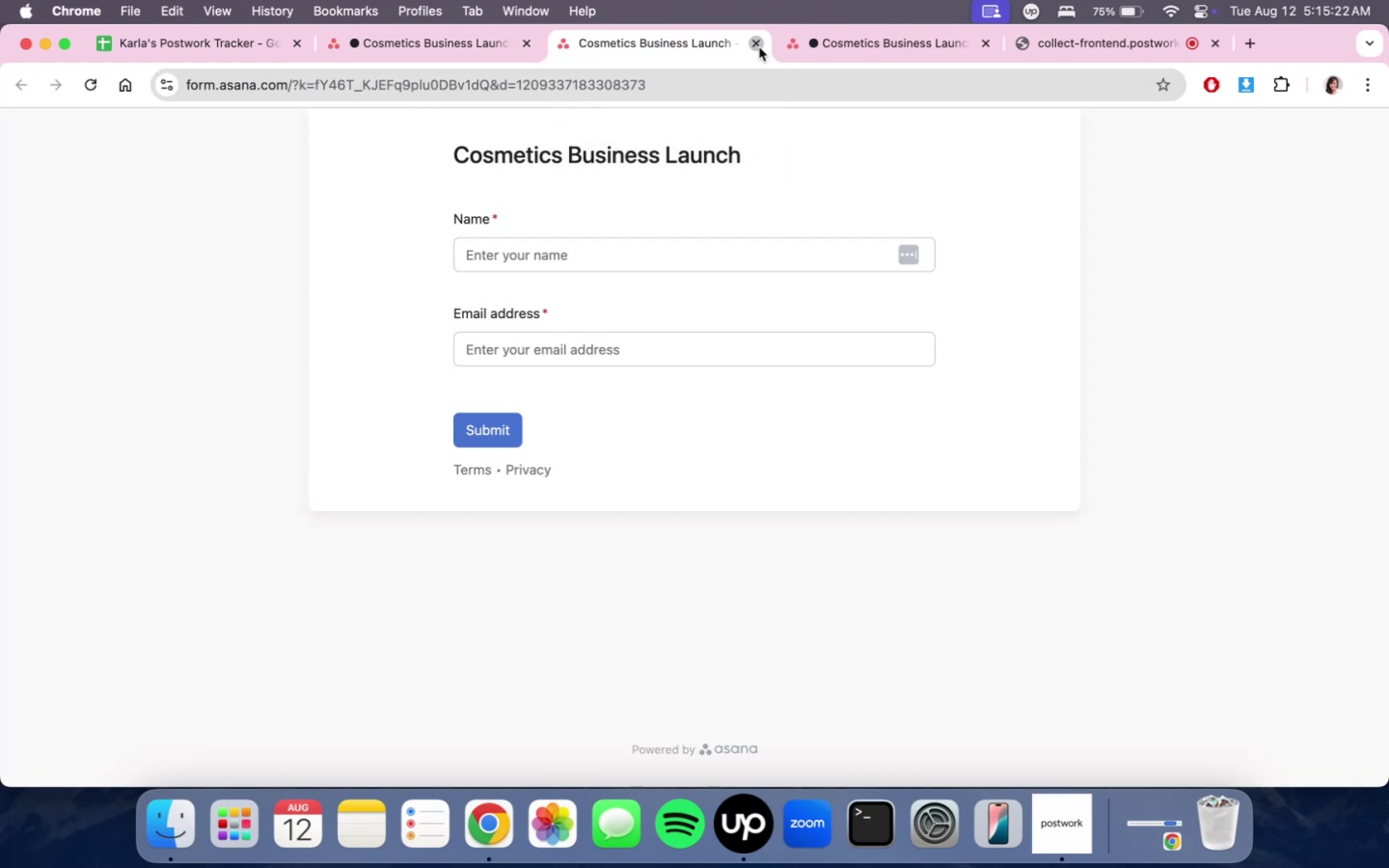 
left_click([759, 47])
 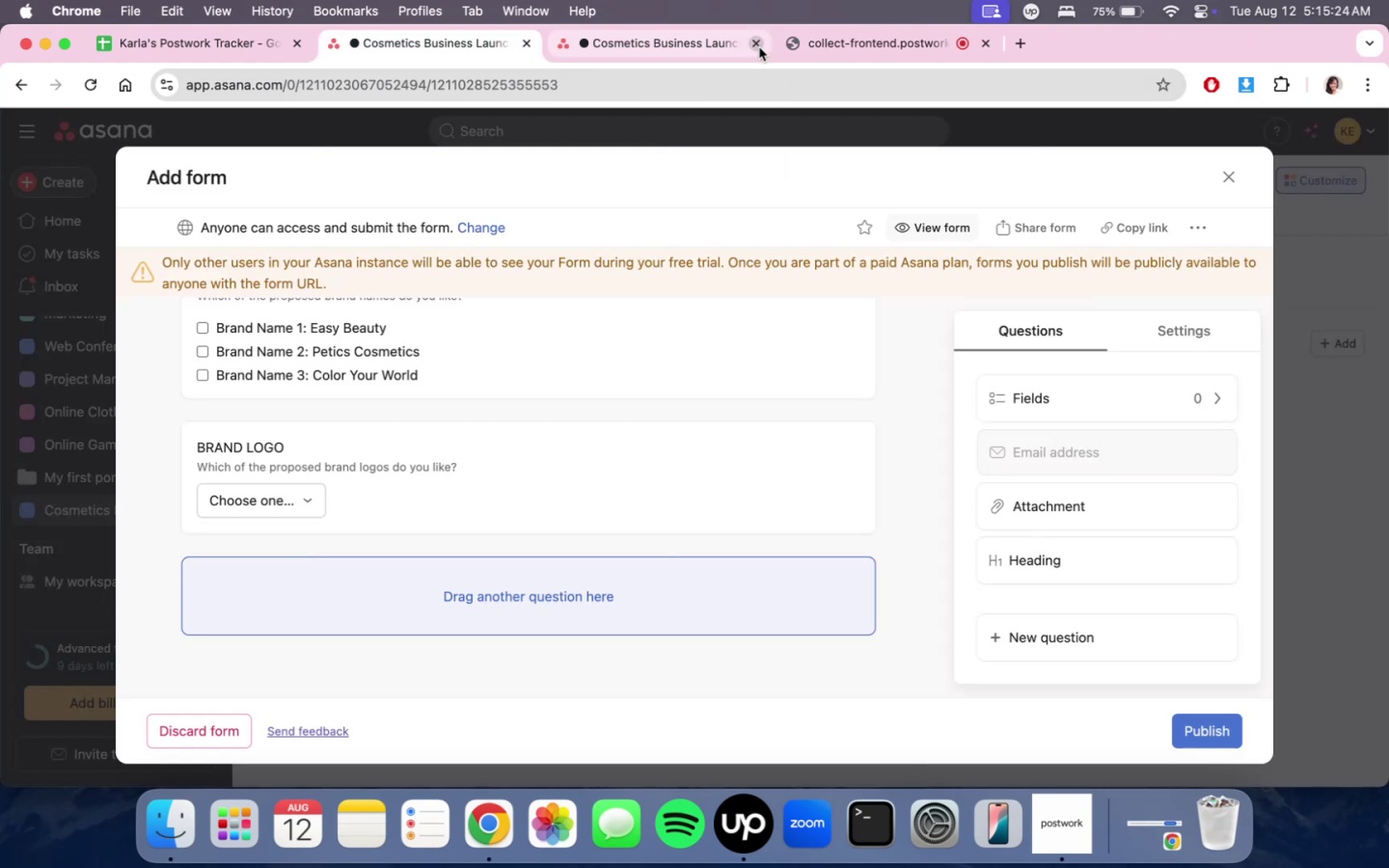 
left_click([651, 47])
 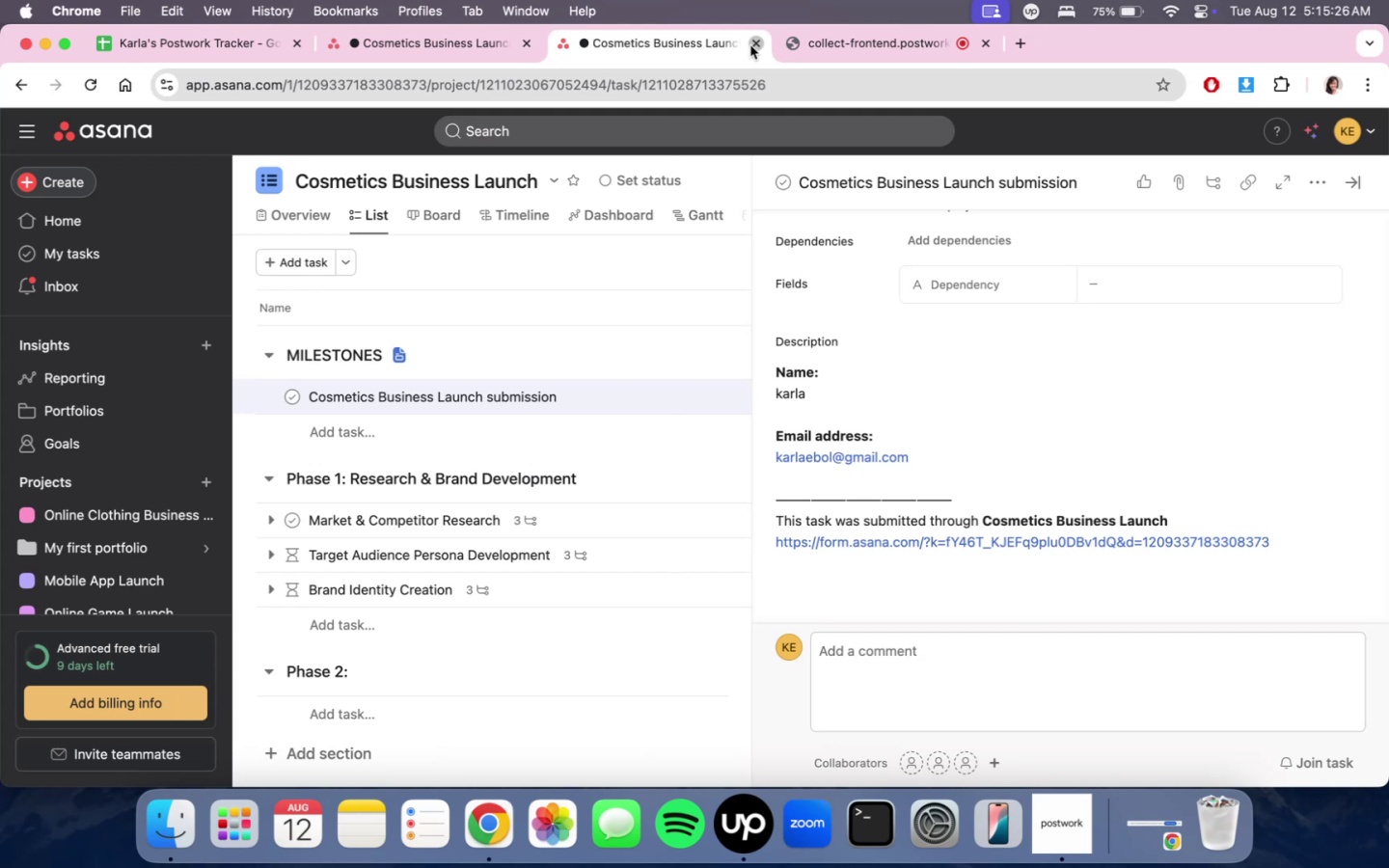 
left_click([750, 45])
 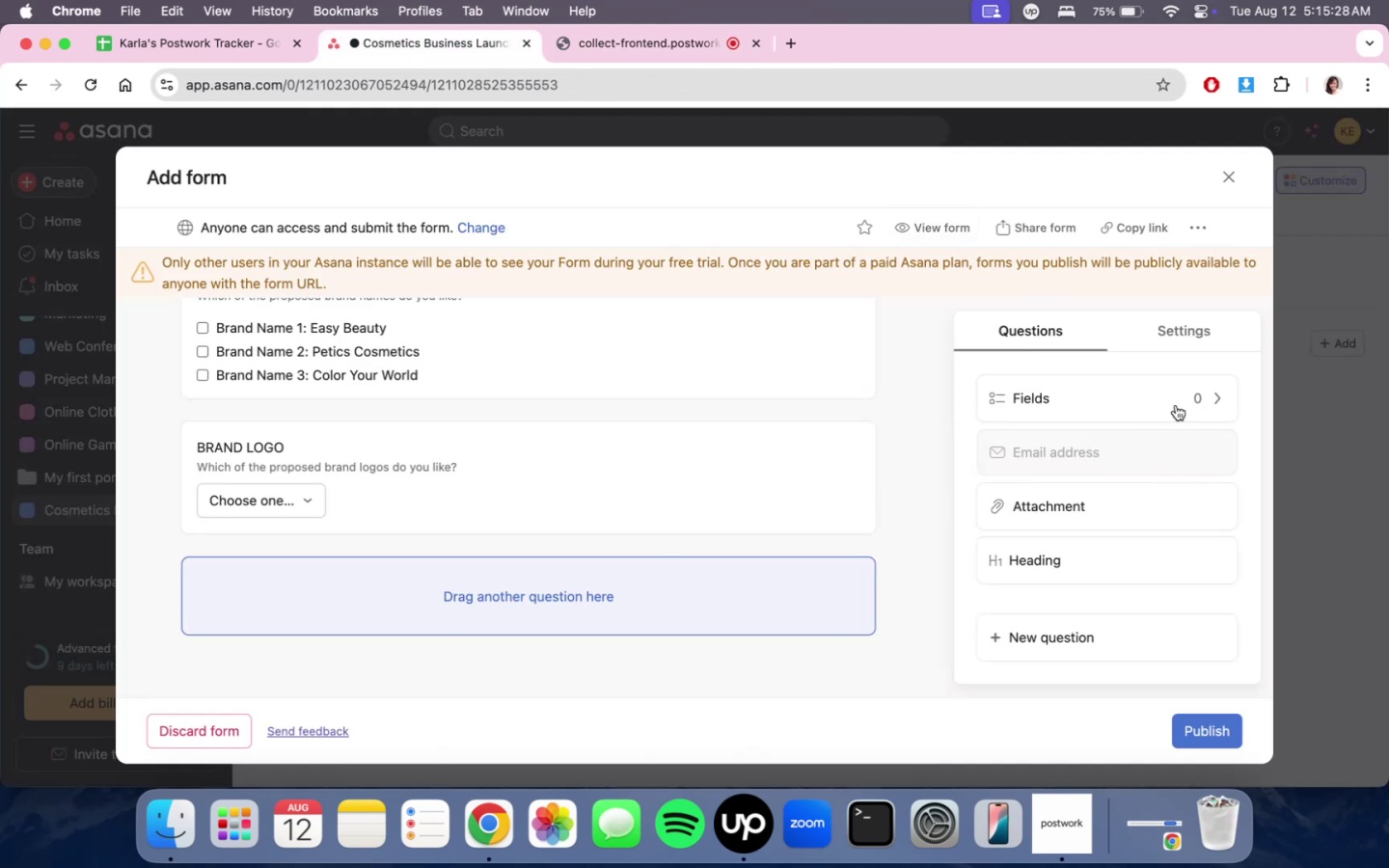 
scroll: coordinate [669, 464], scroll_direction: down, amount: 4.0
 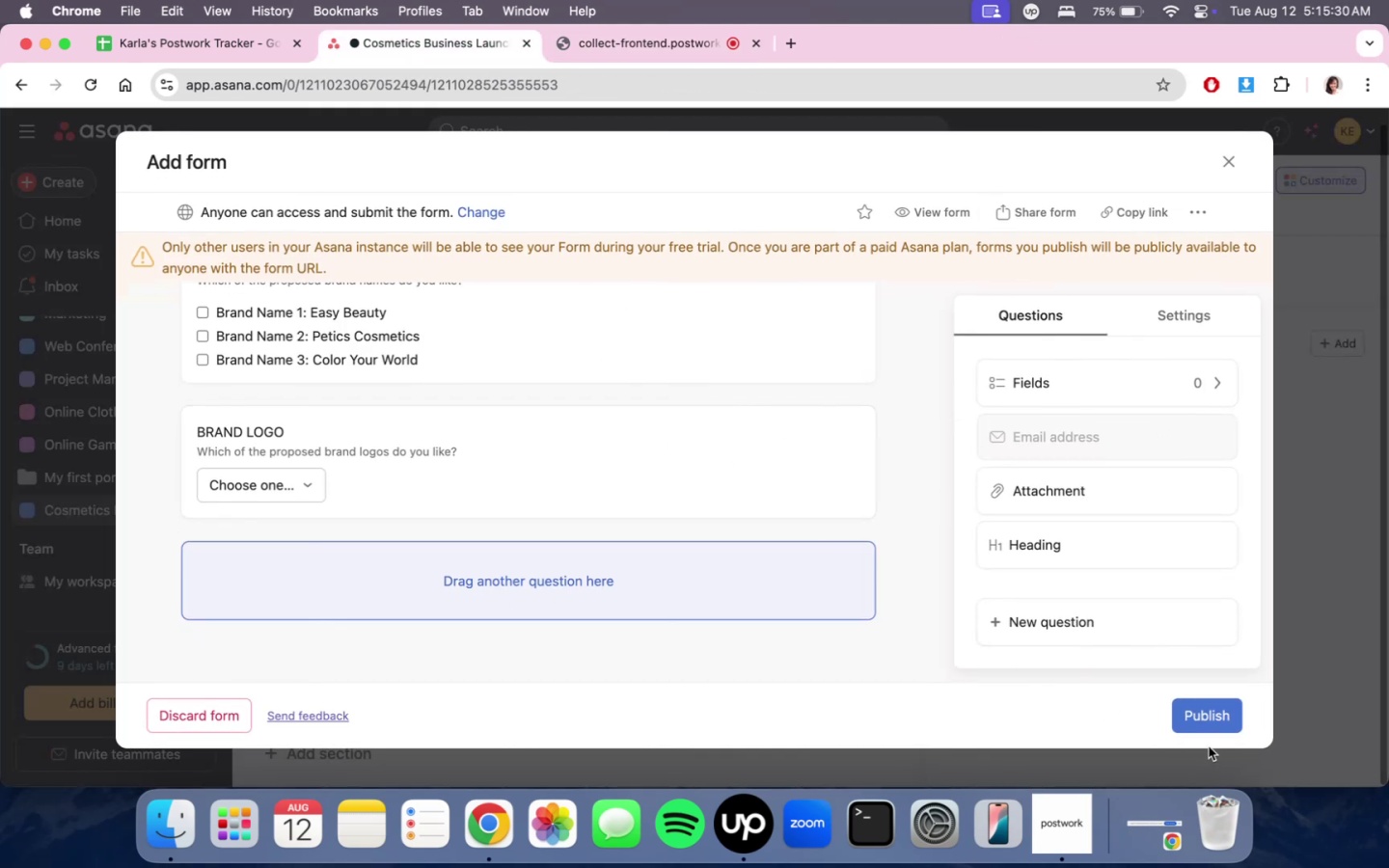 
left_click([1213, 727])
 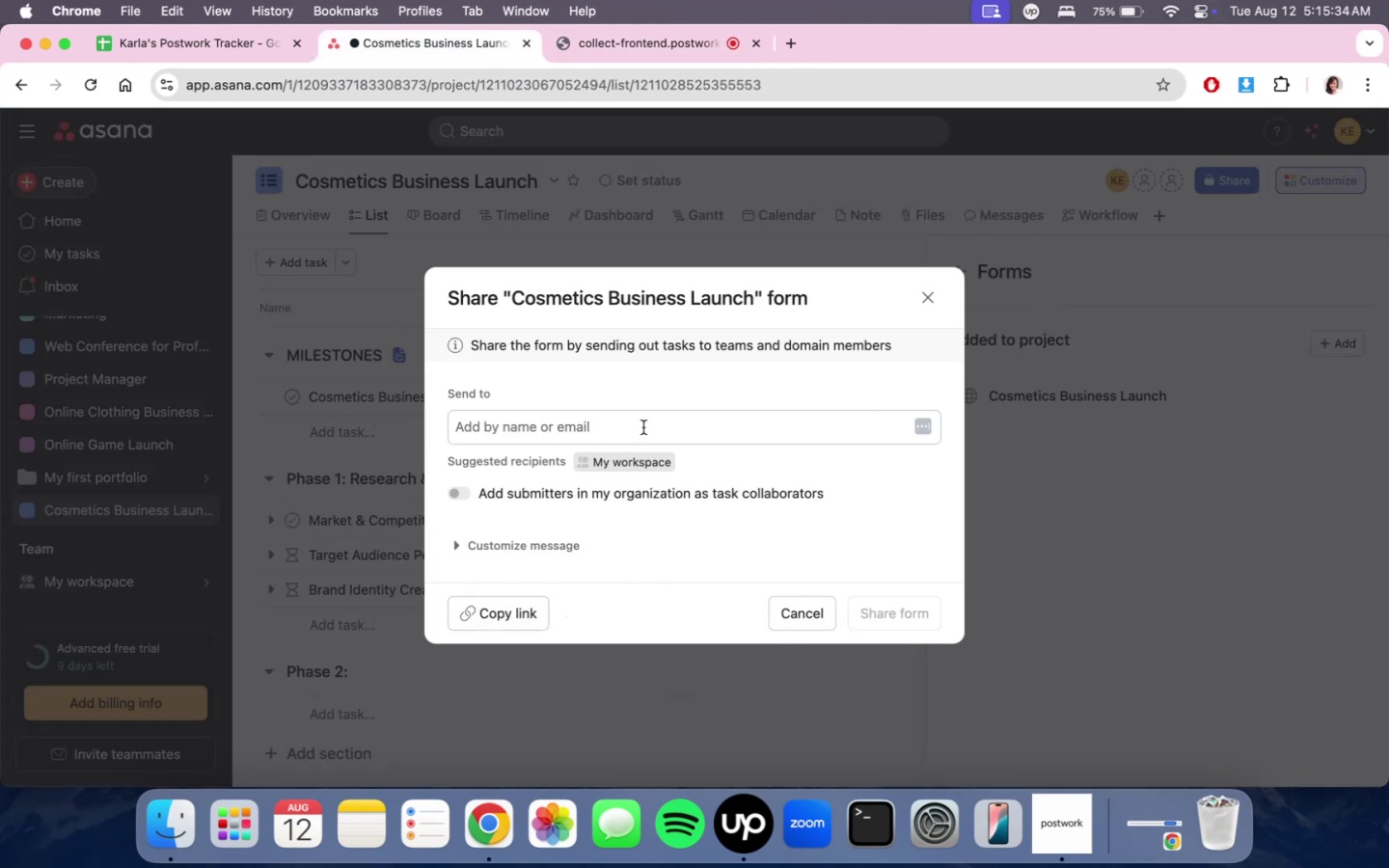 
wait(5.84)
 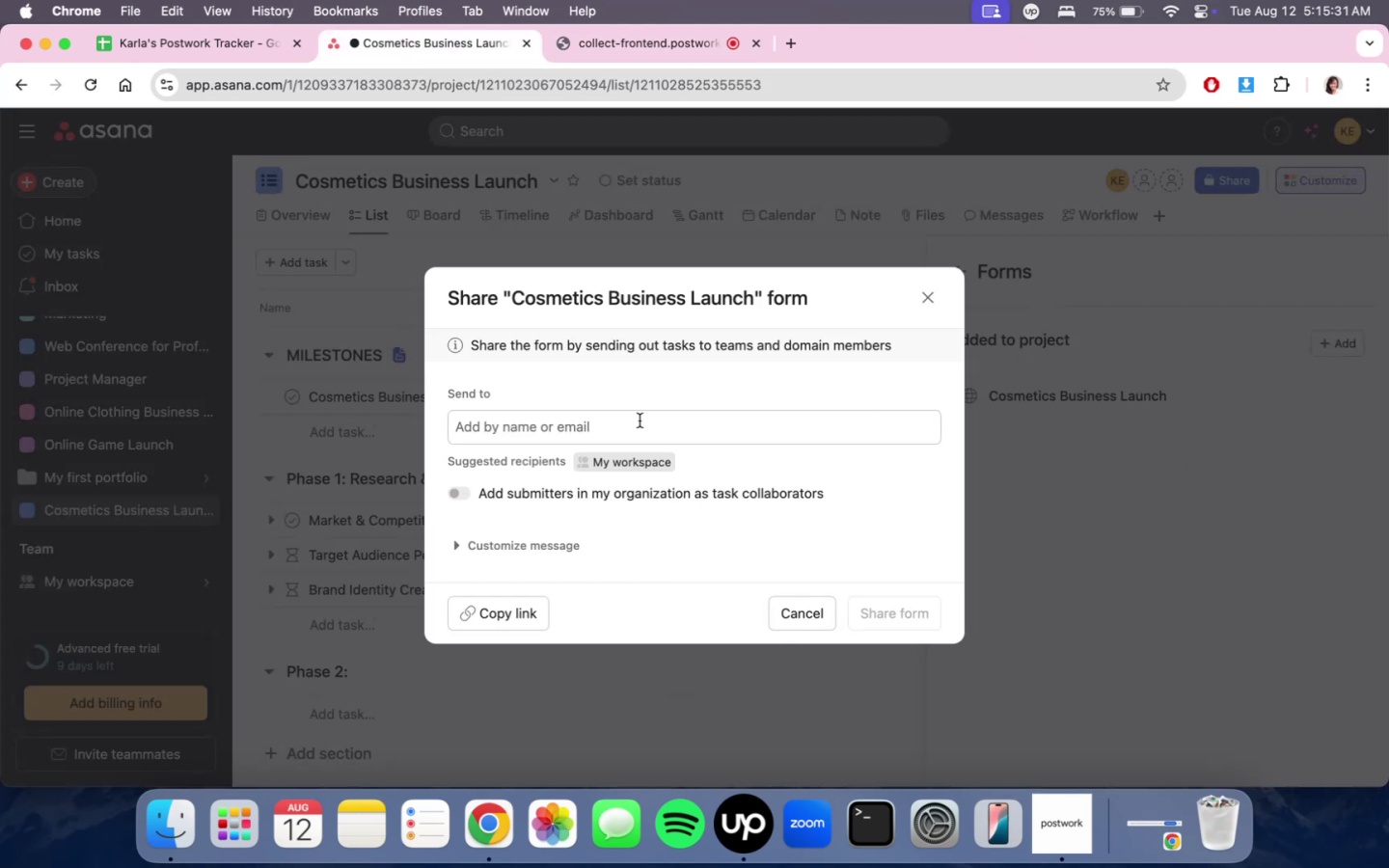 
left_click([465, 496])
 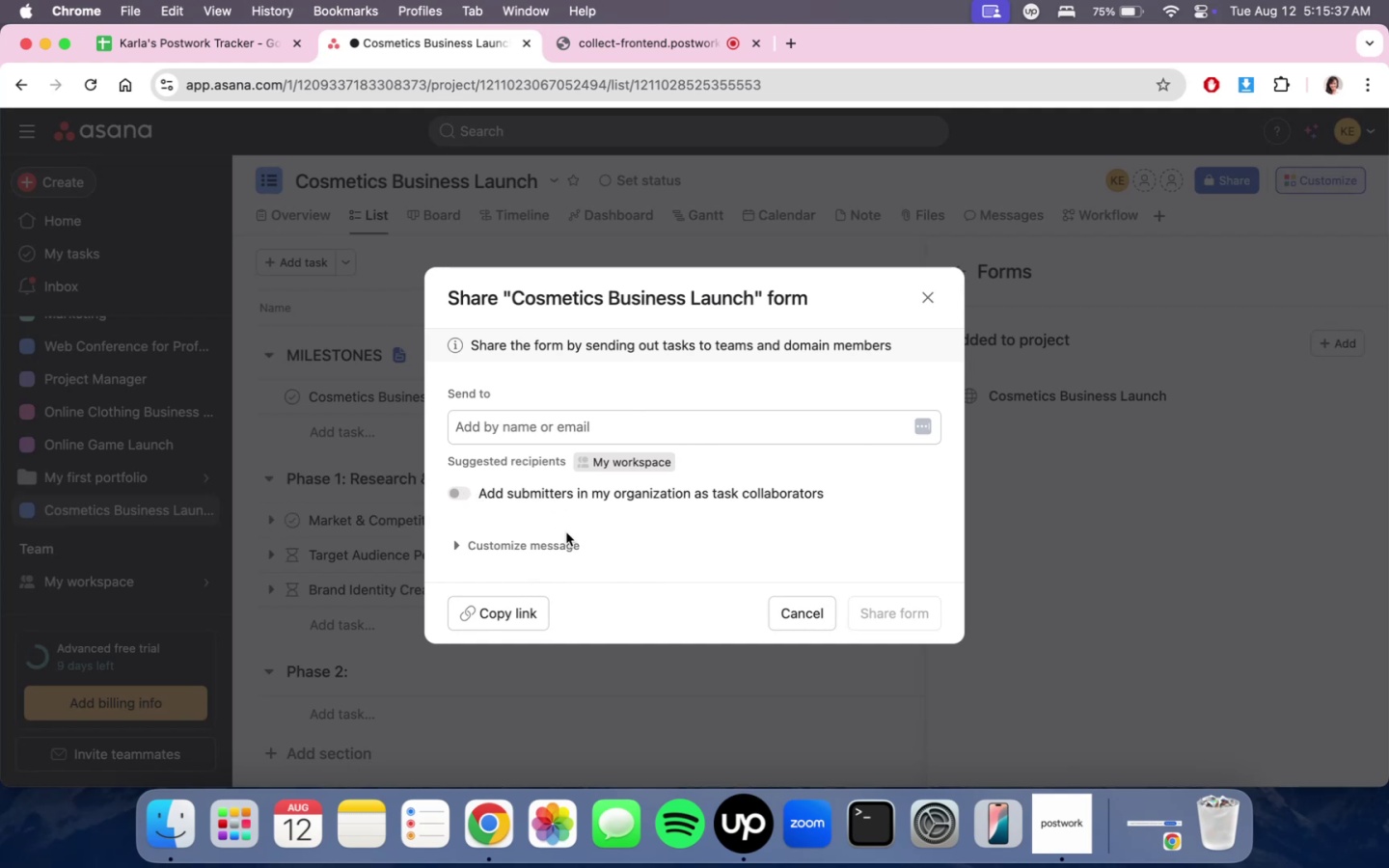 
left_click([556, 547])
 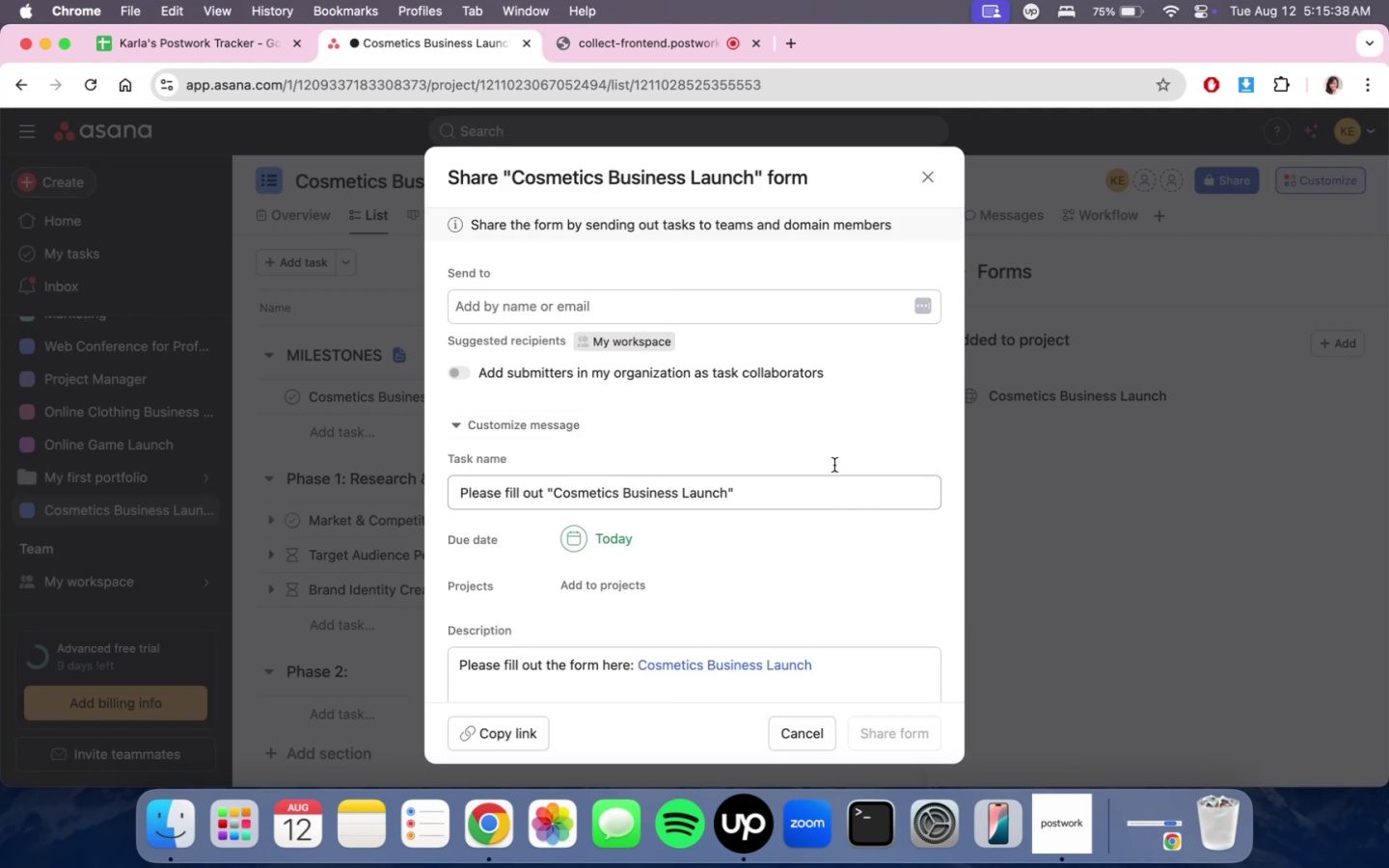 
left_click([630, 336])
 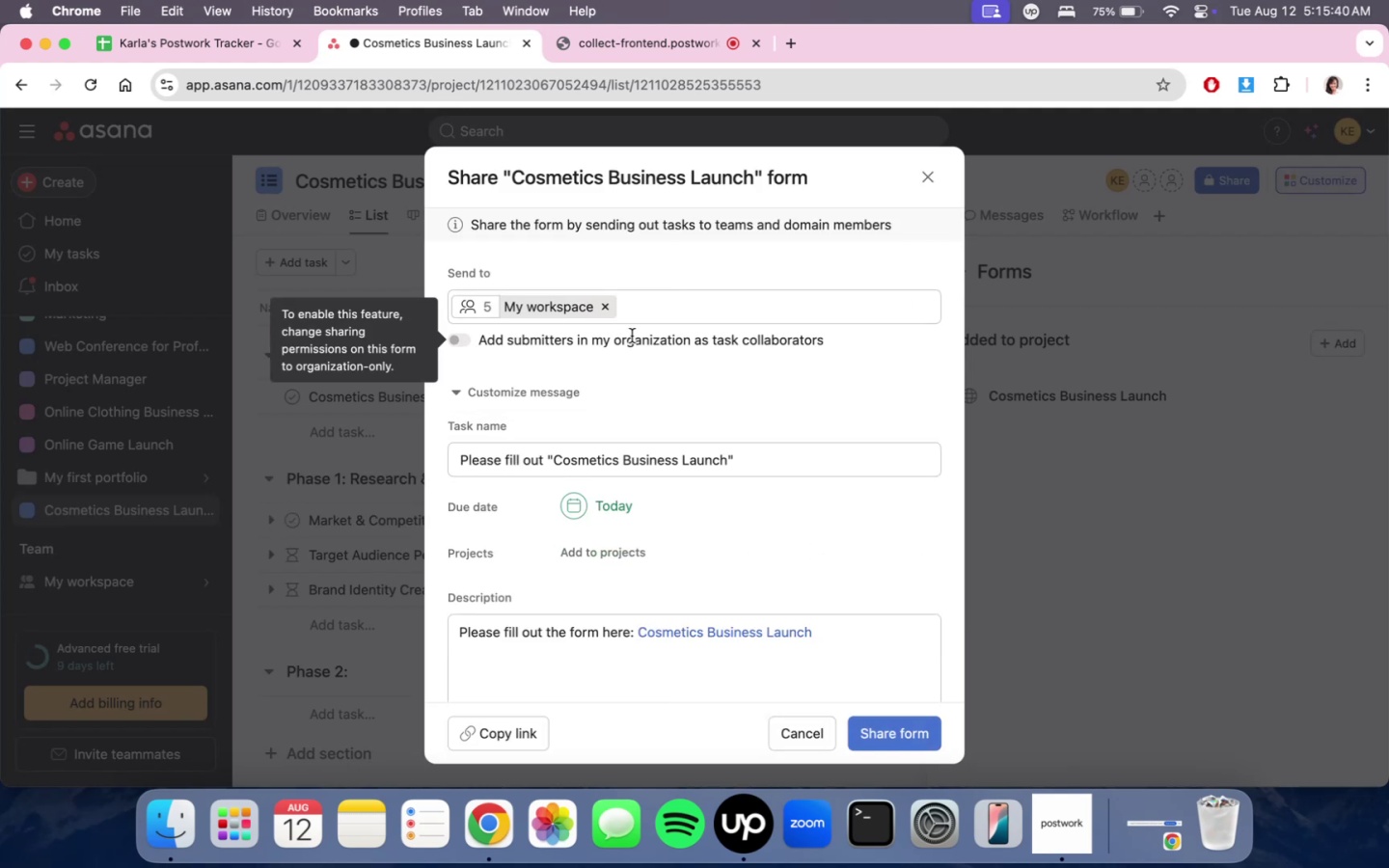 
left_click([610, 308])
 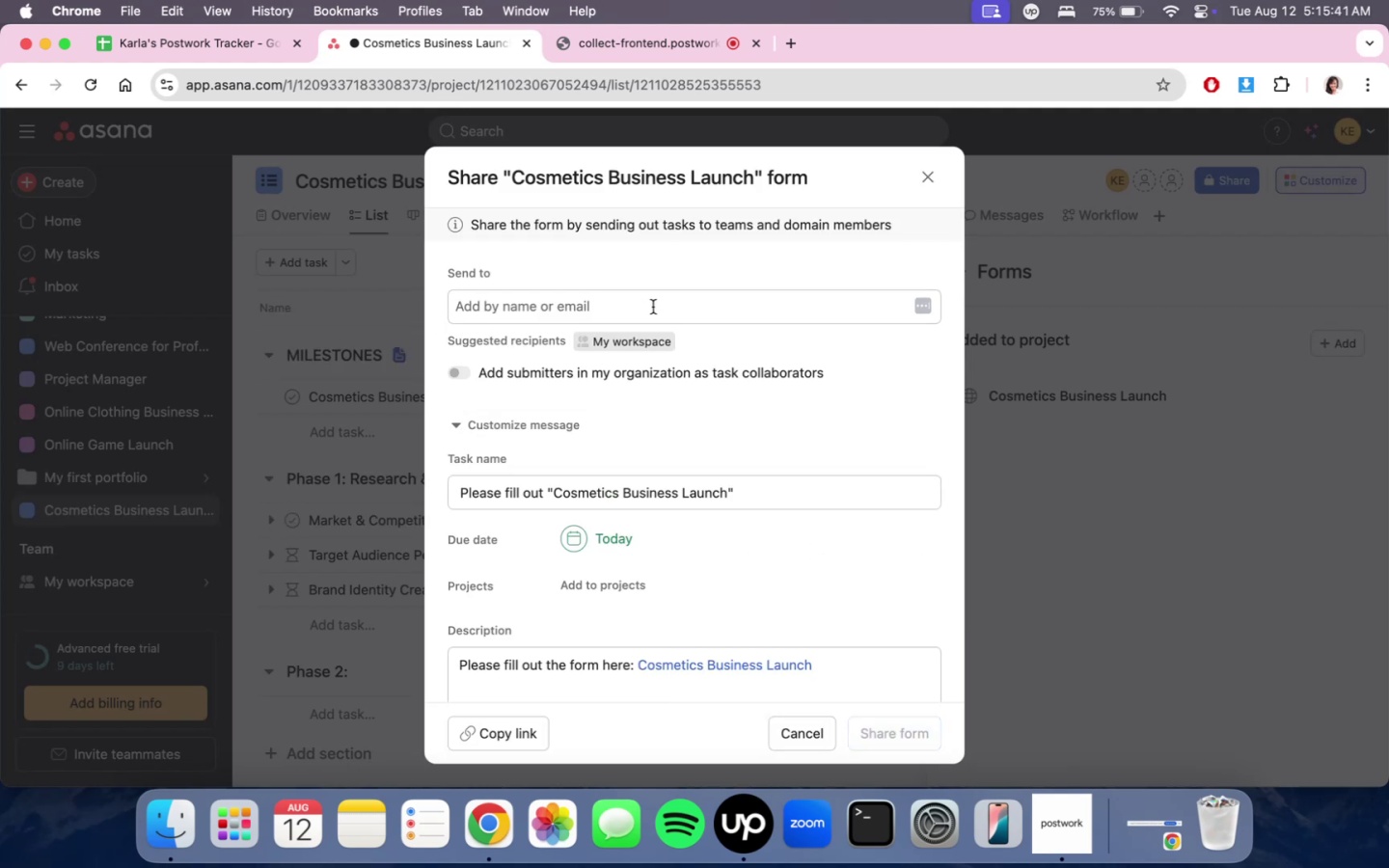 
mouse_move([674, 317])
 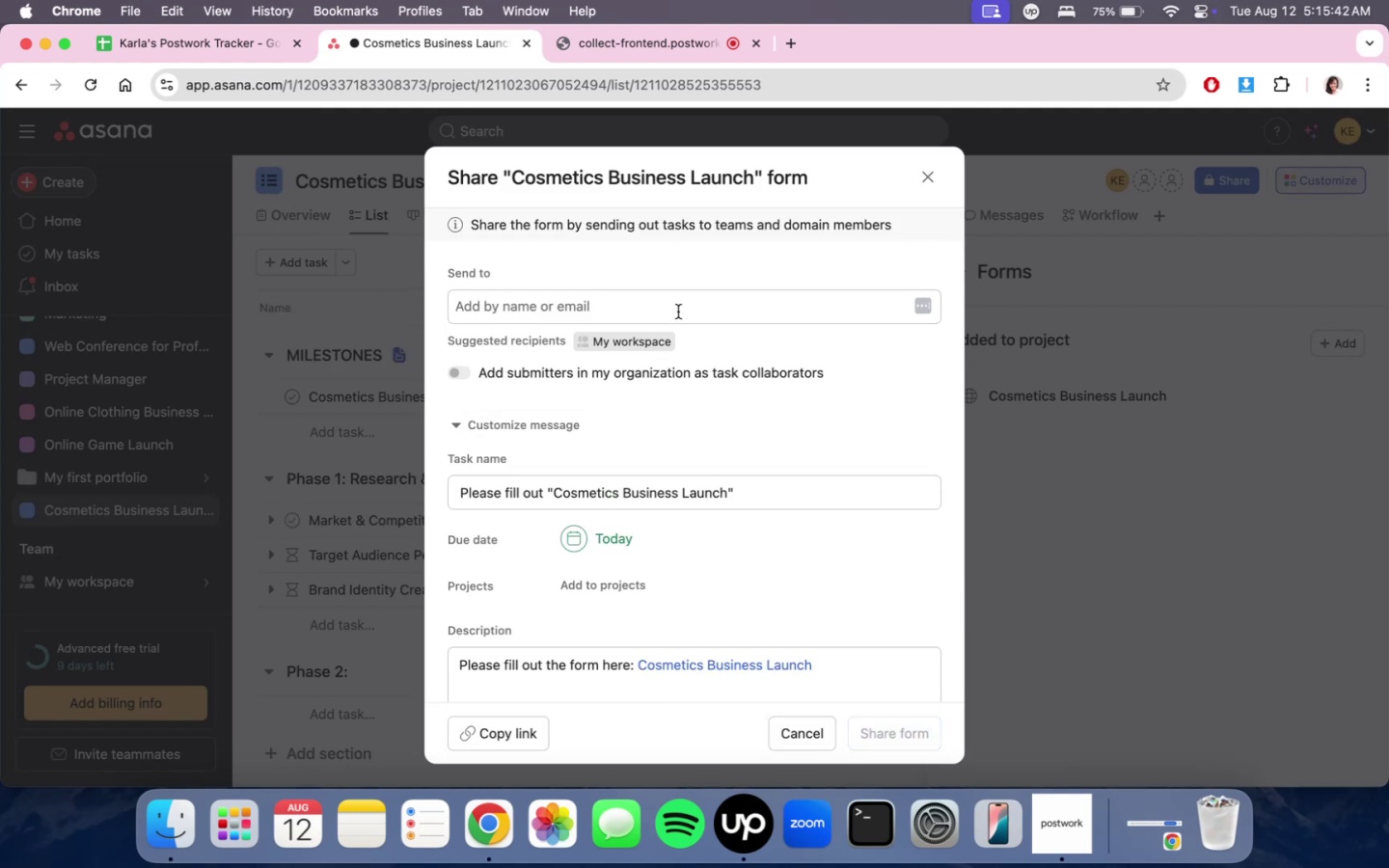 
left_click([678, 312])
 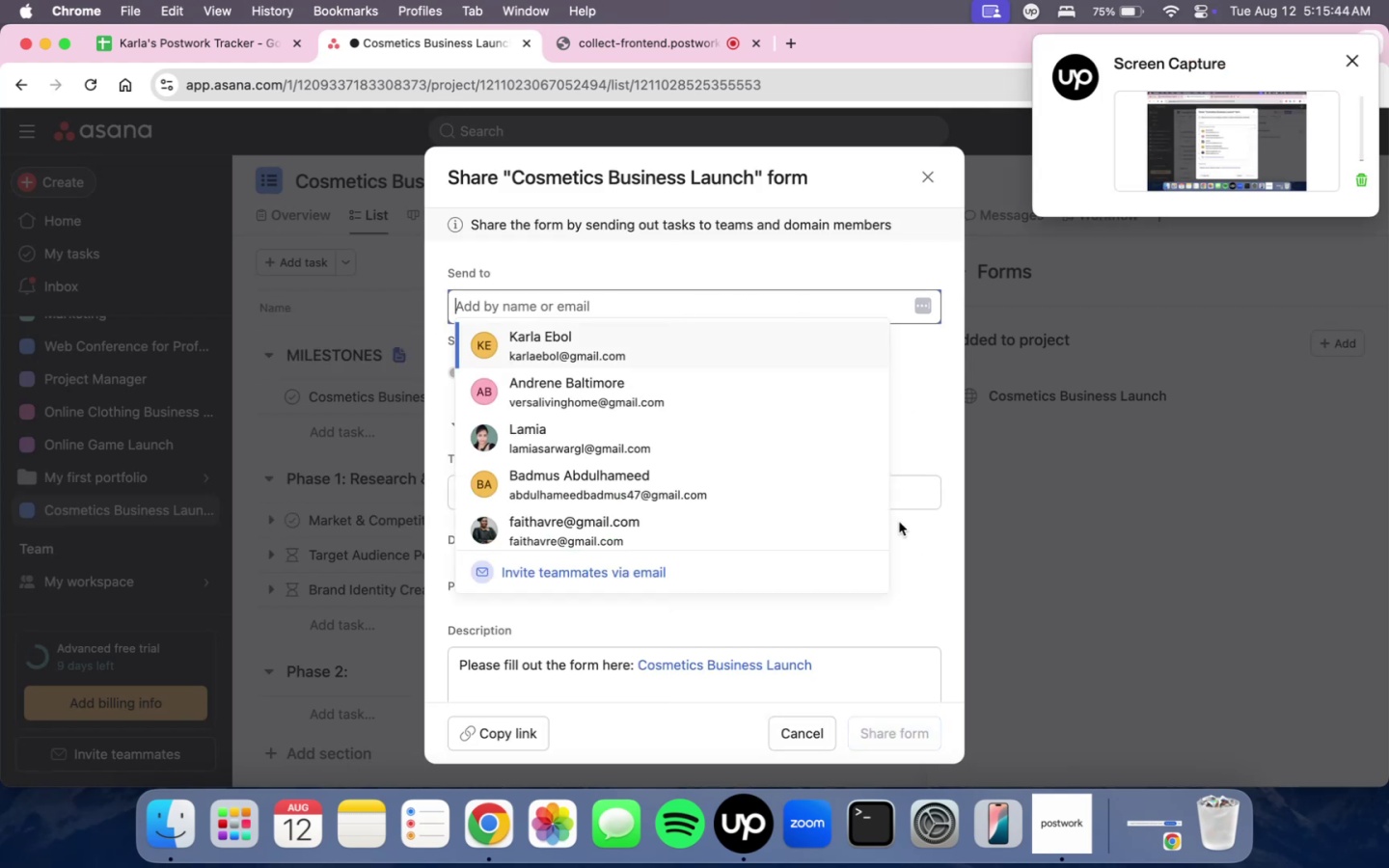 
left_click([940, 577])
 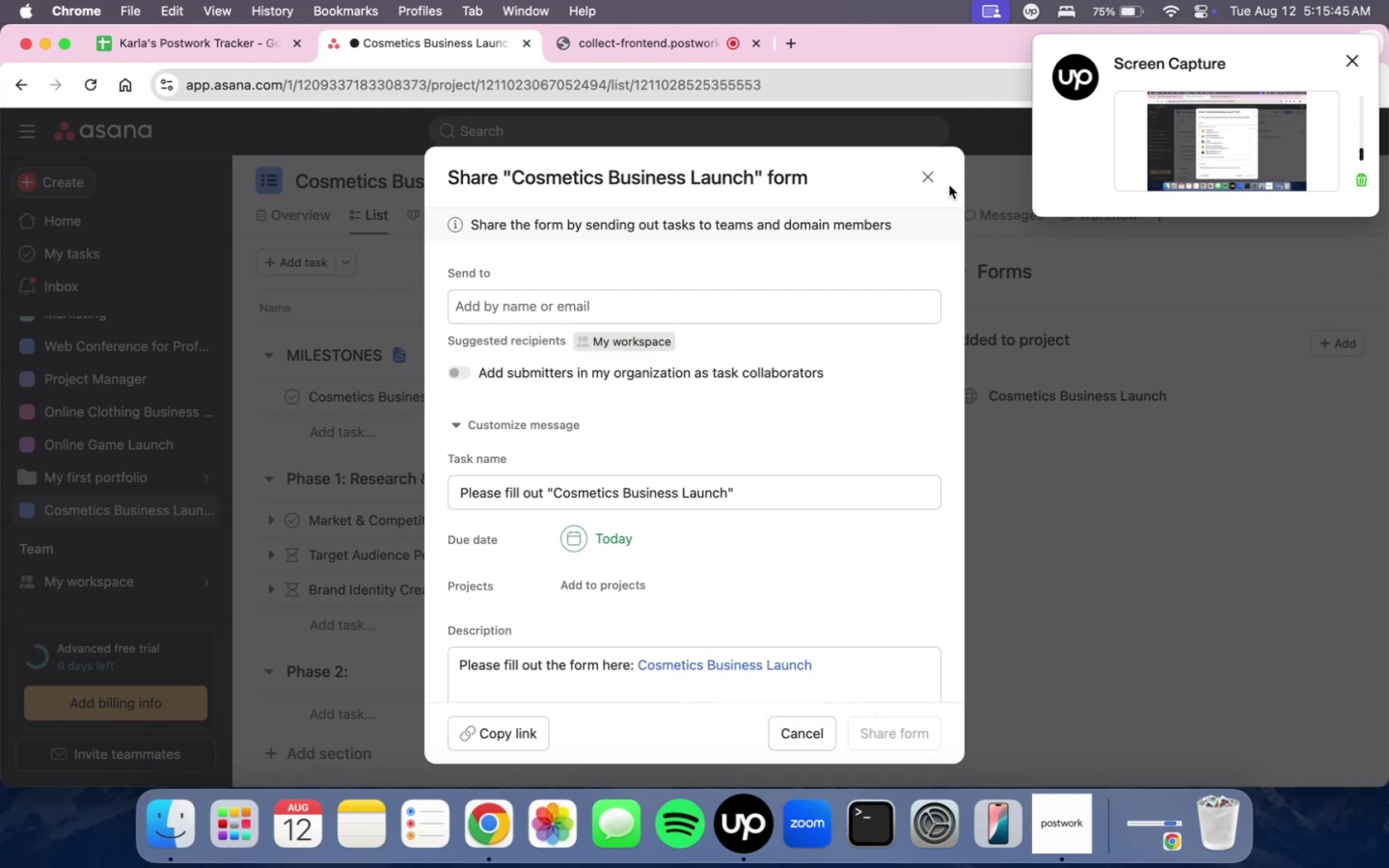 
left_click([935, 177])
 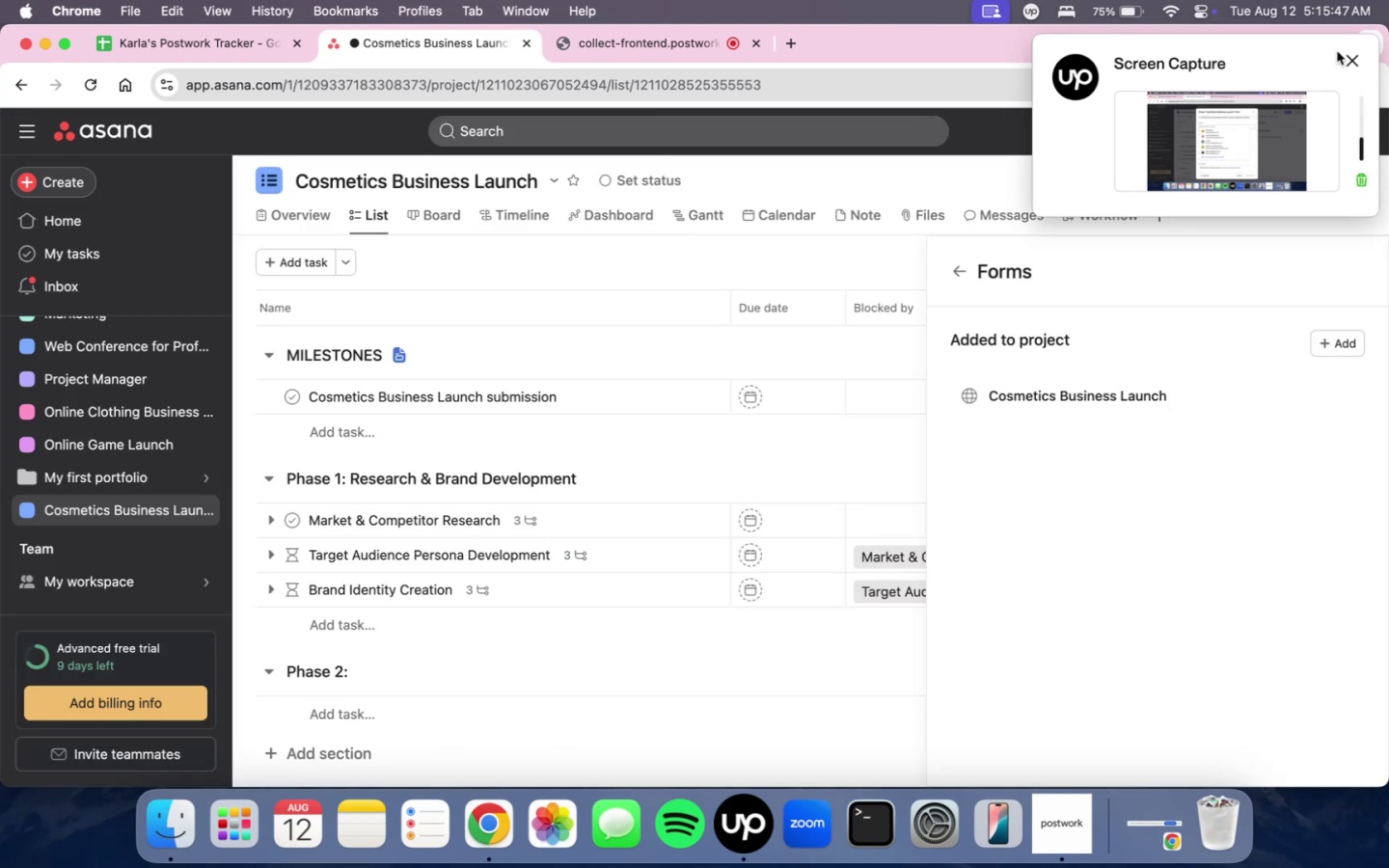 
left_click([1353, 56])
 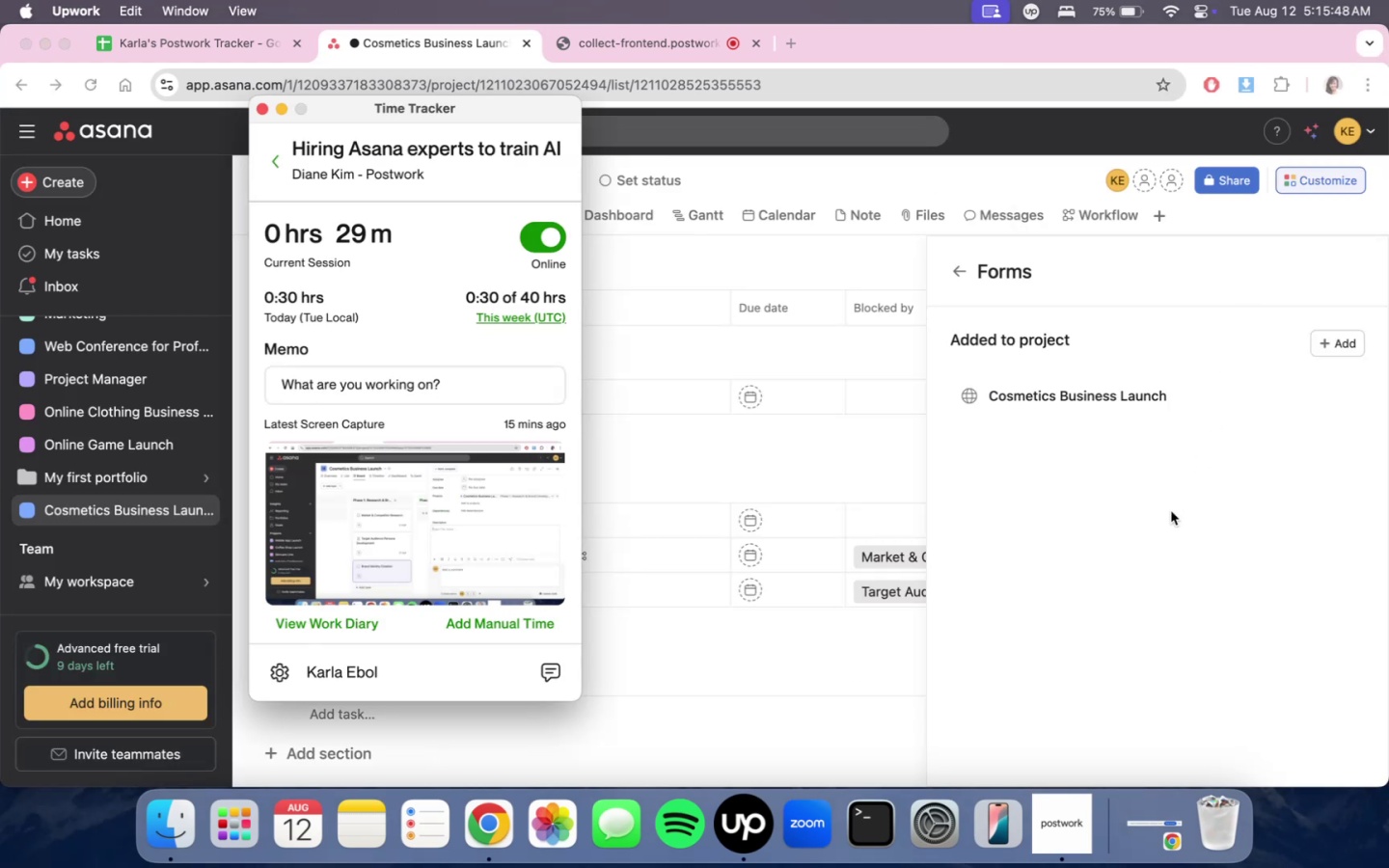 
left_click([1171, 511])
 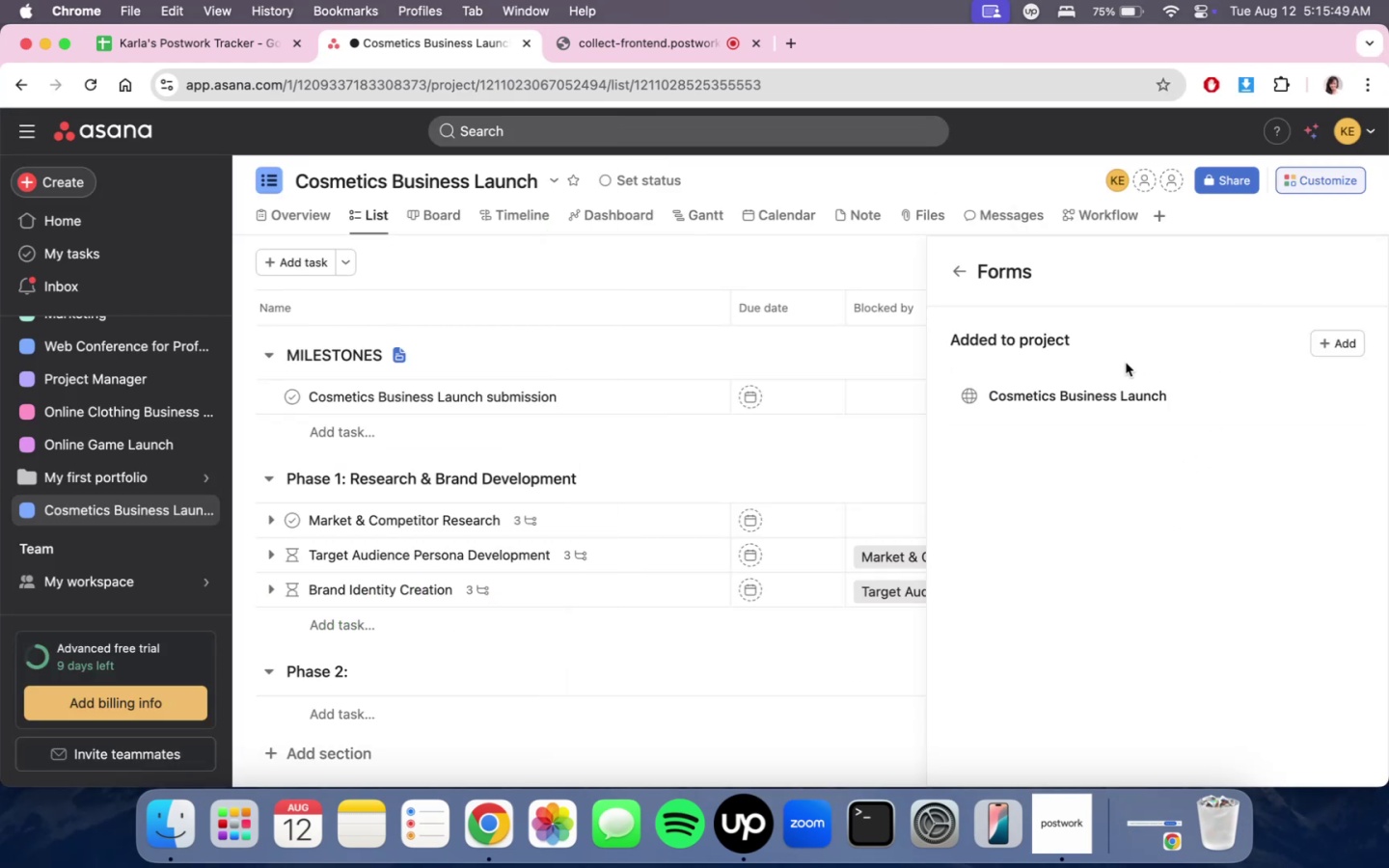 
left_click([1105, 391])
 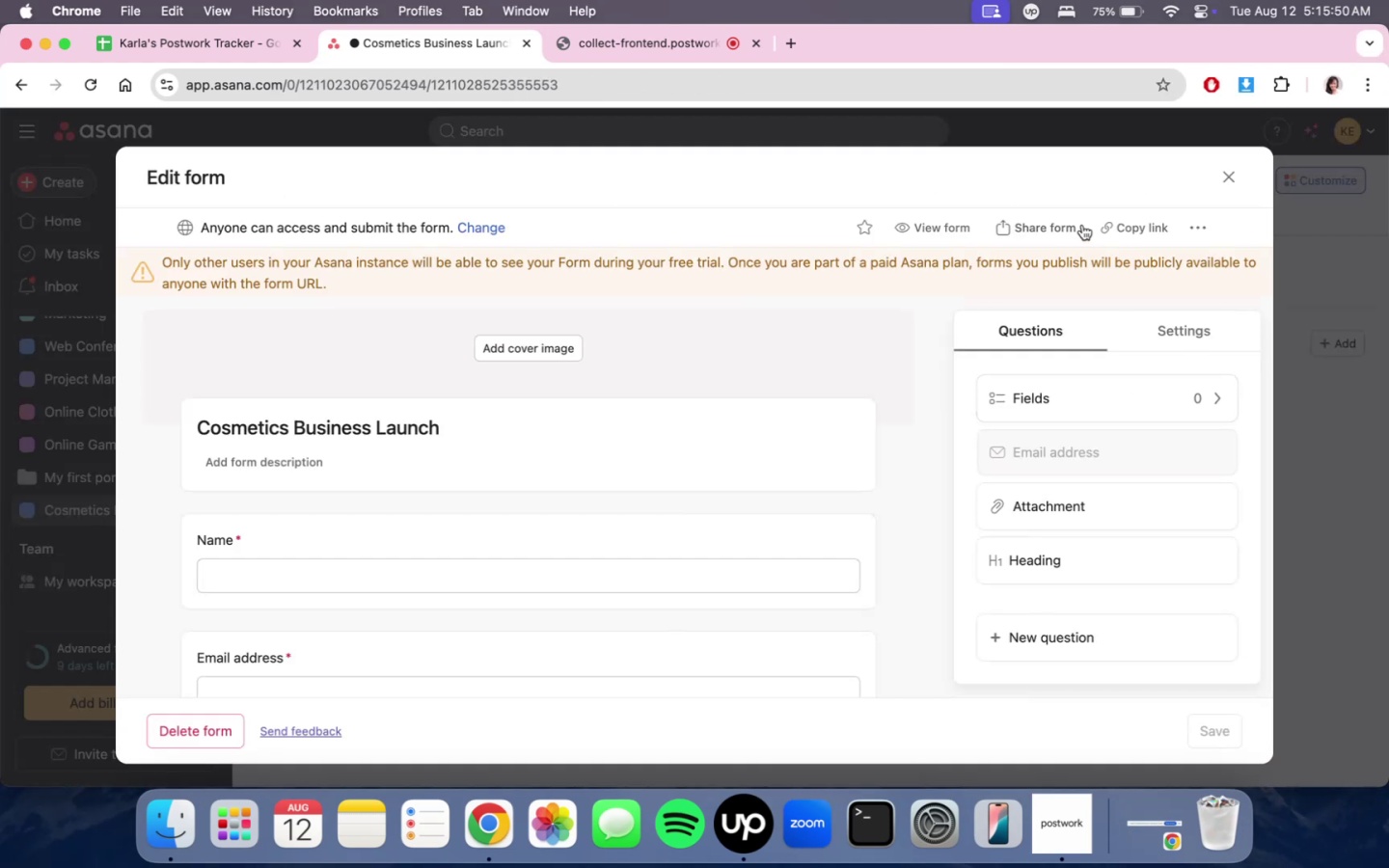 
left_click([933, 239])
 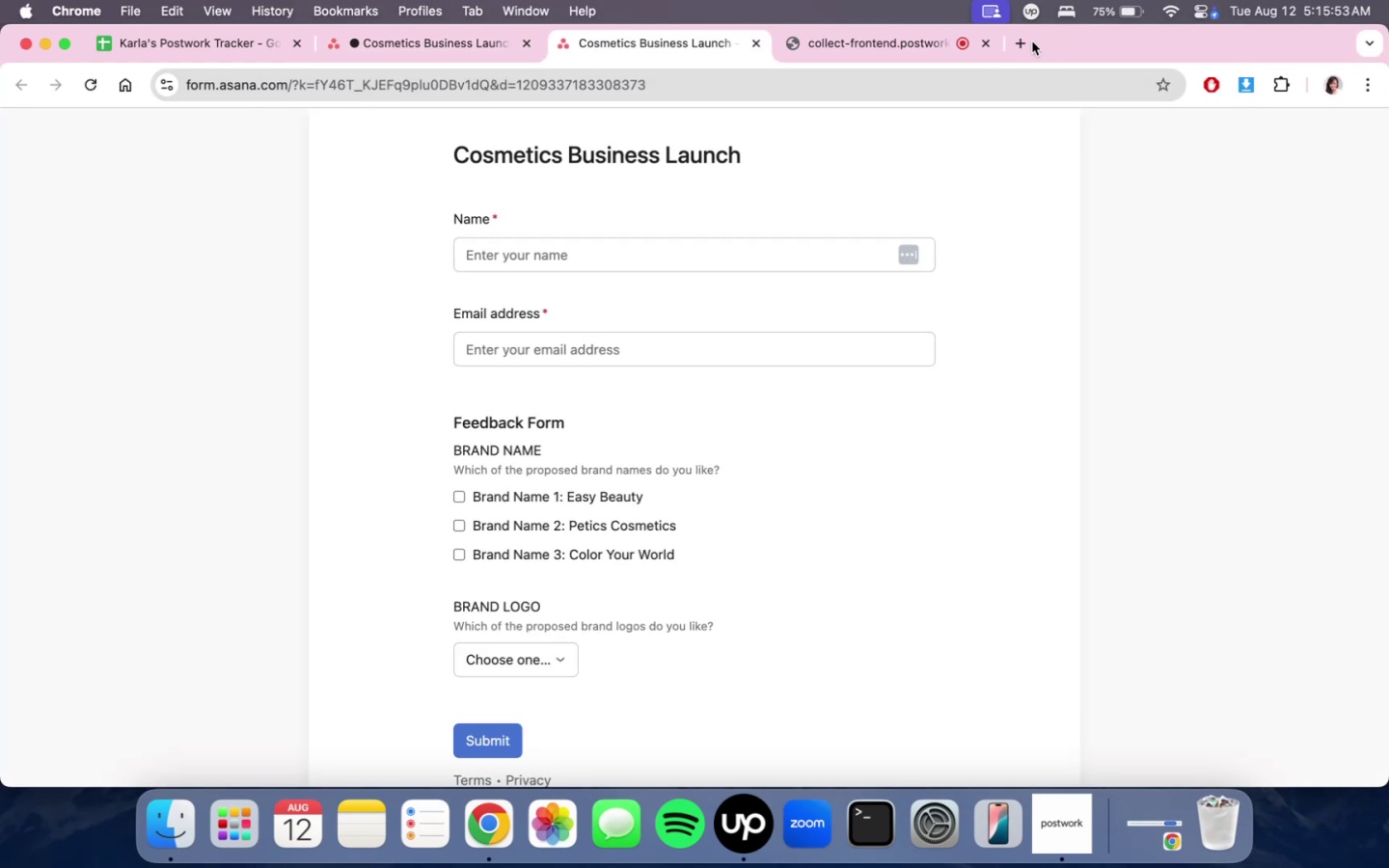 
left_click([1169, 176])
 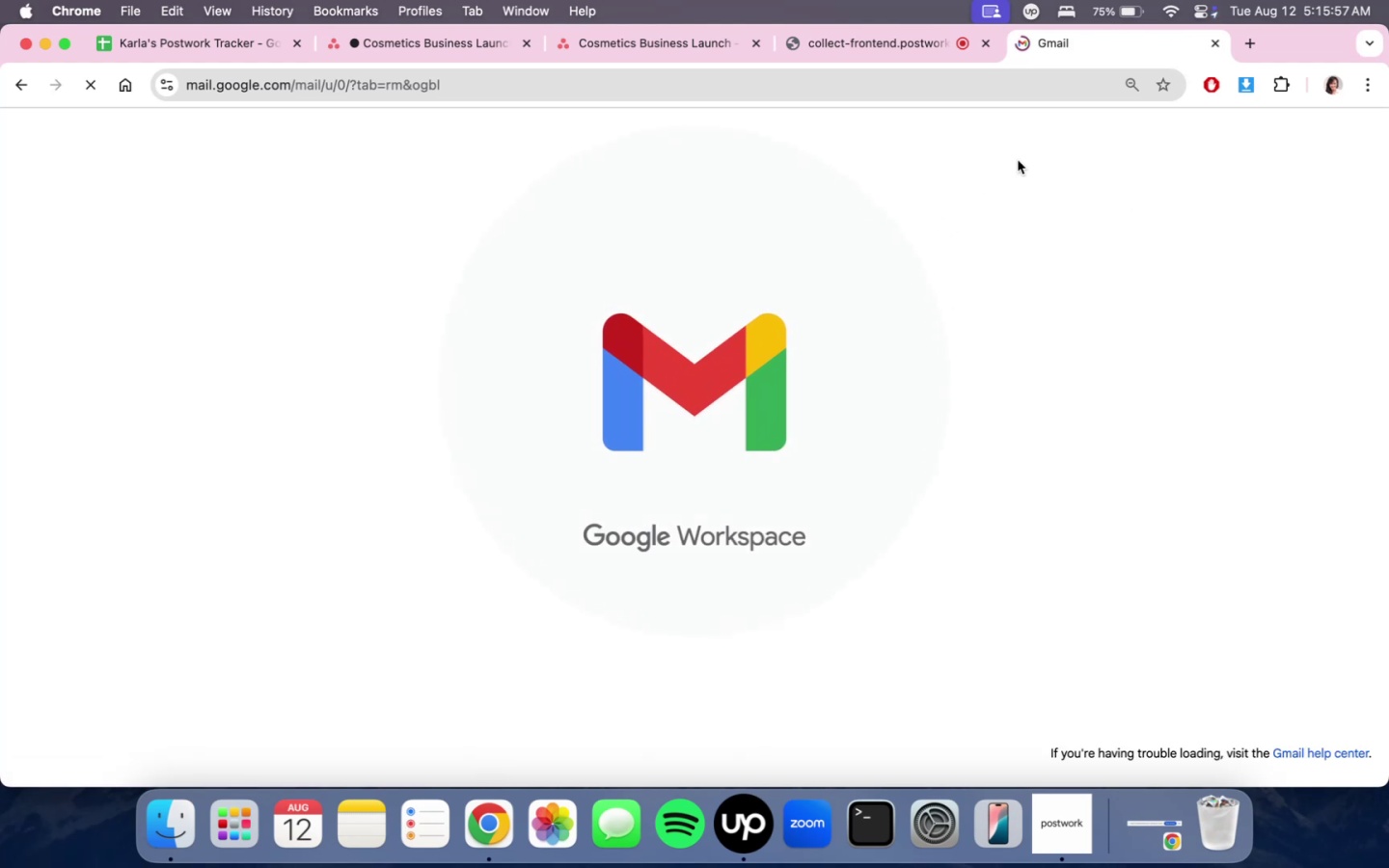 
left_click([912, 48])
 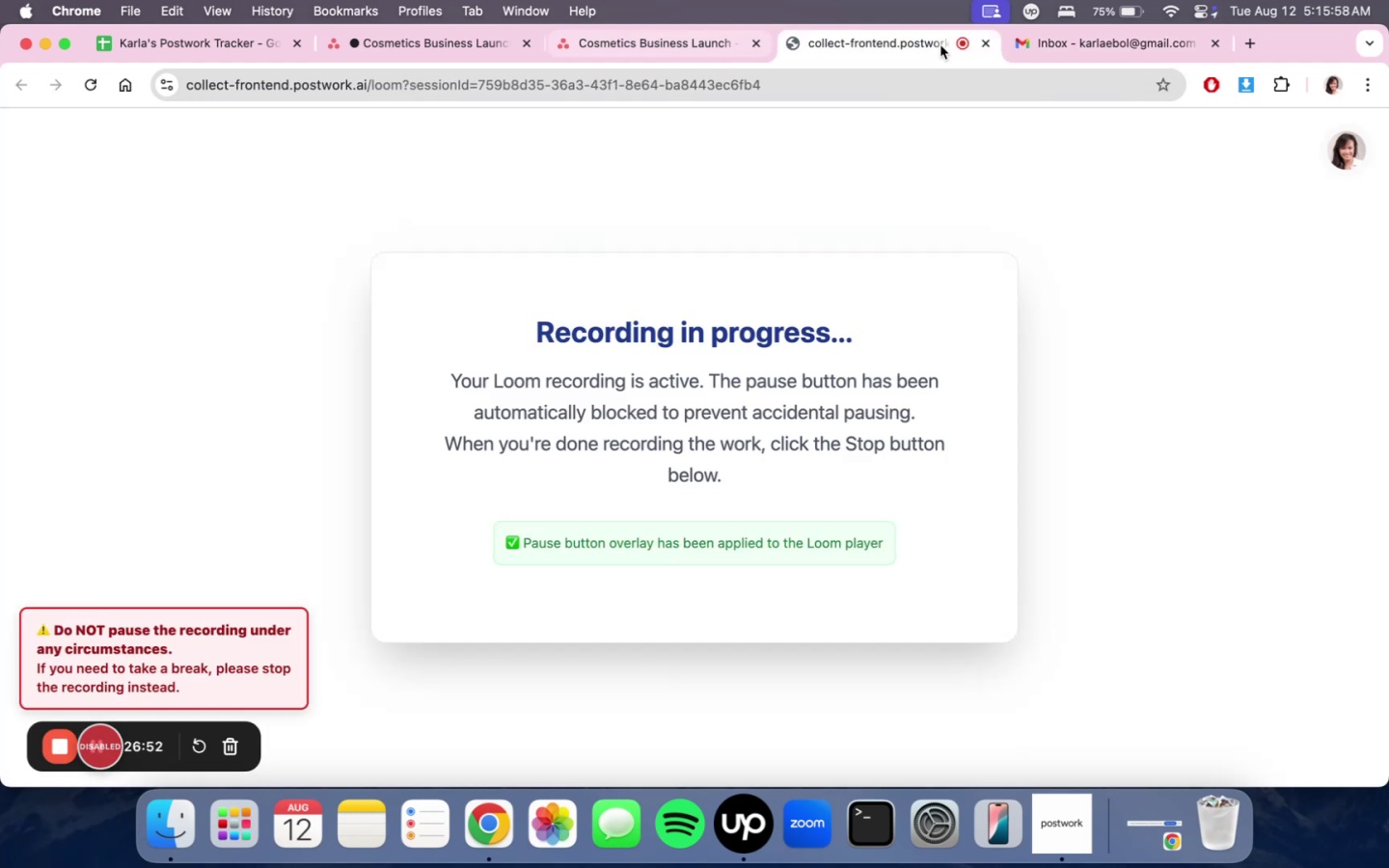 
double_click([1076, 44])
 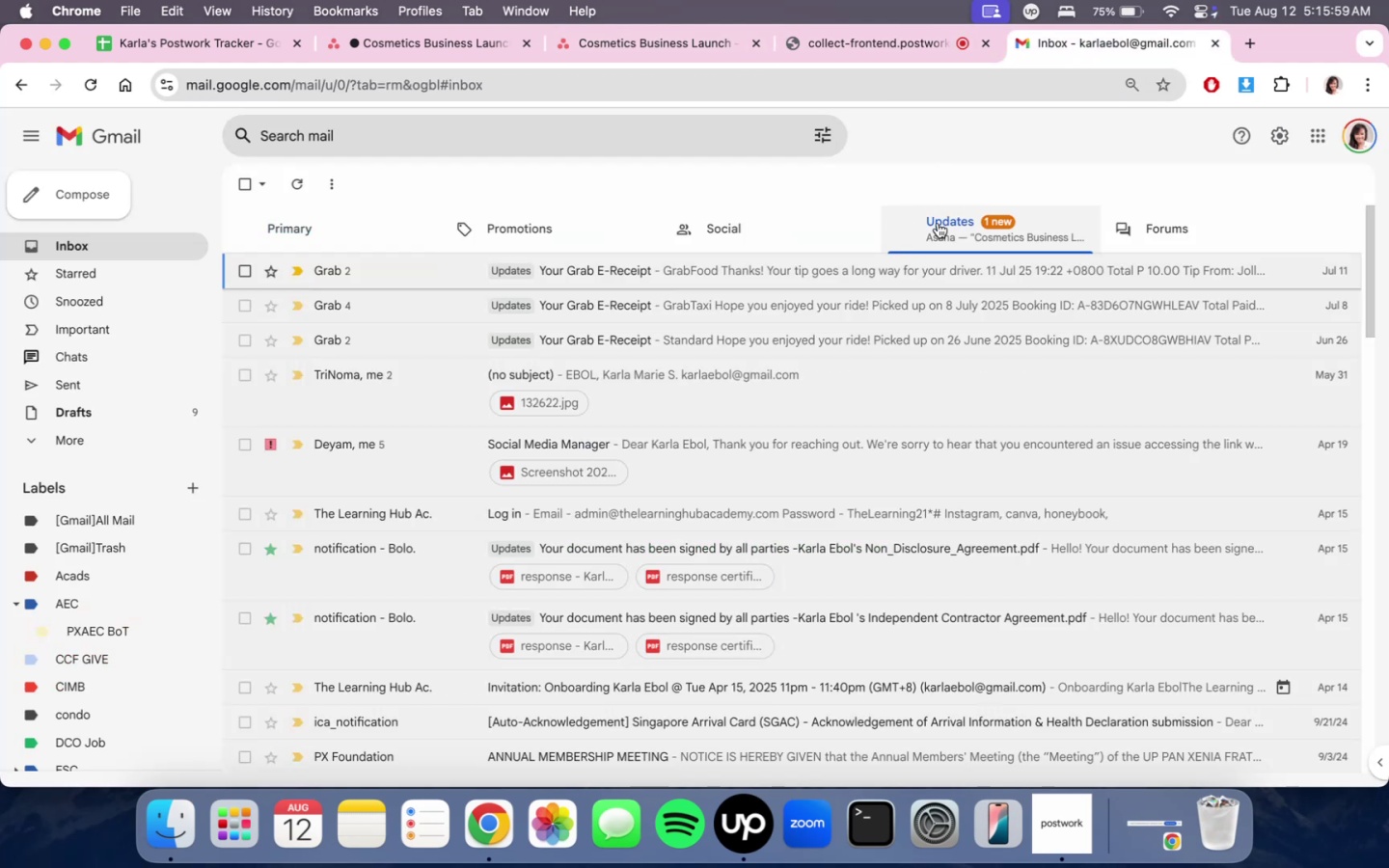 
double_click([812, 269])
 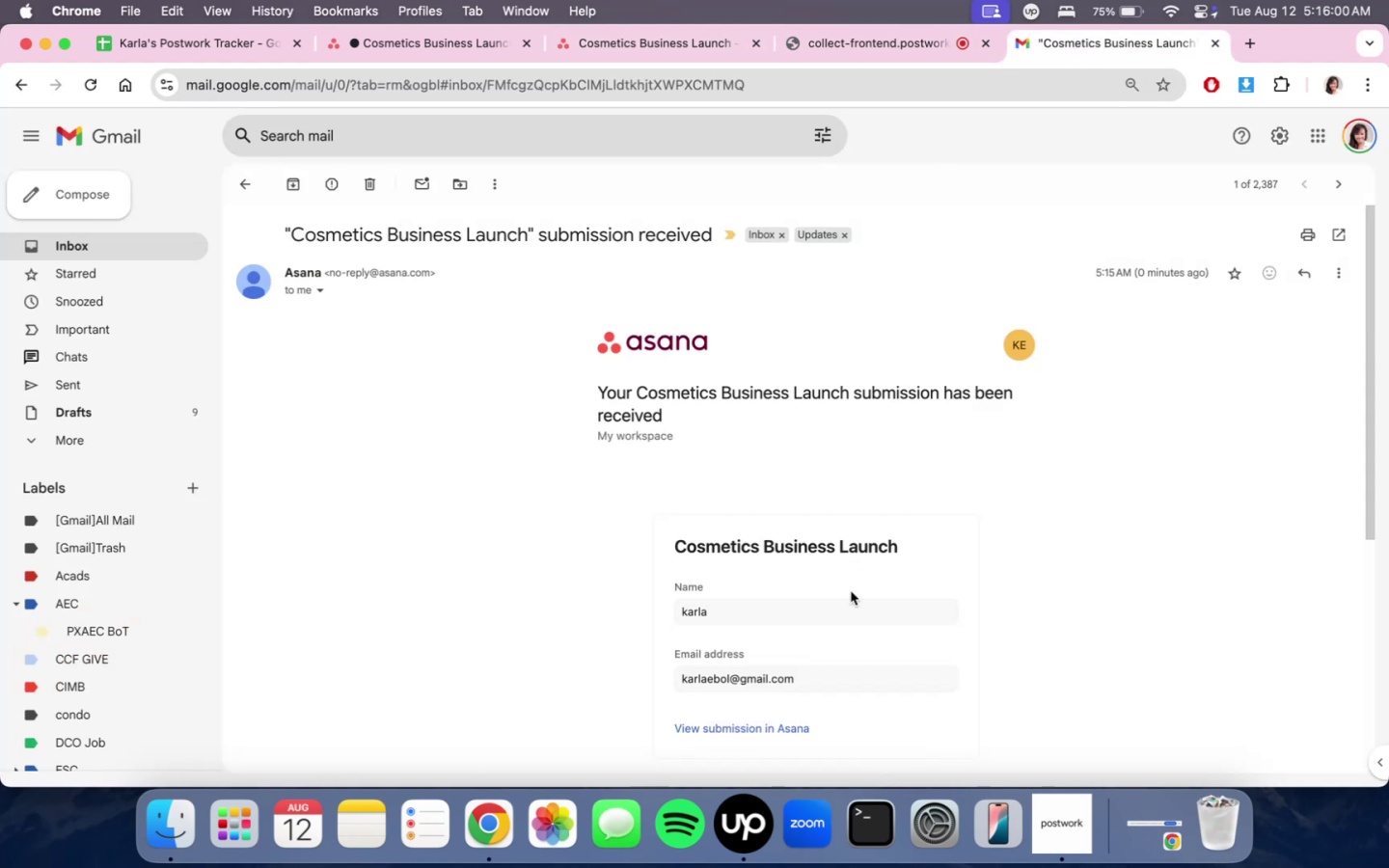 
scroll: coordinate [926, 670], scroll_direction: down, amount: 10.0
 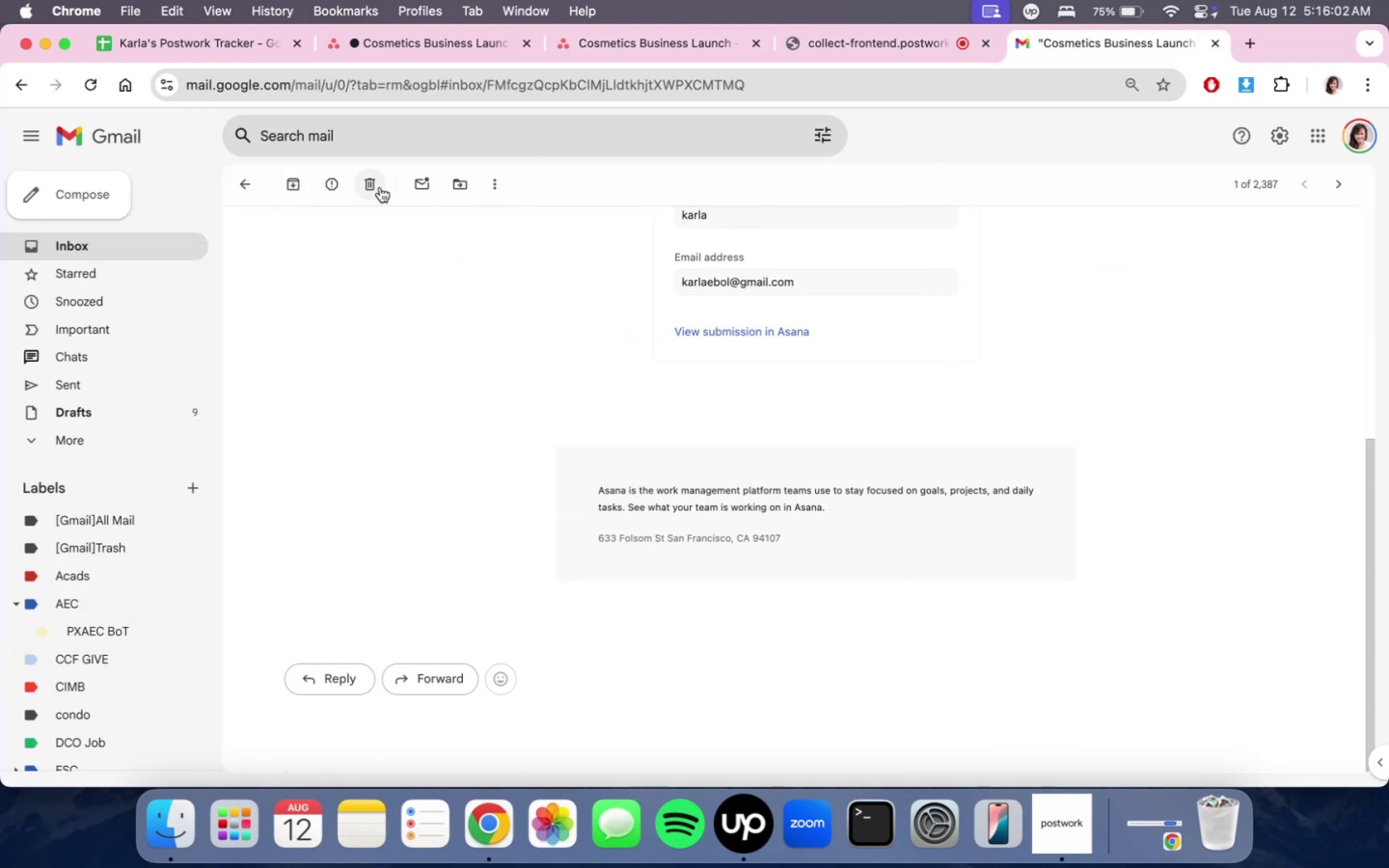 
double_click([313, 218])
 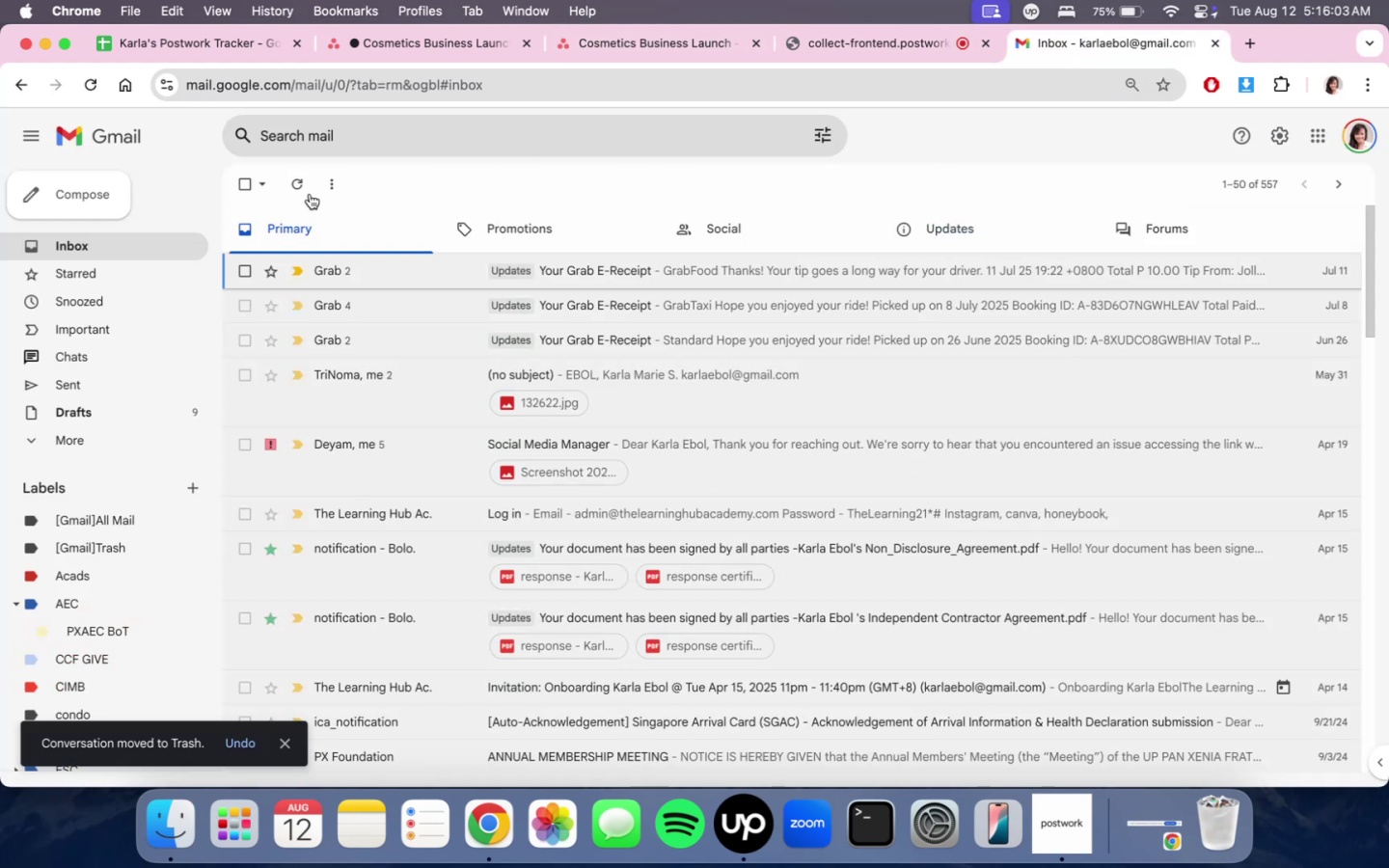 
left_click_drag(start_coordinate=[303, 186], to_coordinate=[312, 179])
 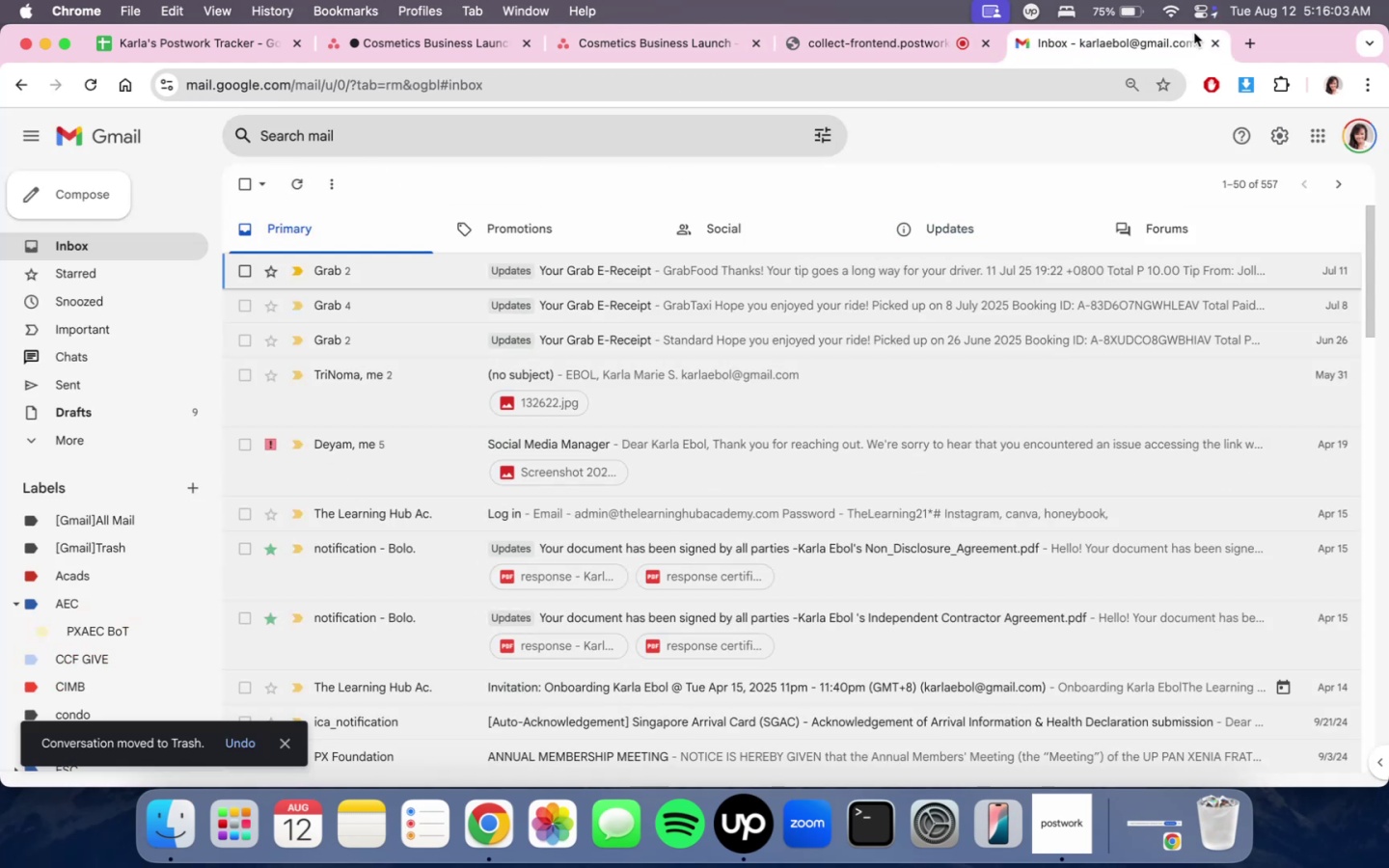 
left_click([1212, 47])
 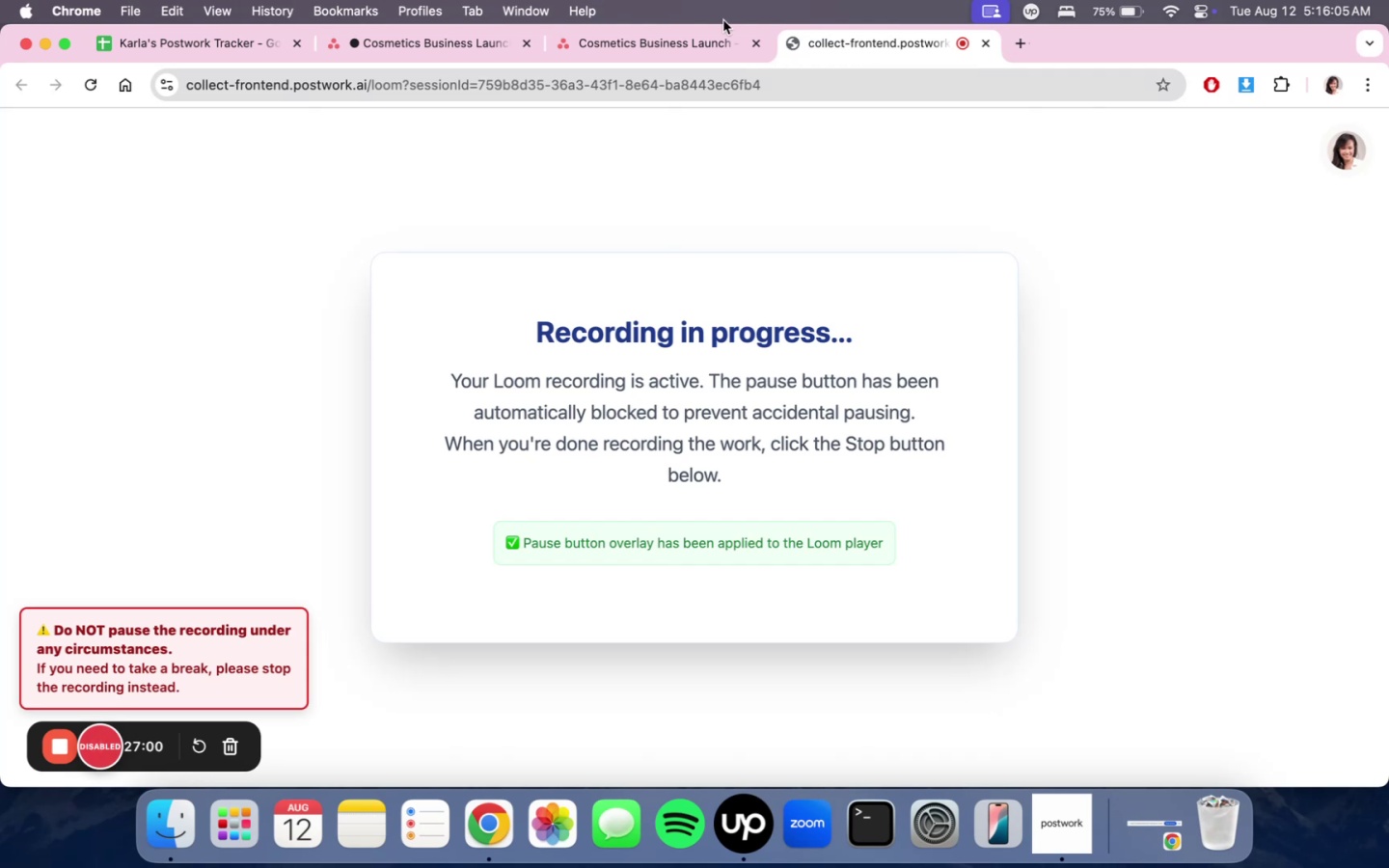 
left_click([702, 36])
 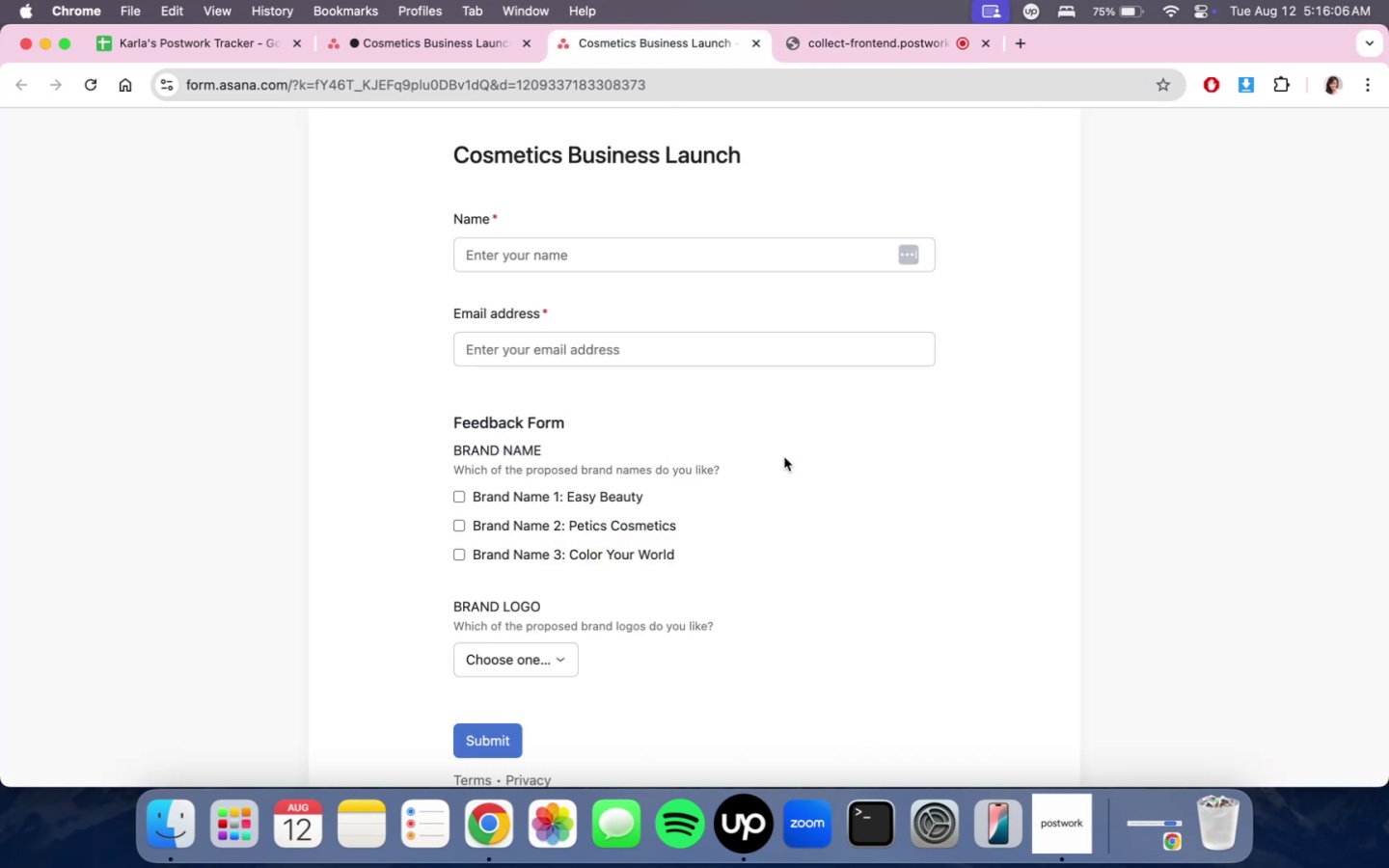 
scroll: coordinate [787, 512], scroll_direction: down, amount: 13.0
 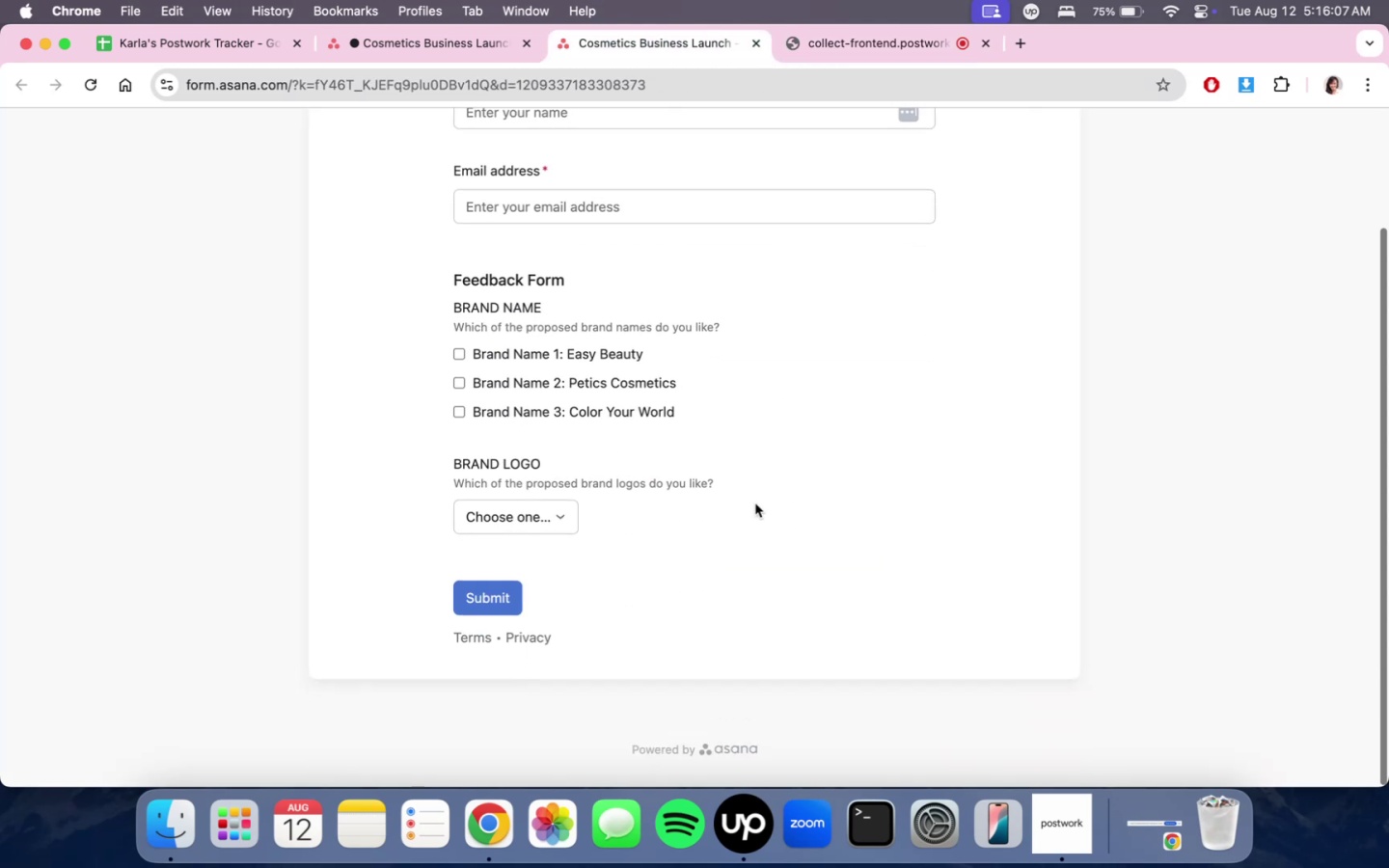 
left_click([577, 516])
 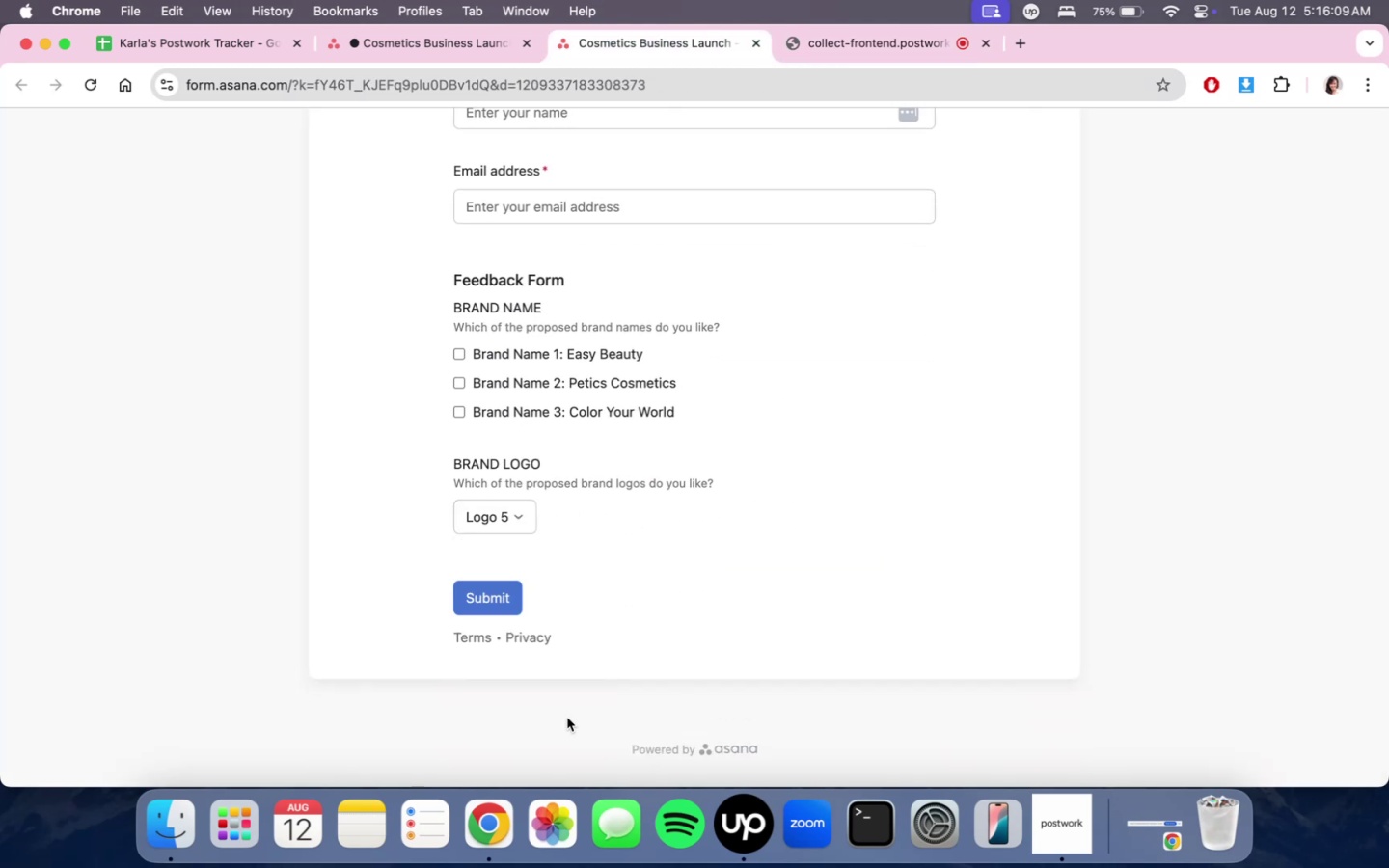 
double_click([806, 502])
 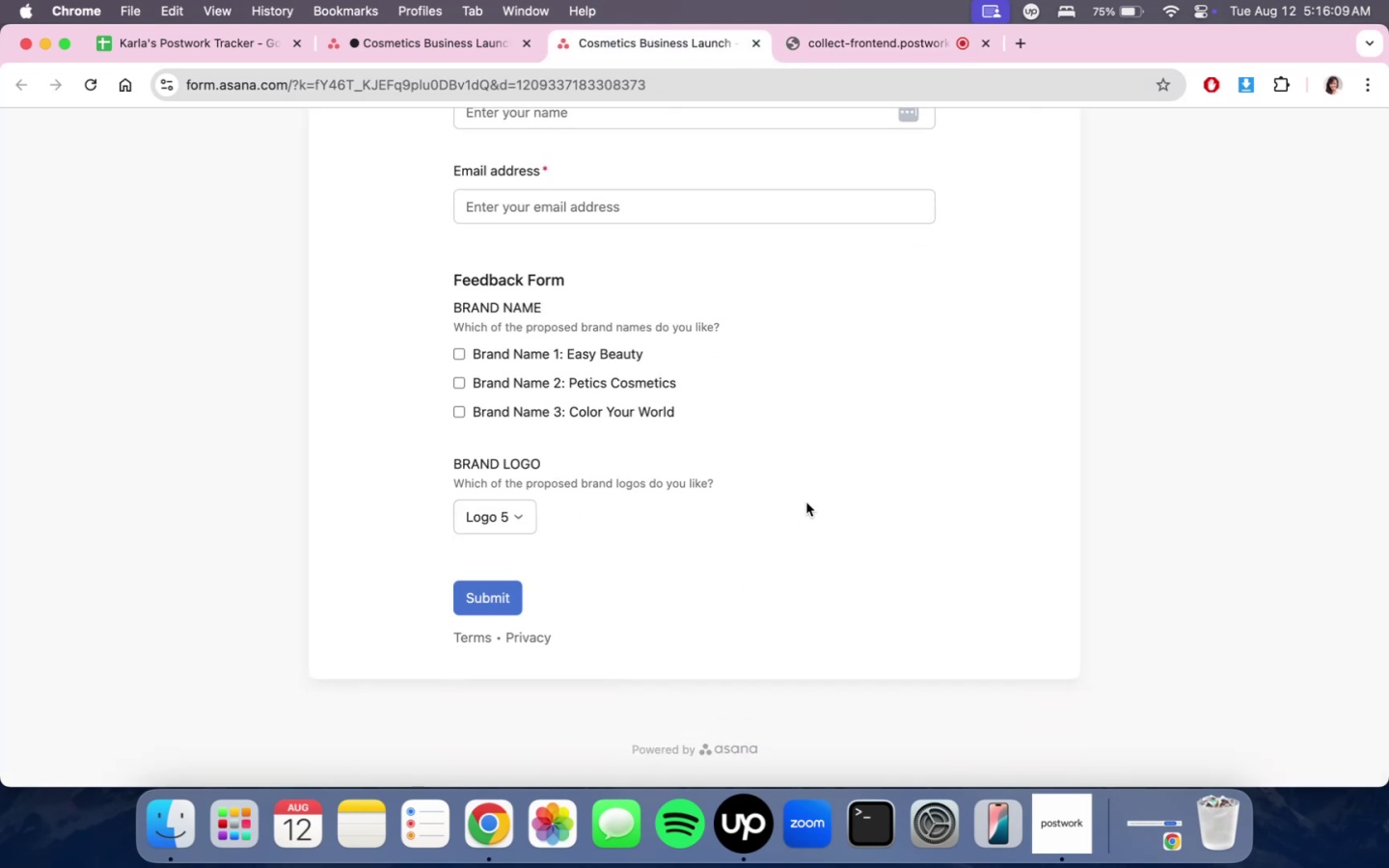 
scroll: coordinate [806, 502], scroll_direction: up, amount: 2.0
 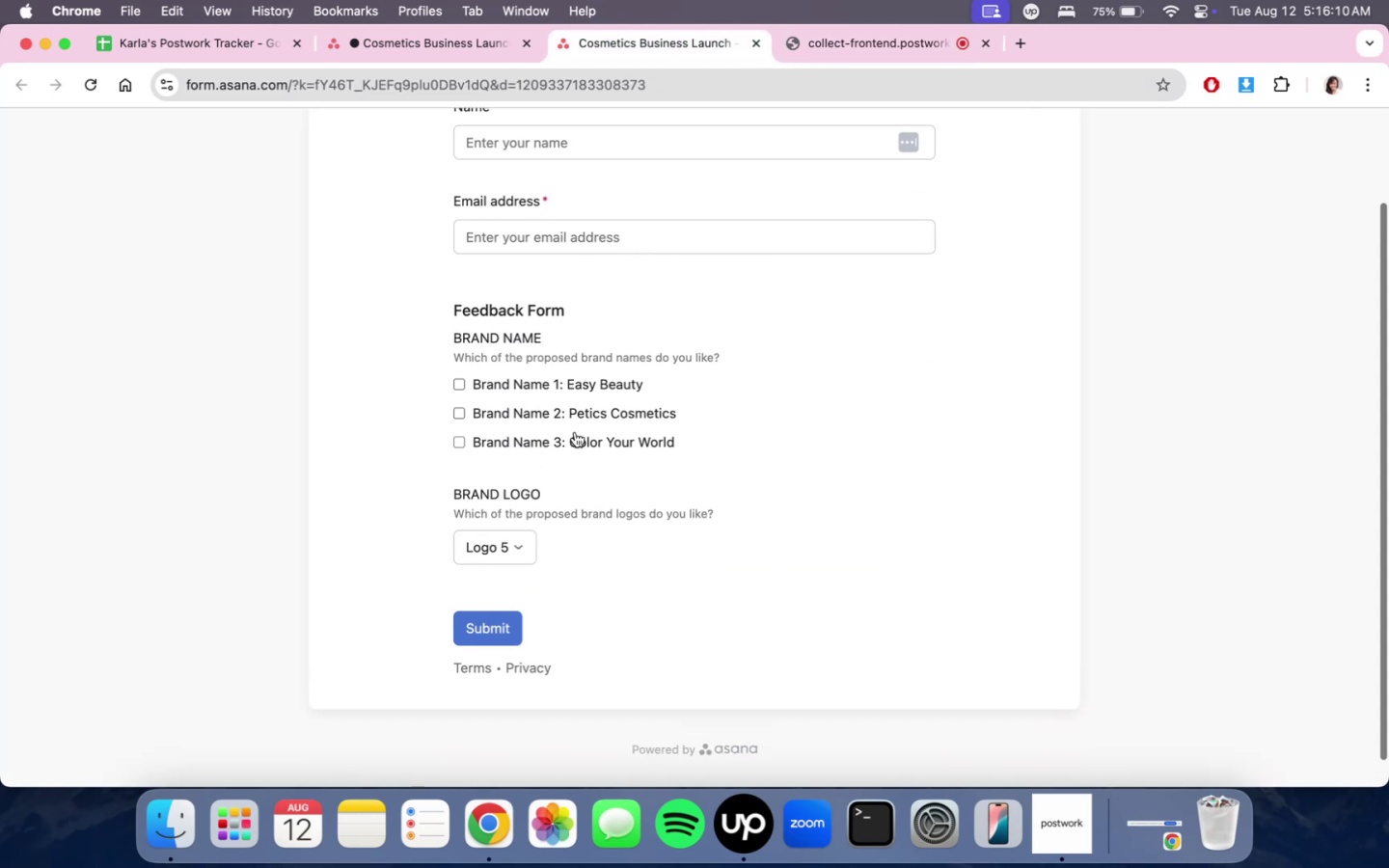 
double_click([587, 415])
 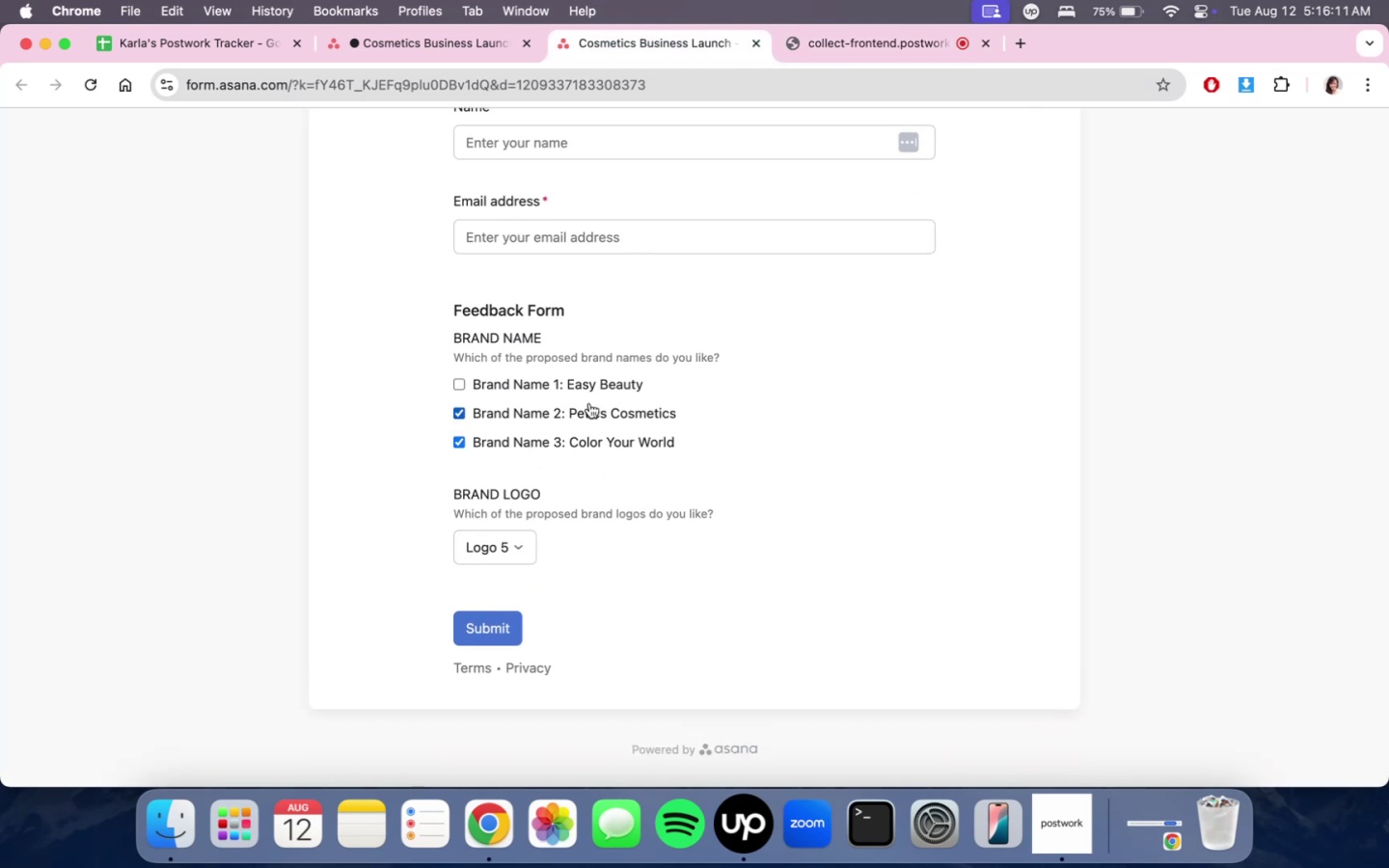 
triple_click([589, 393])
 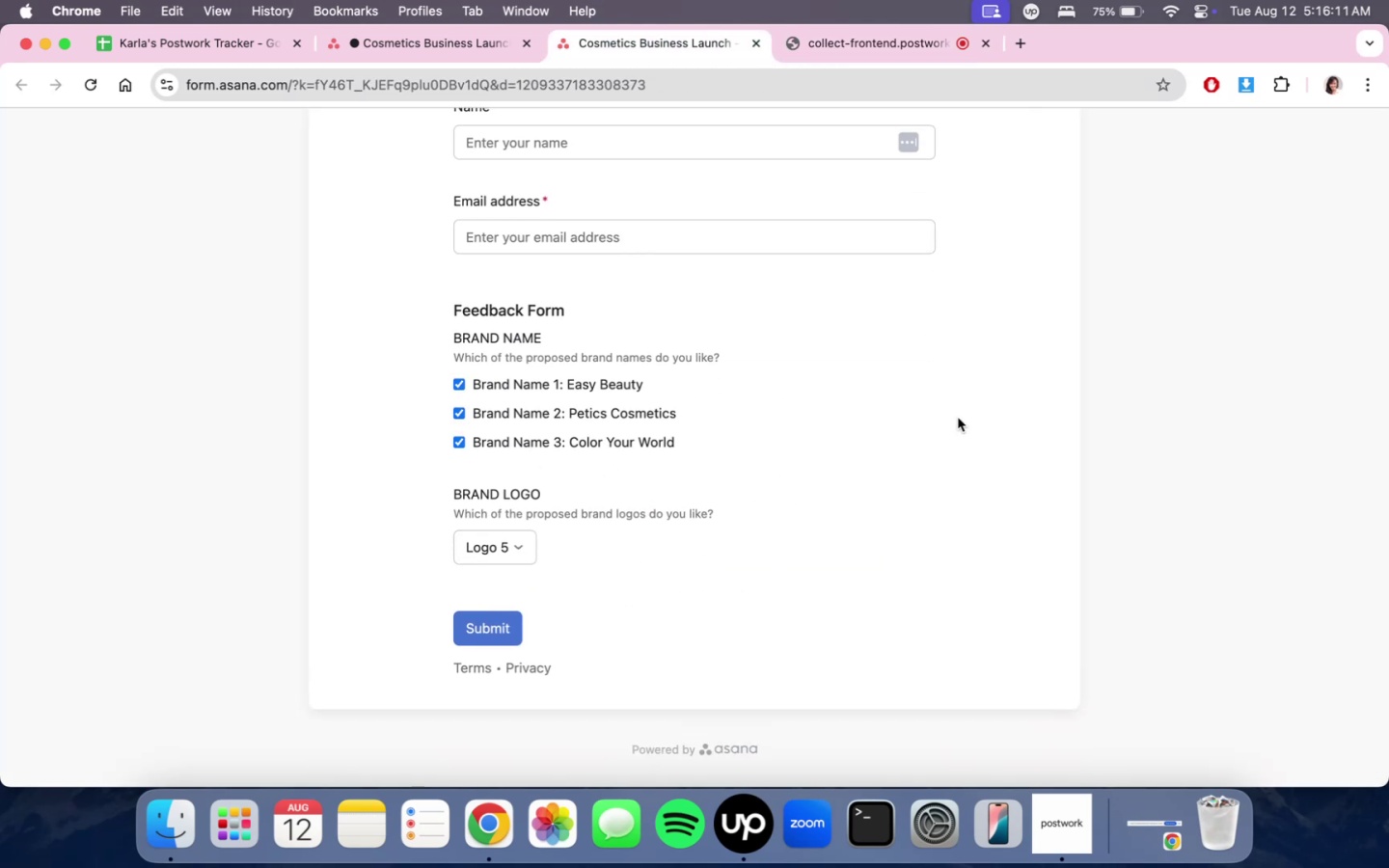 
scroll: coordinate [920, 564], scroll_direction: up, amount: 11.0
 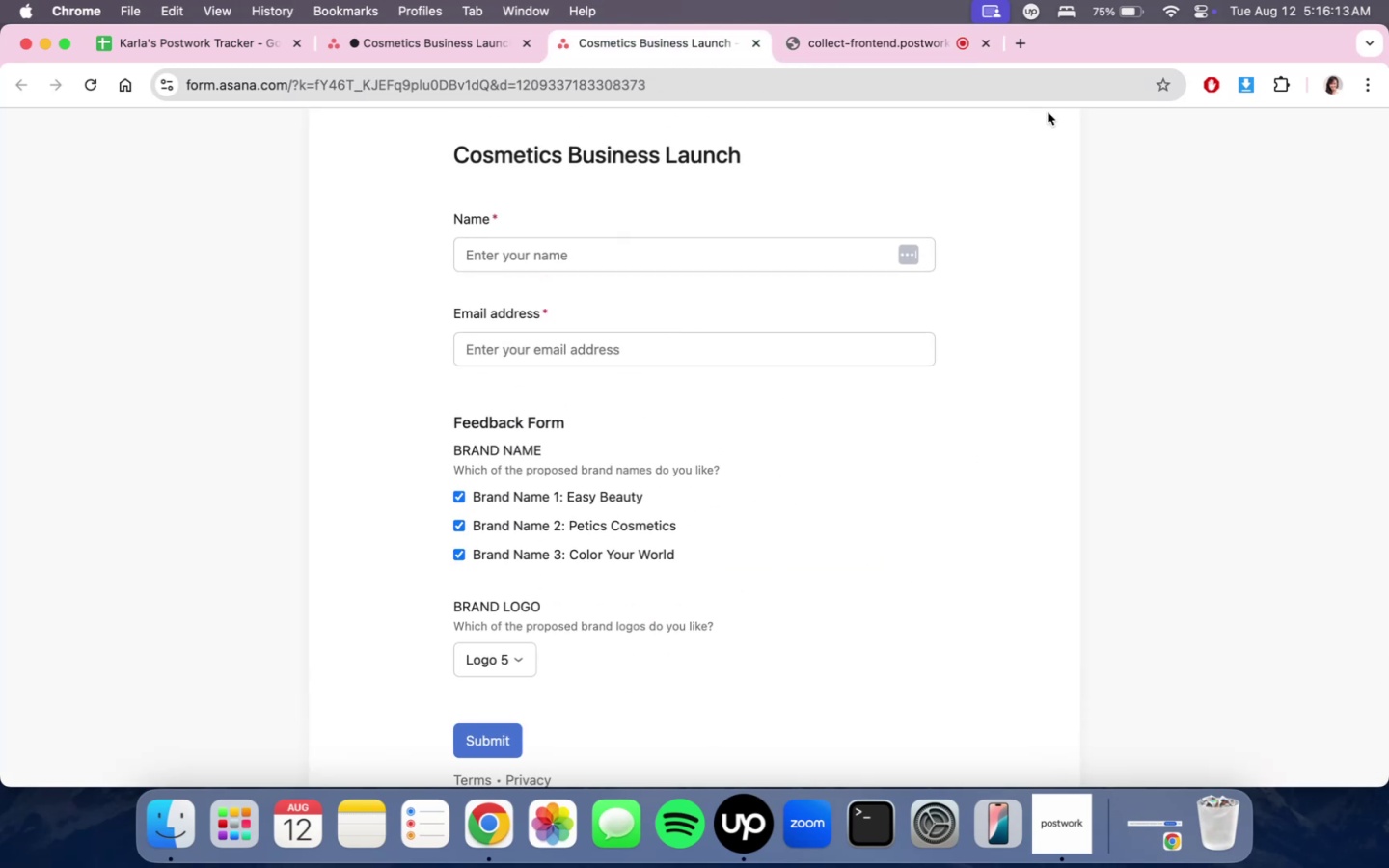 
scroll: coordinate [806, 537], scroll_direction: down, amount: 3.0
 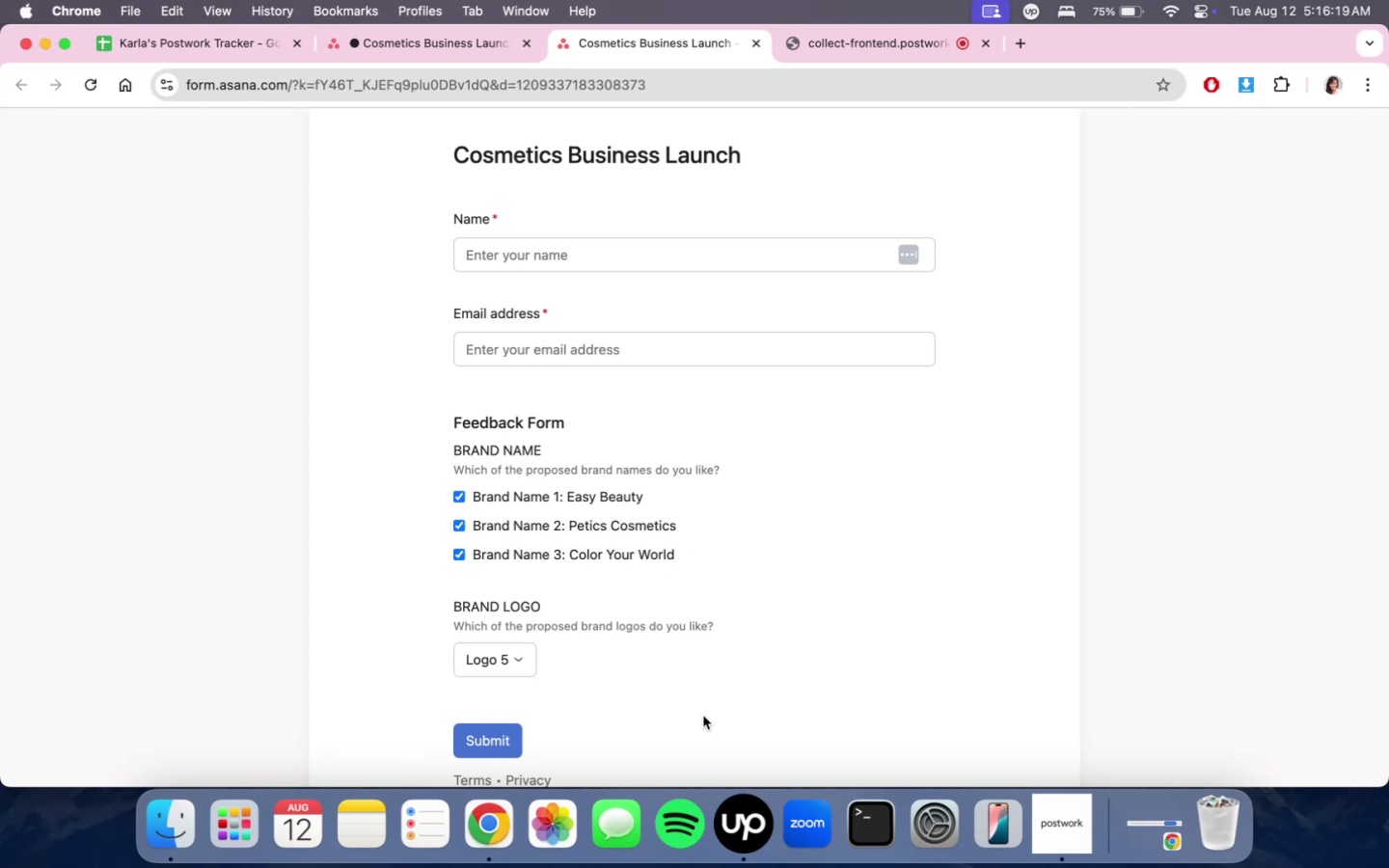 
wait(7.52)
 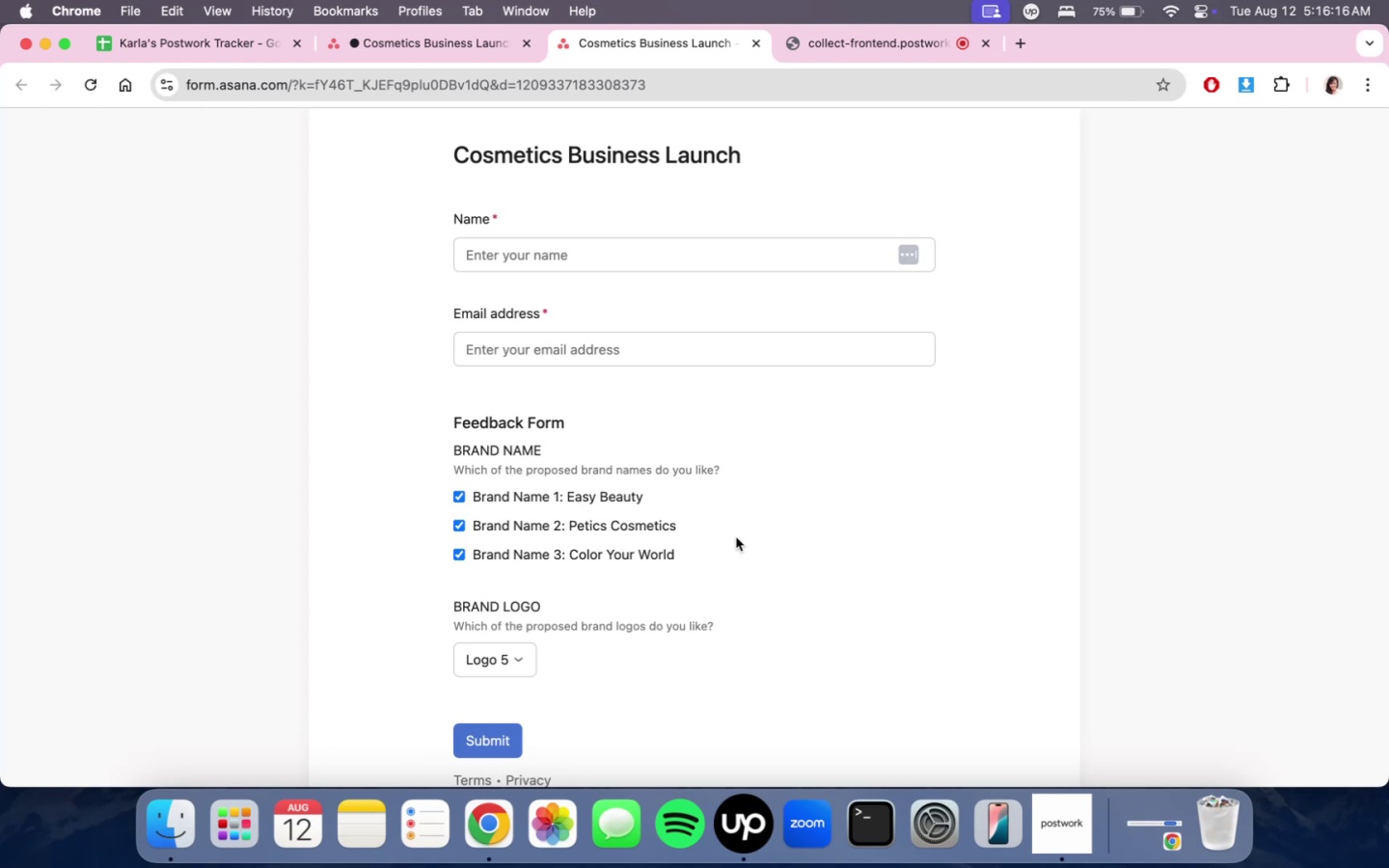 
scroll: coordinate [761, 504], scroll_direction: none, amount: 0.0
 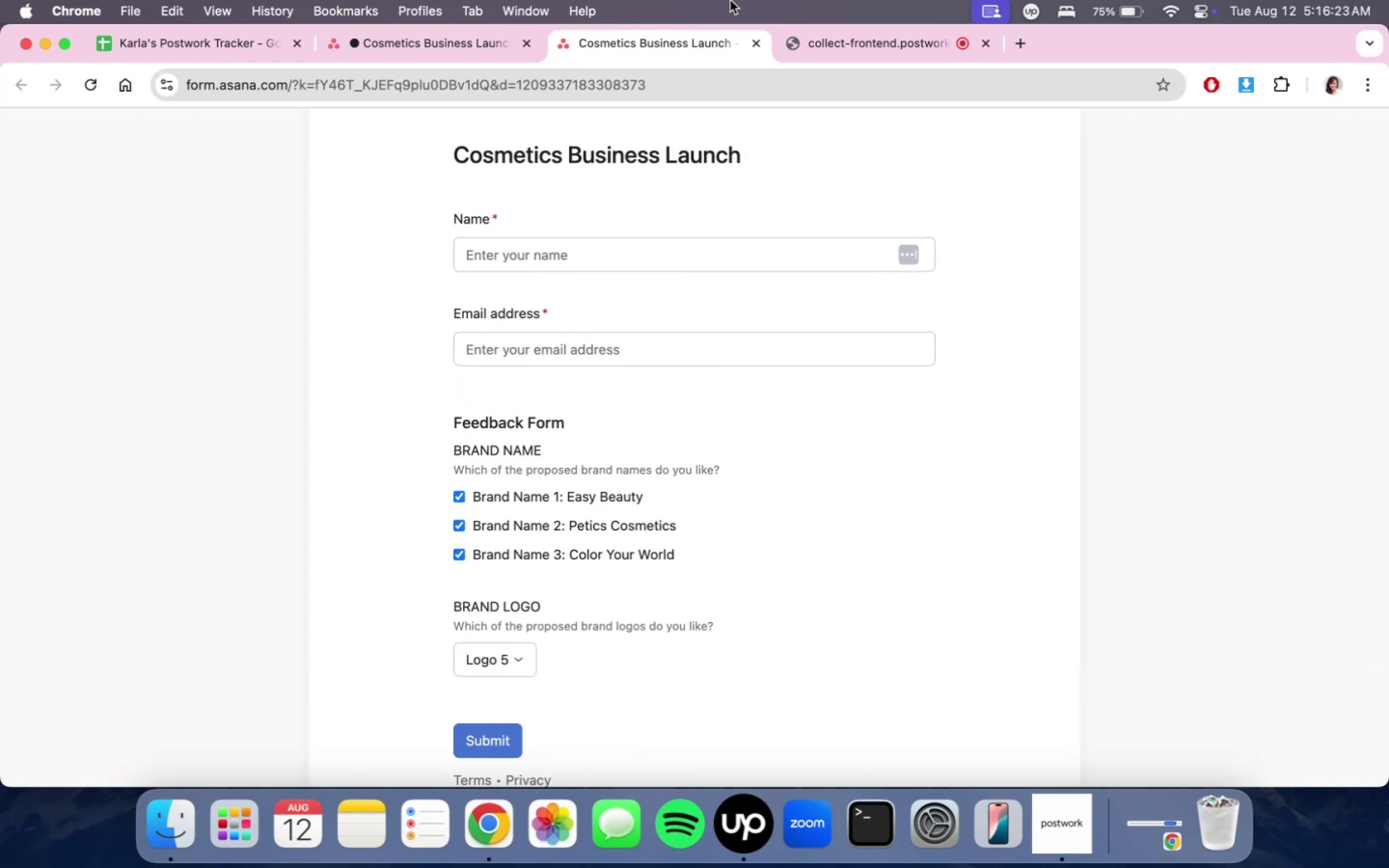 
left_click([474, 39])
 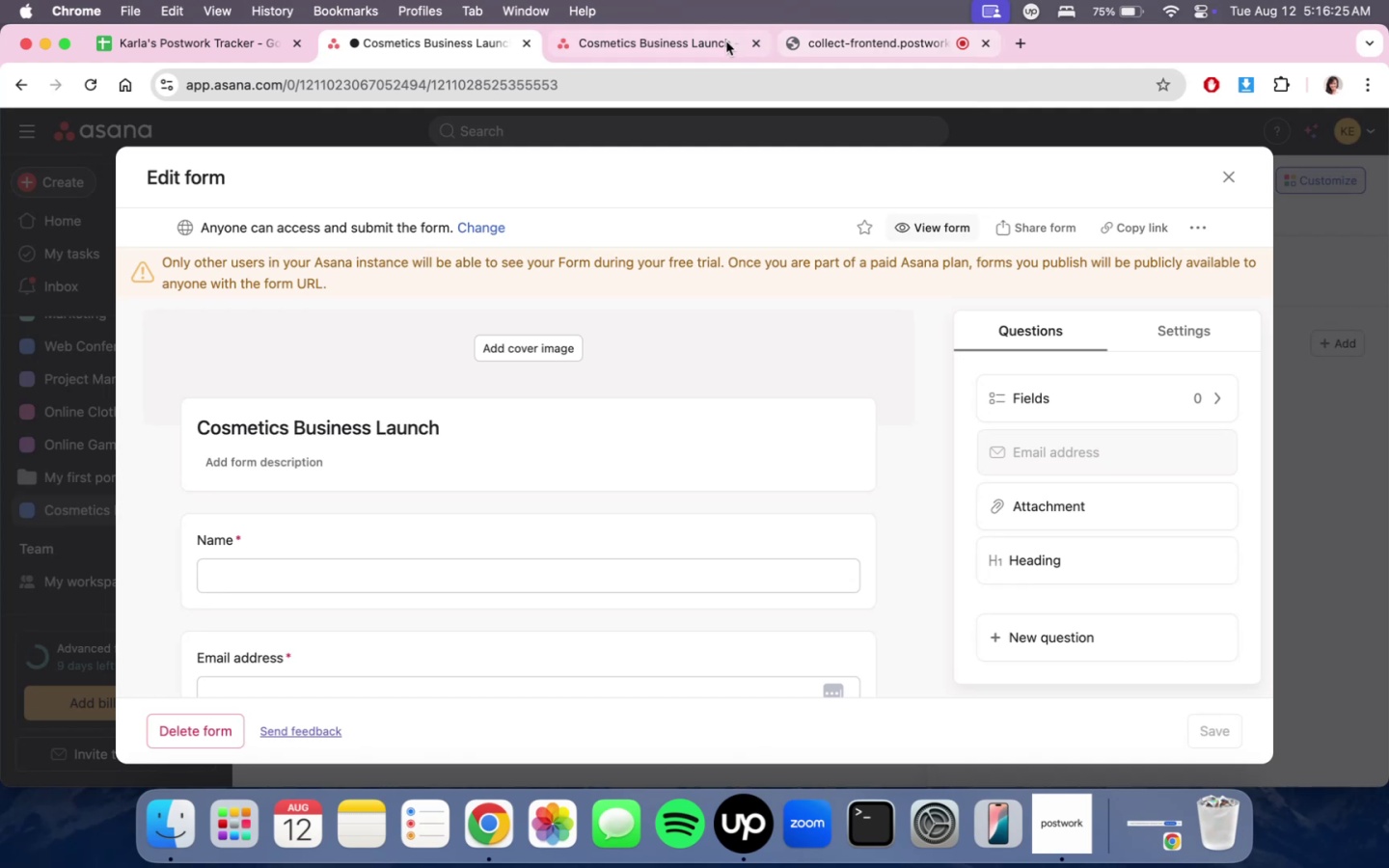 
scroll: coordinate [849, 513], scroll_direction: none, amount: 0.0
 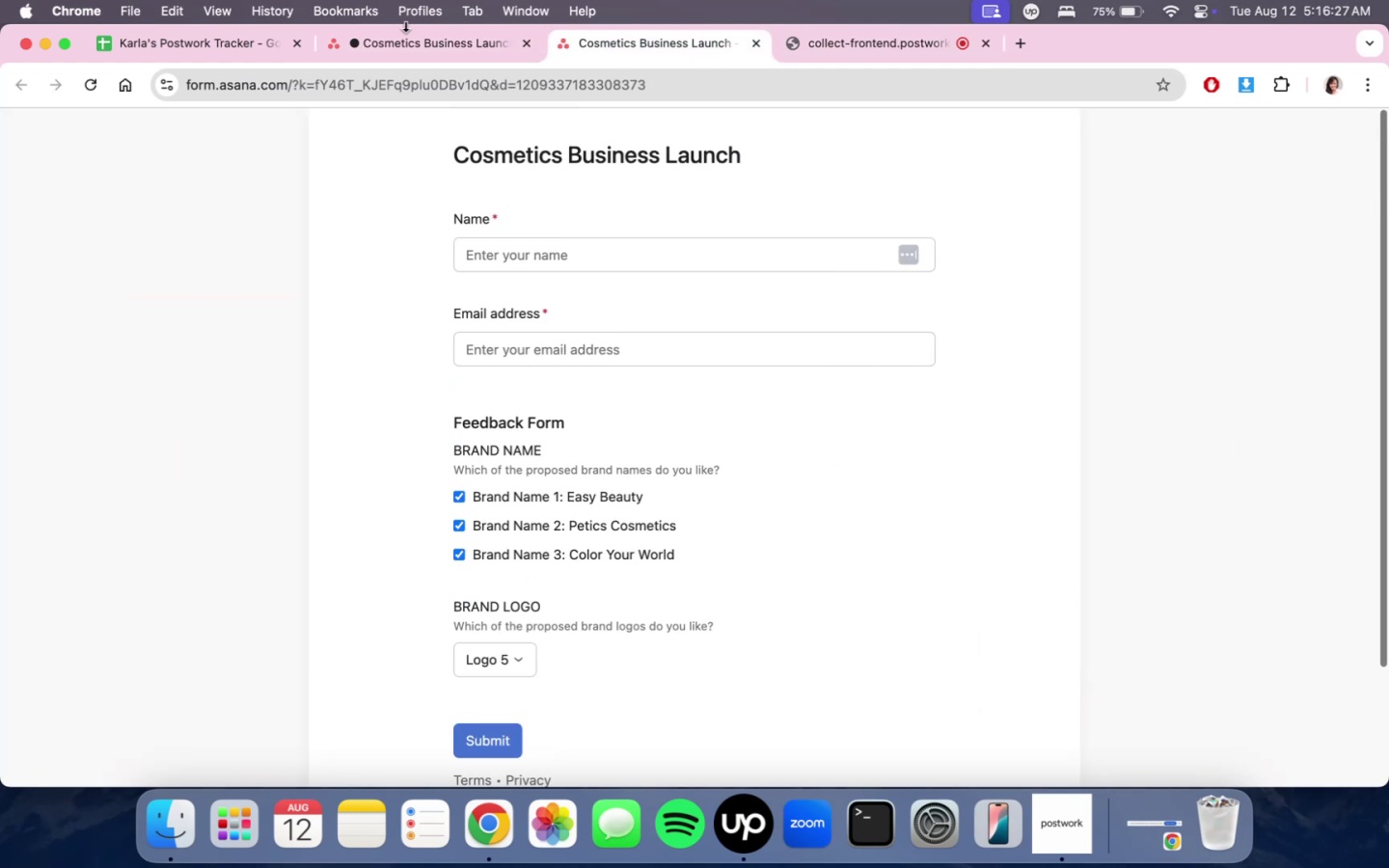 
left_click([394, 41])
 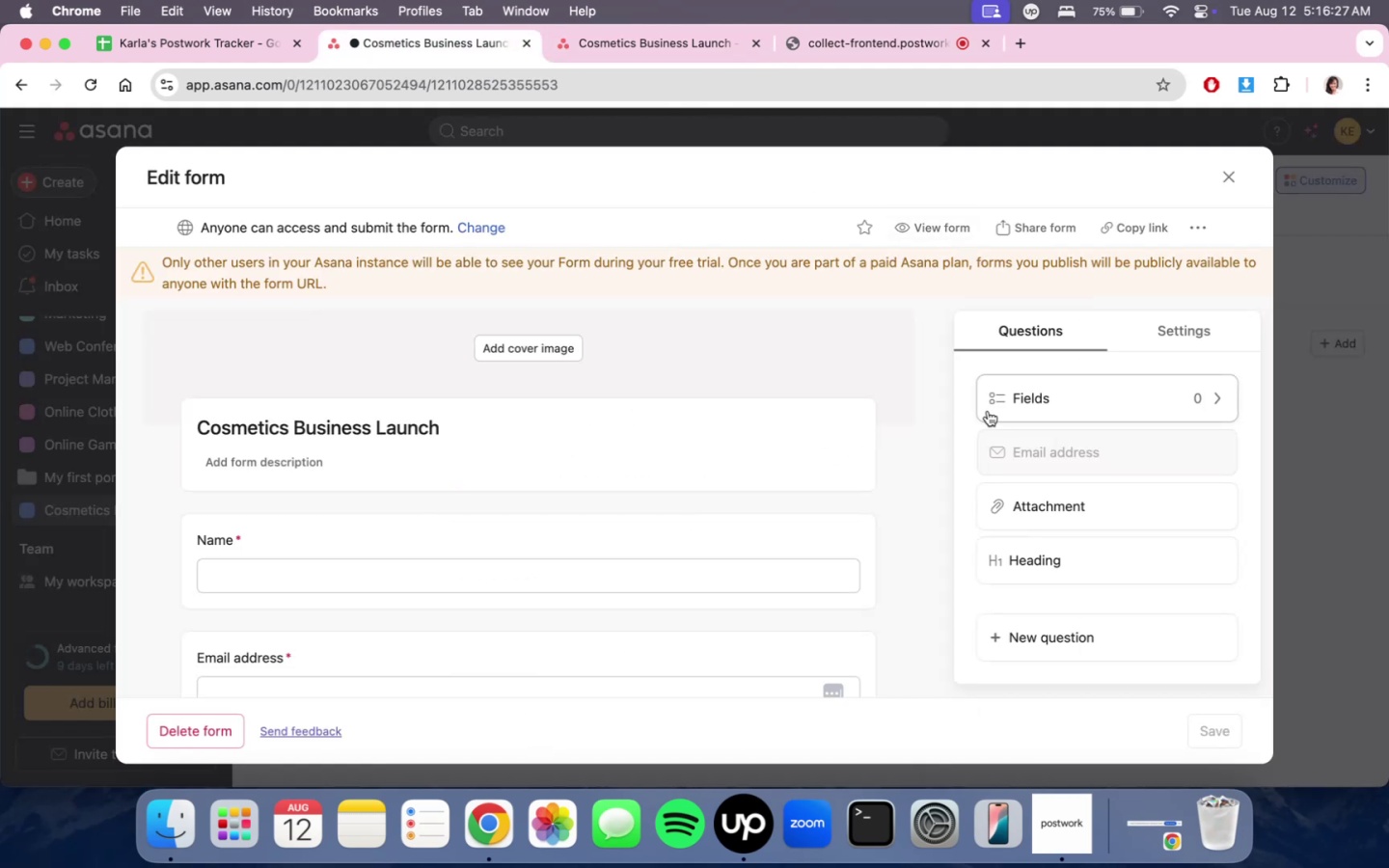 
scroll: coordinate [692, 548], scroll_direction: down, amount: 18.0
 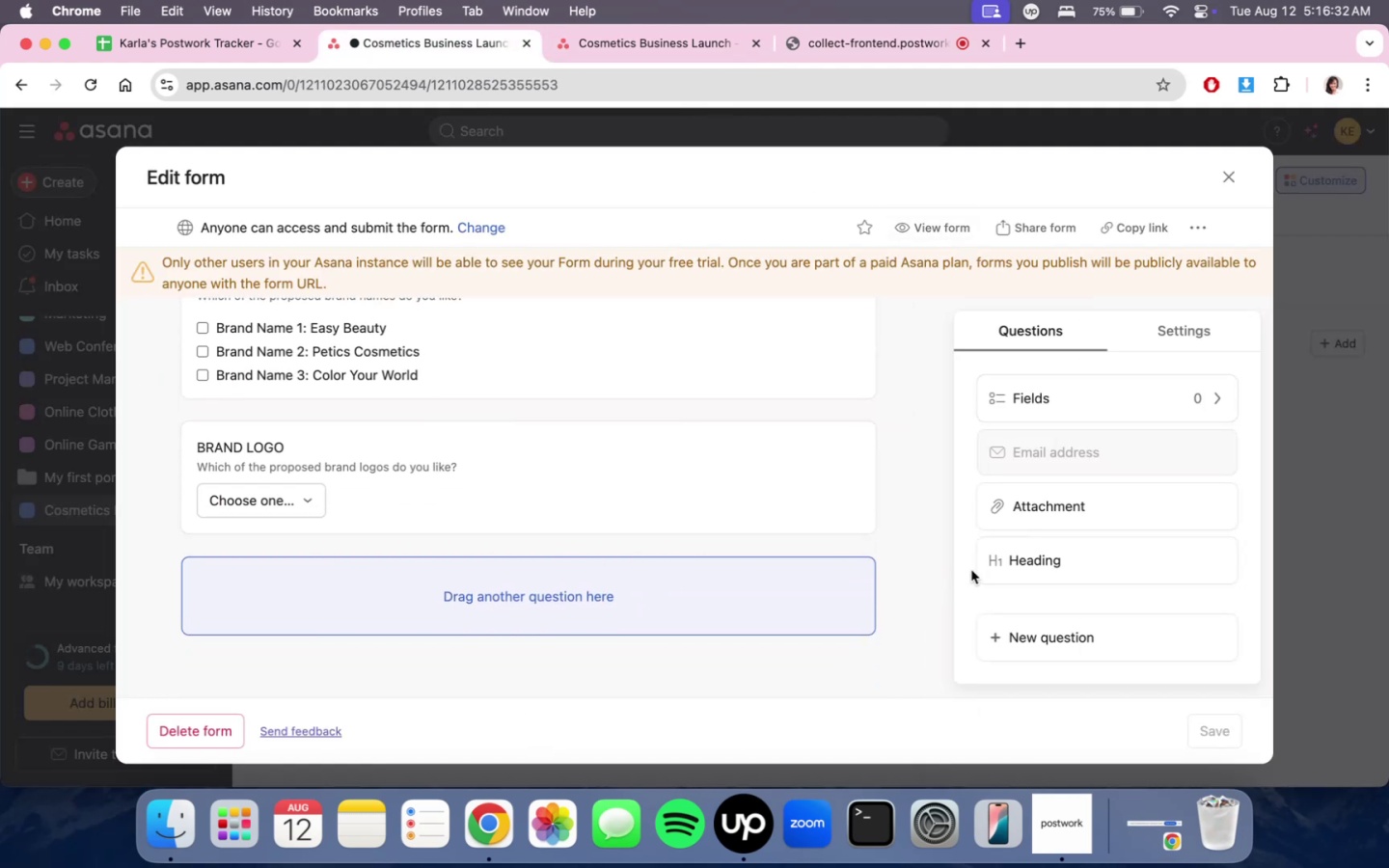 
left_click([1041, 627])
 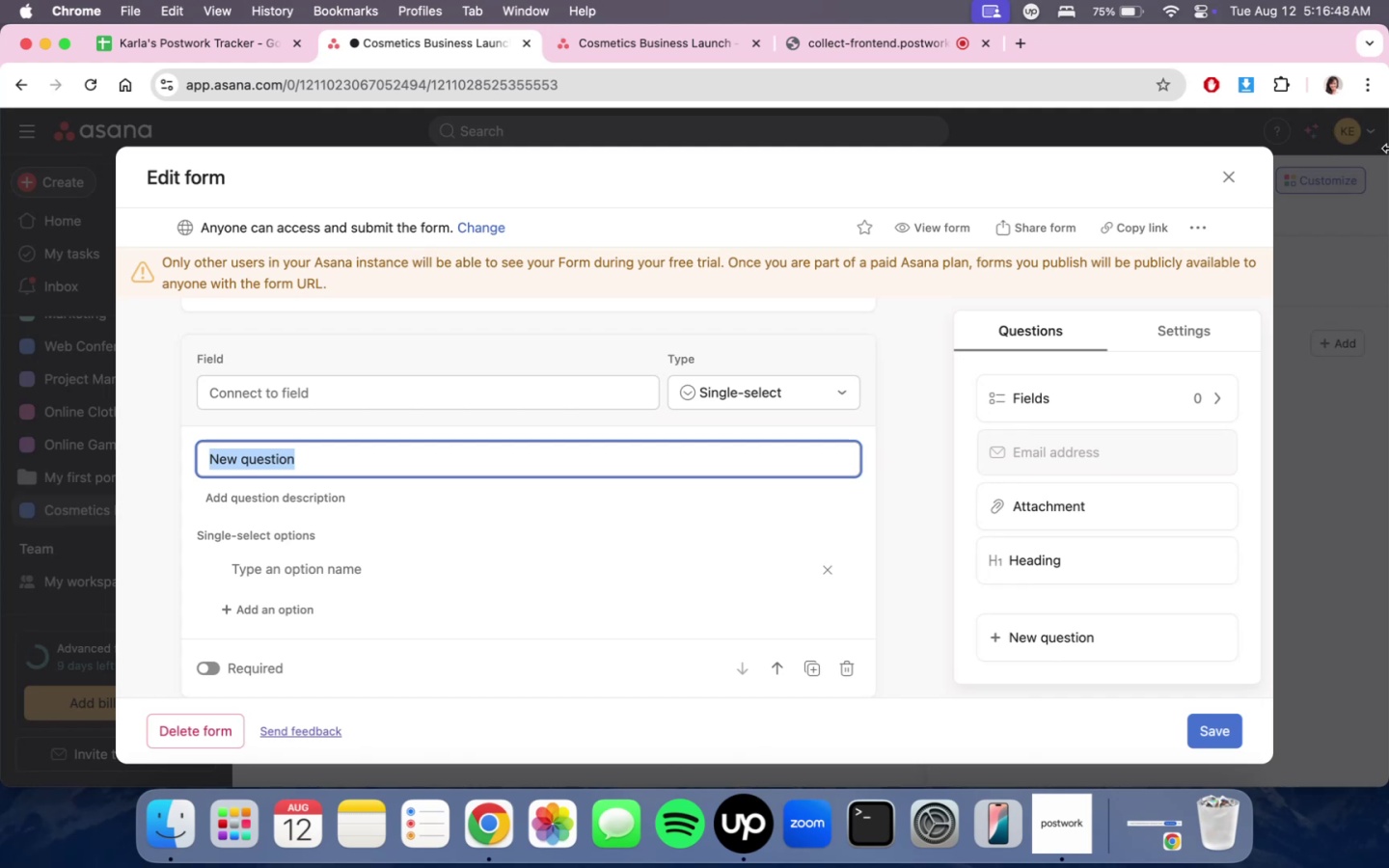 
wait(19.39)
 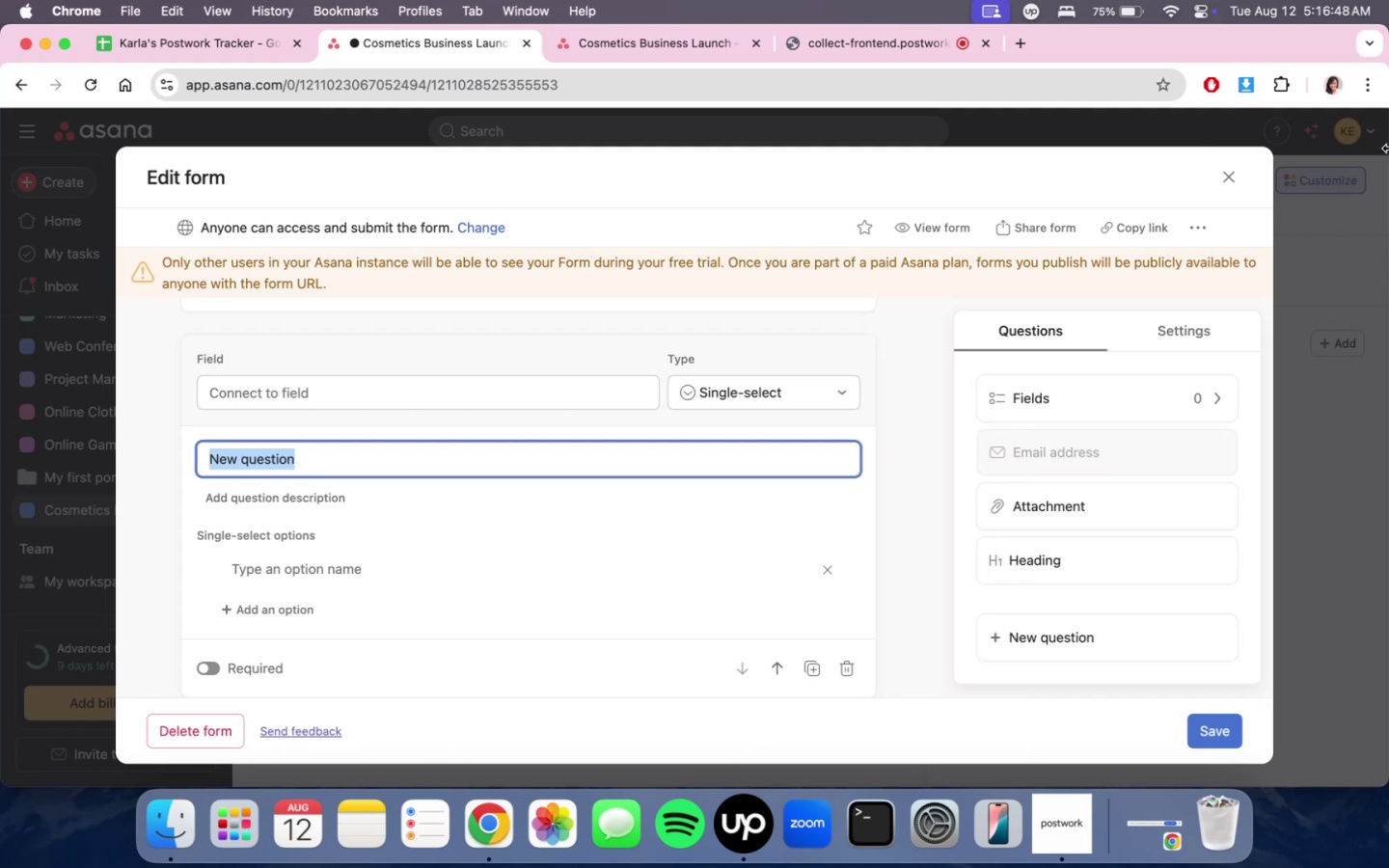 
left_click([580, 388])
 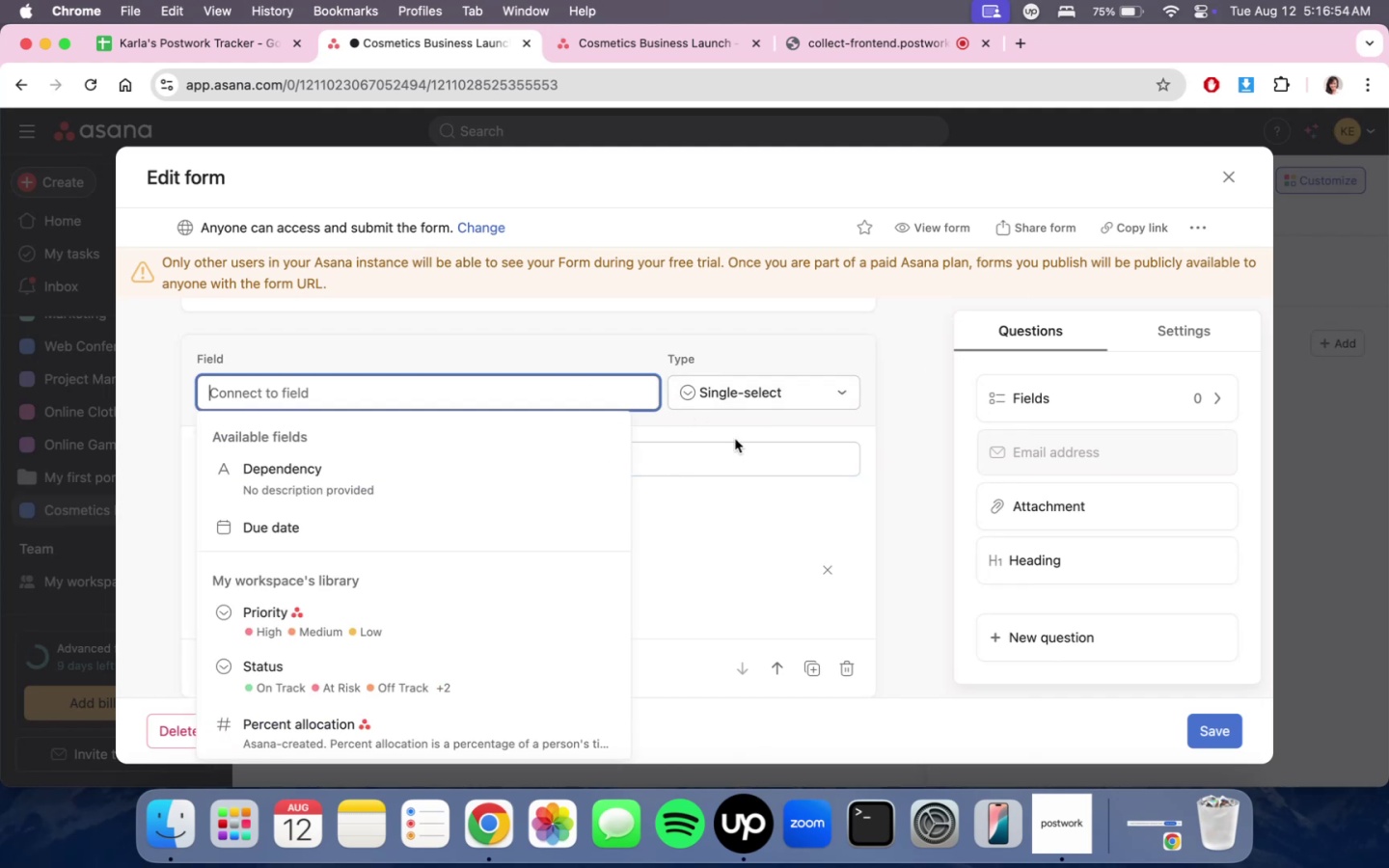 
left_click([944, 447])
 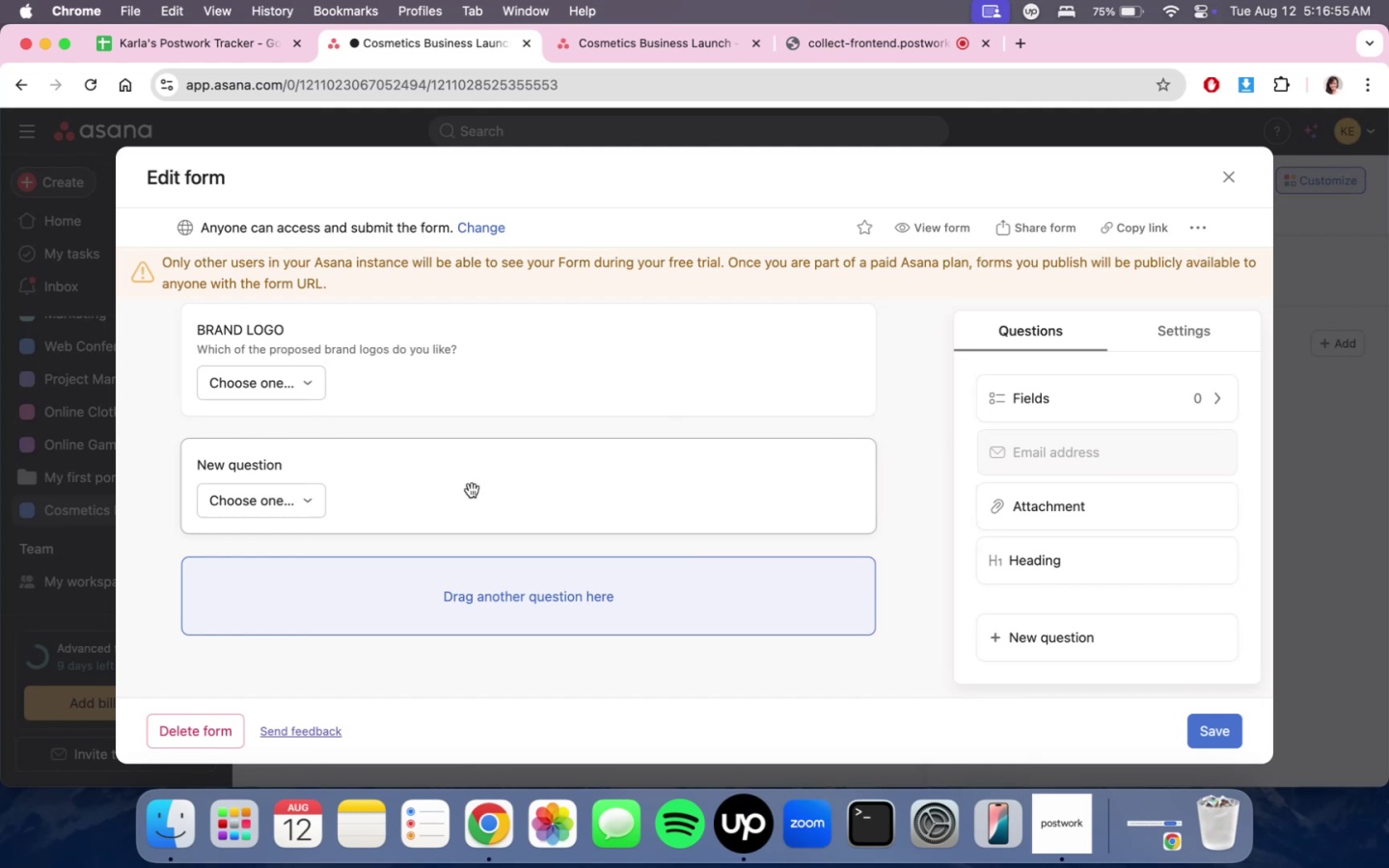 
scroll: coordinate [626, 489], scroll_direction: up, amount: 2.0
 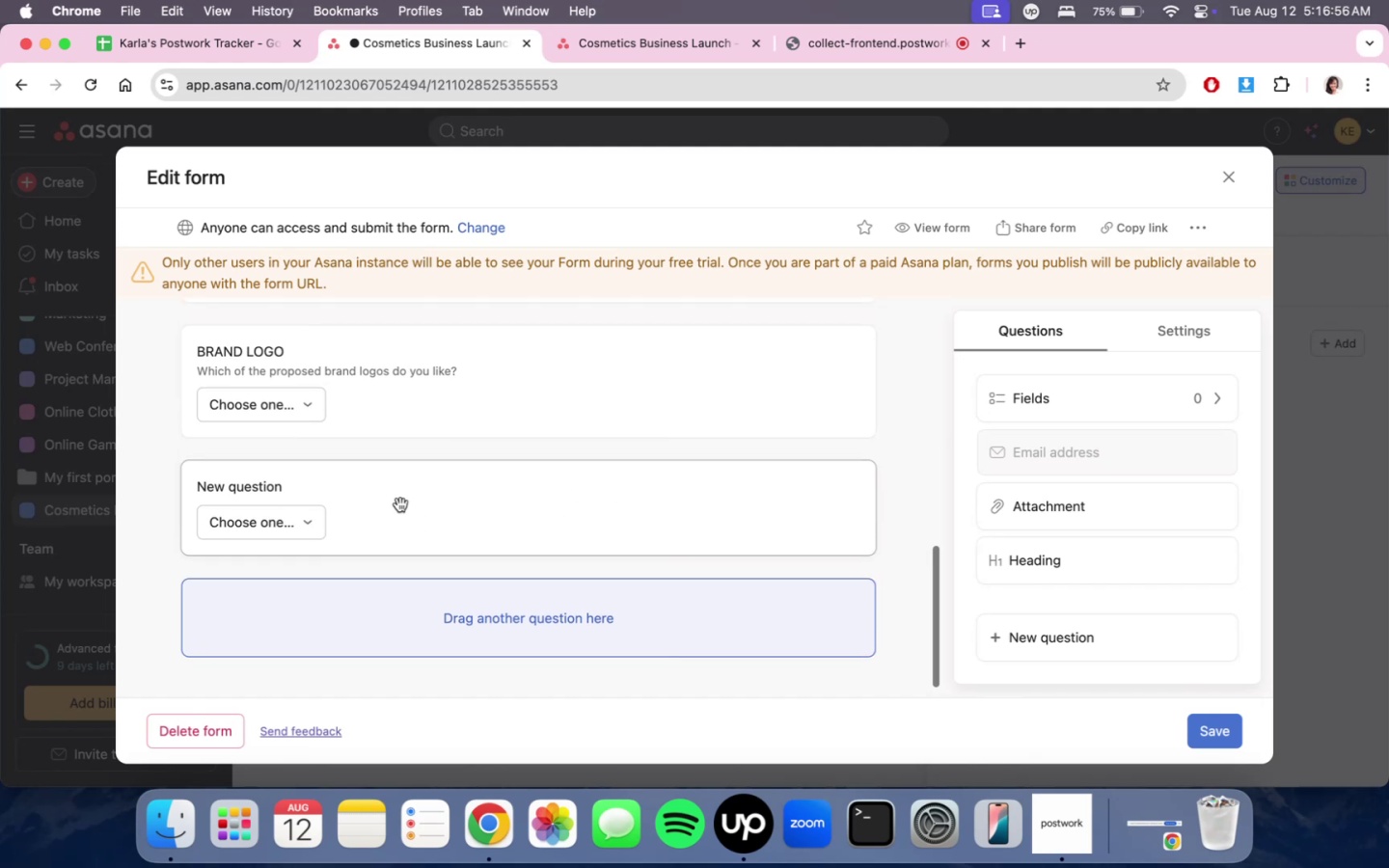 
left_click([316, 502])
 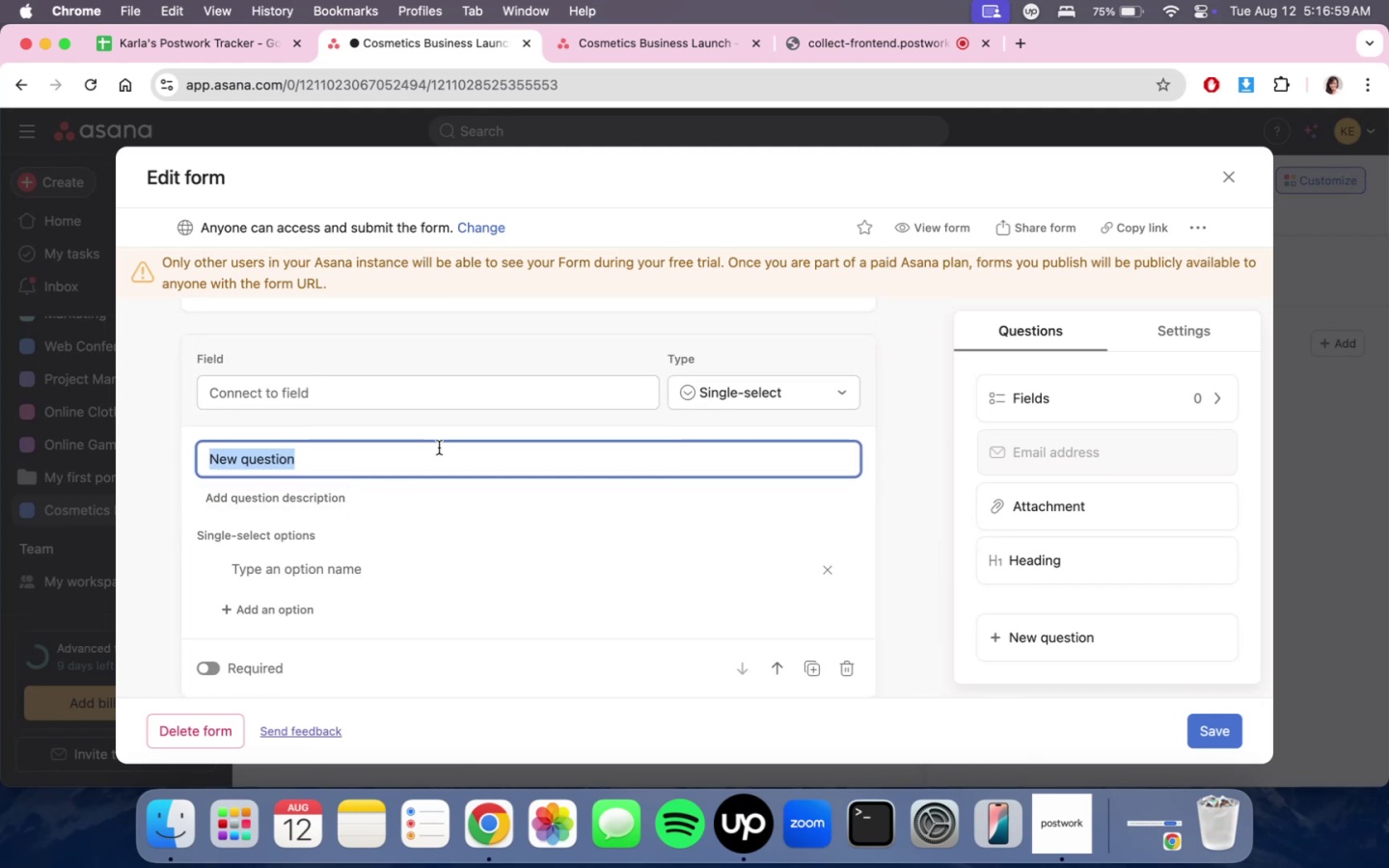 
left_click([562, 402])
 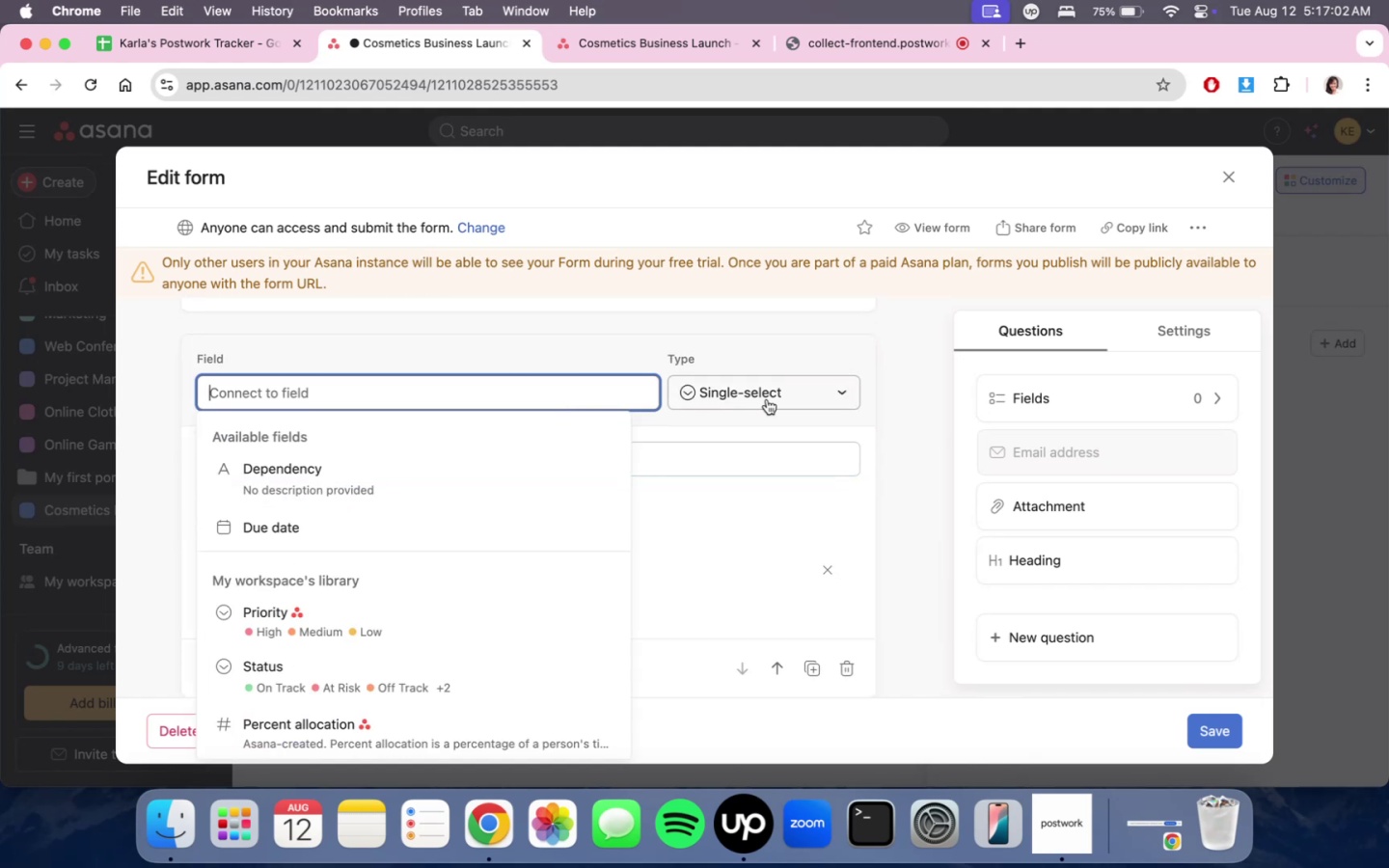 
left_click([947, 424])
 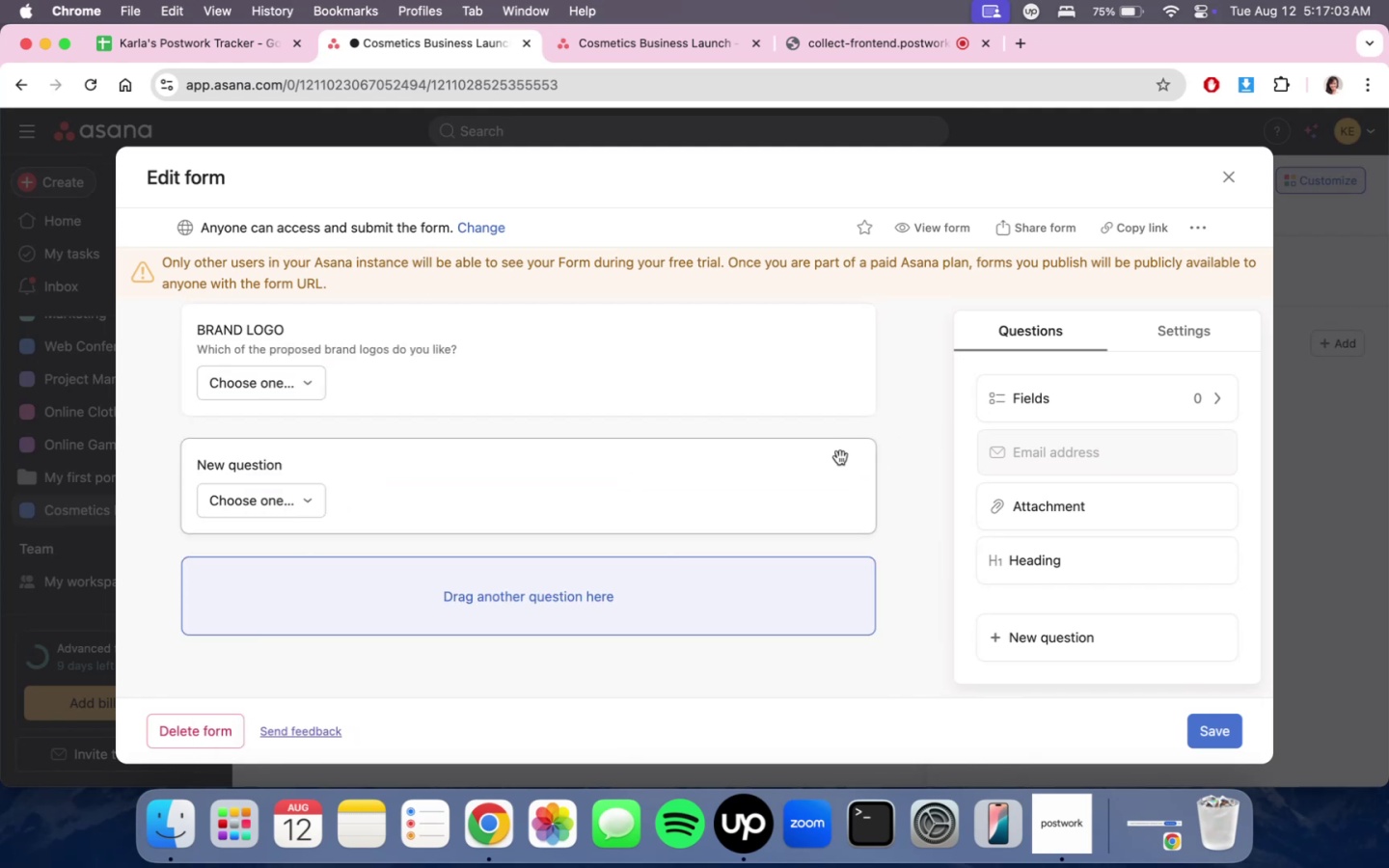 
scroll: coordinate [812, 471], scroll_direction: up, amount: 7.0
 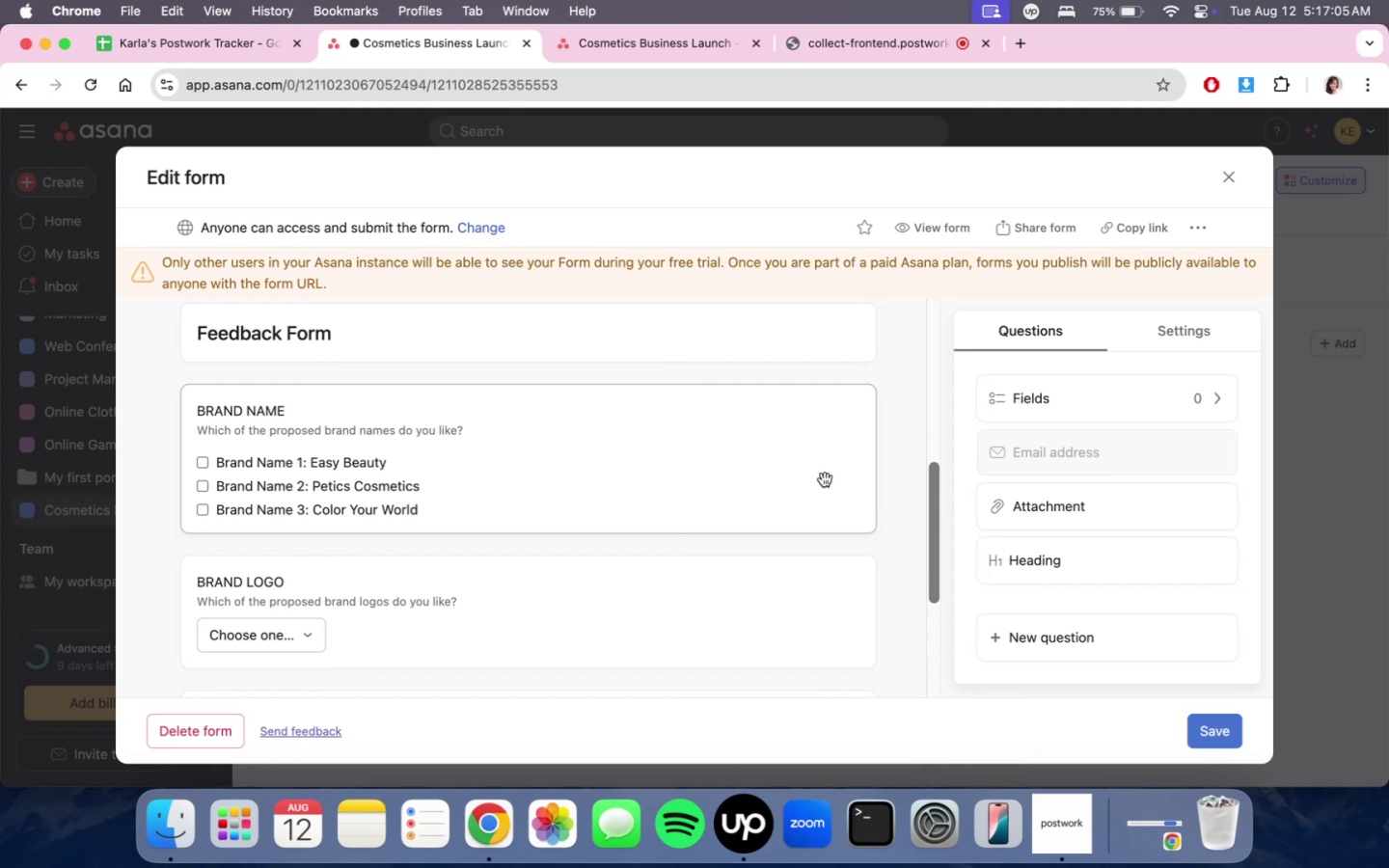 
left_click([754, 421])
 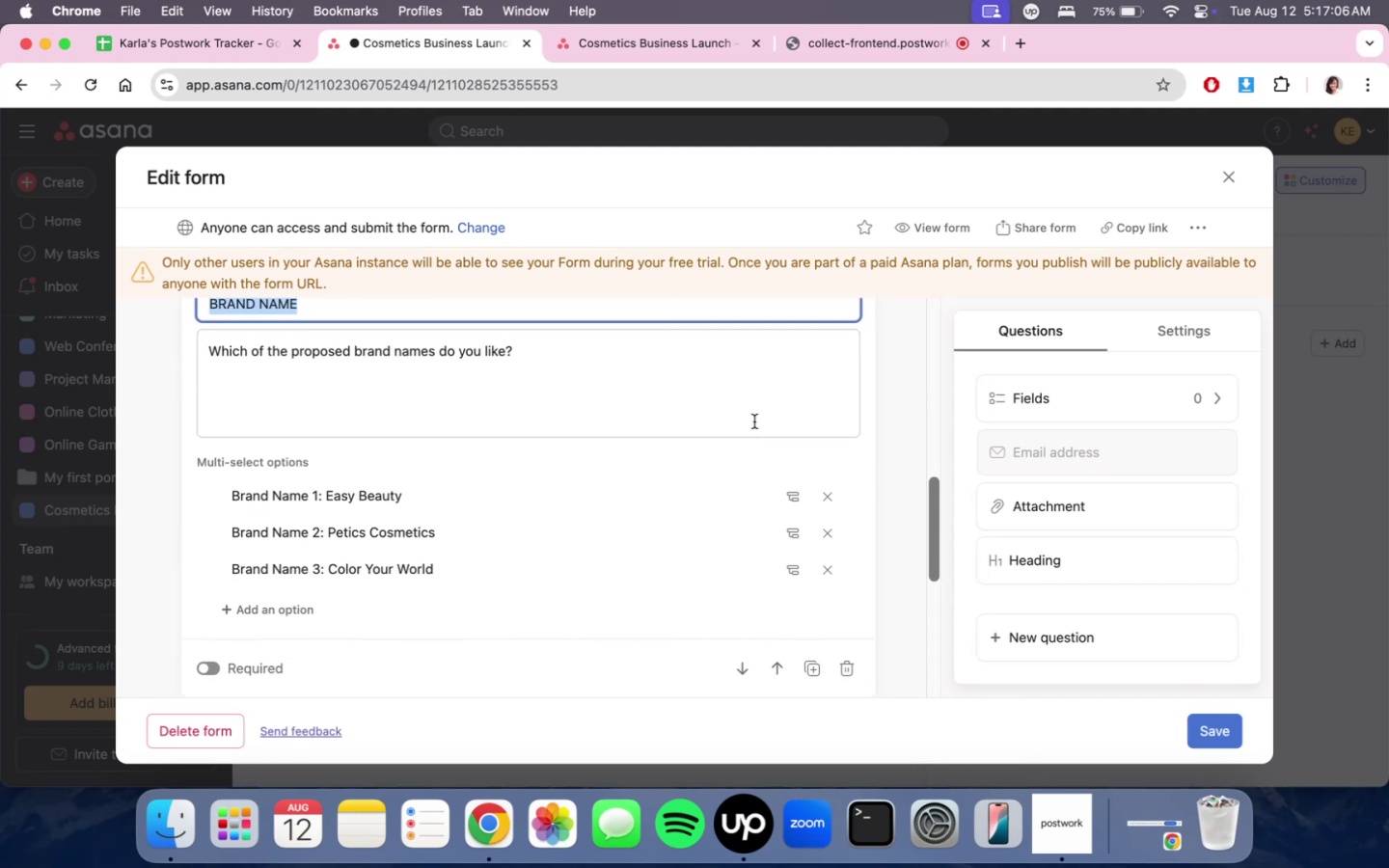 
scroll: coordinate [760, 426], scroll_direction: up, amount: 3.0
 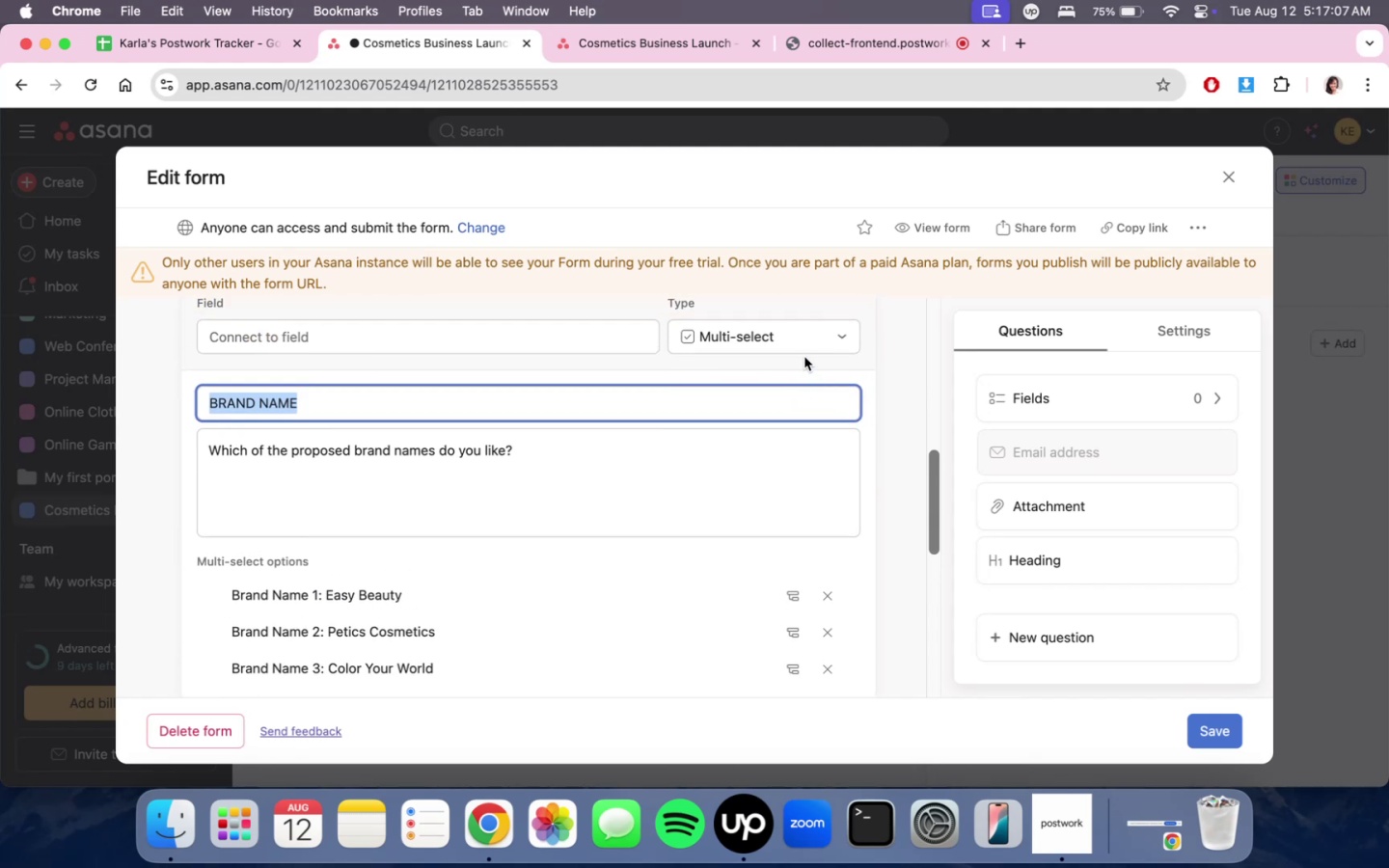 
double_click([804, 348])
 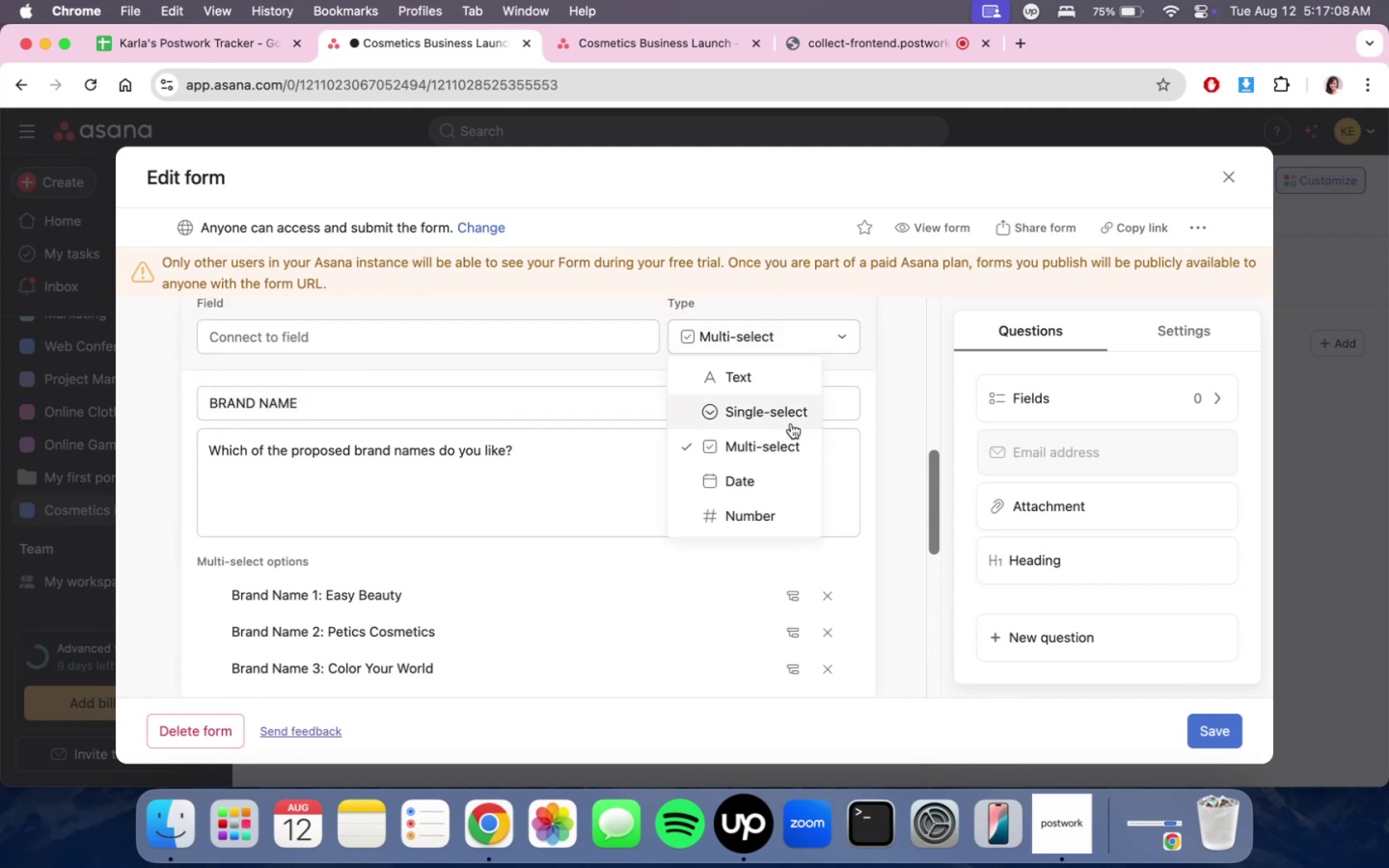 
left_click([789, 422])
 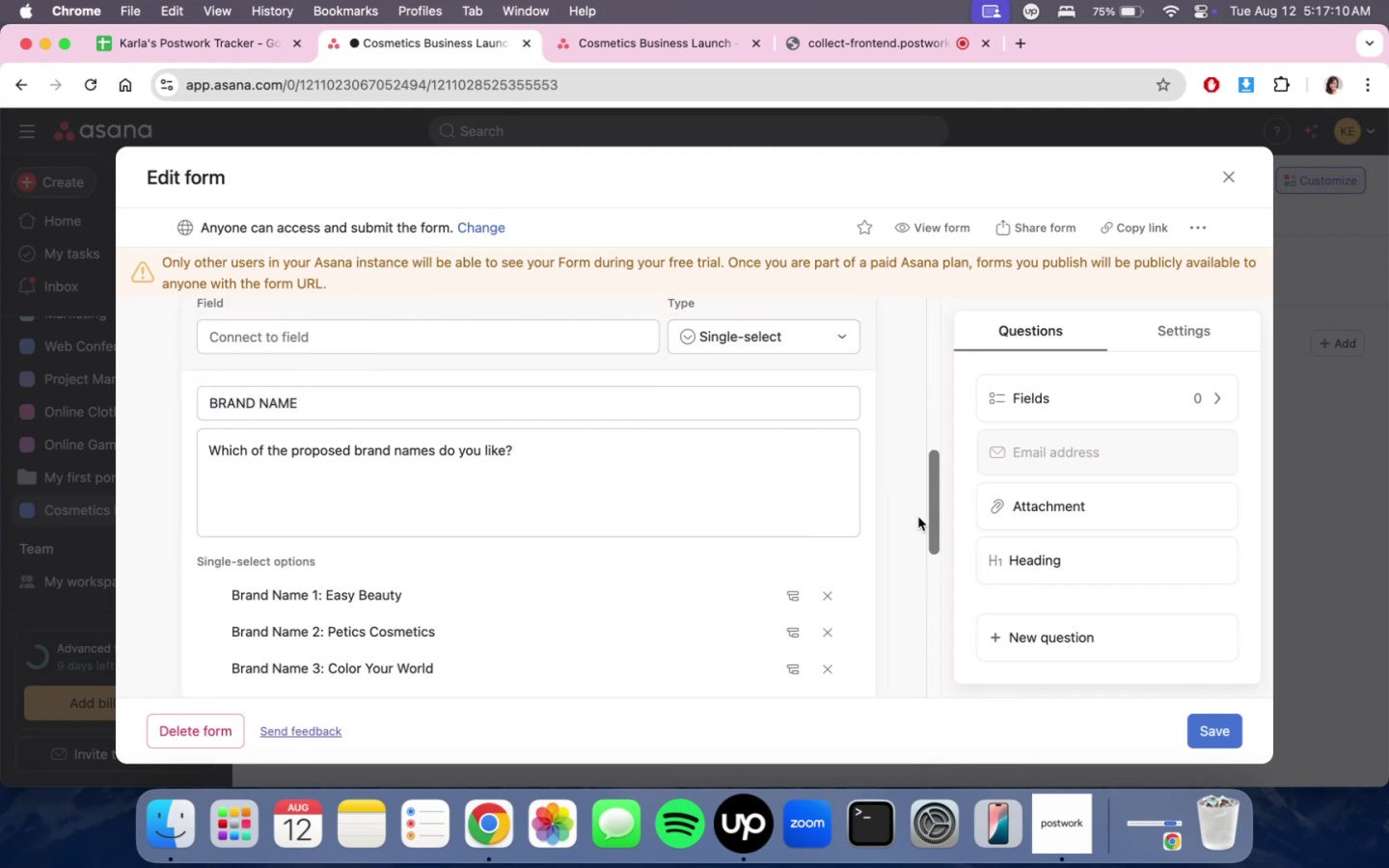 
left_click([924, 508])
 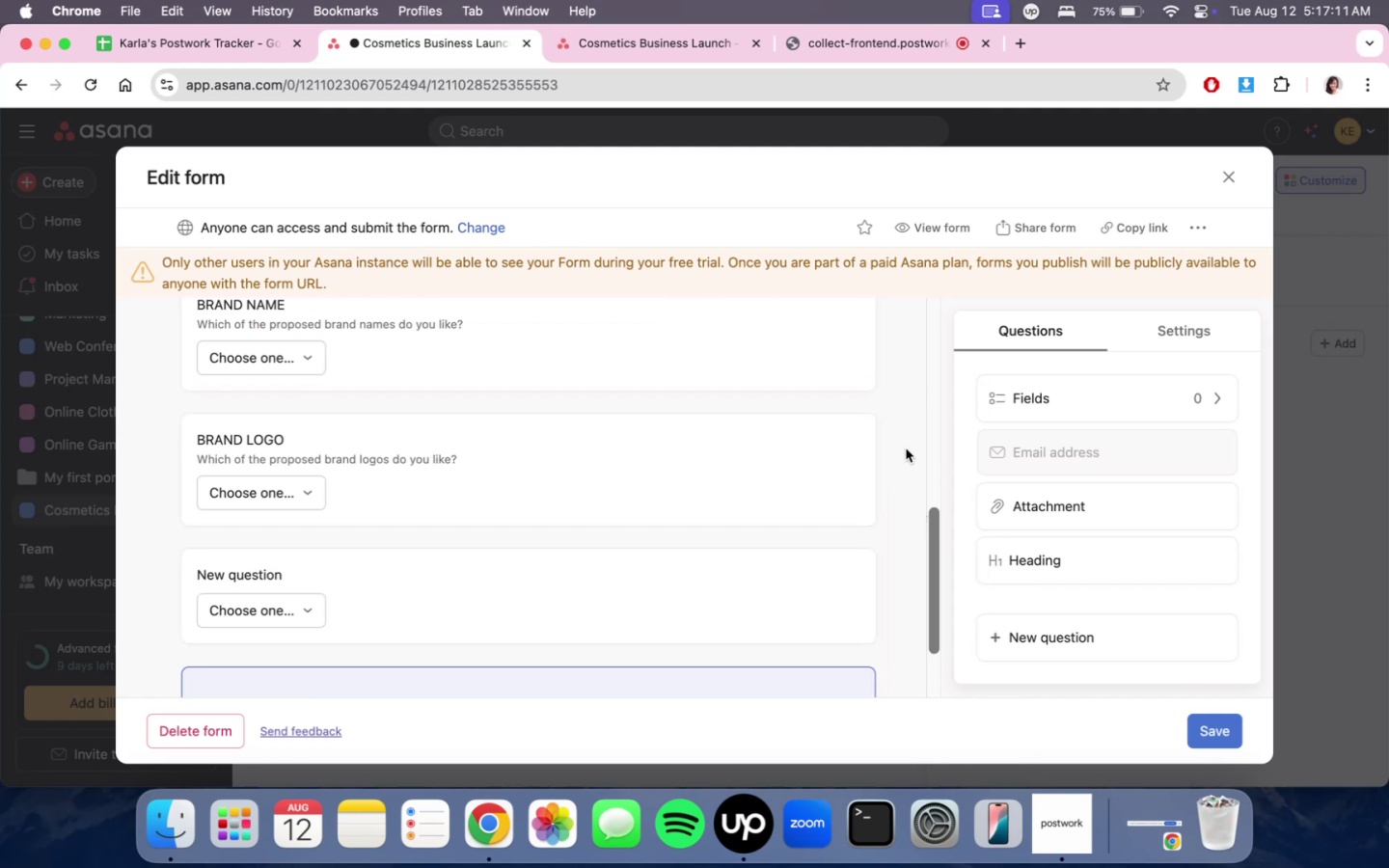 
double_click([902, 415])
 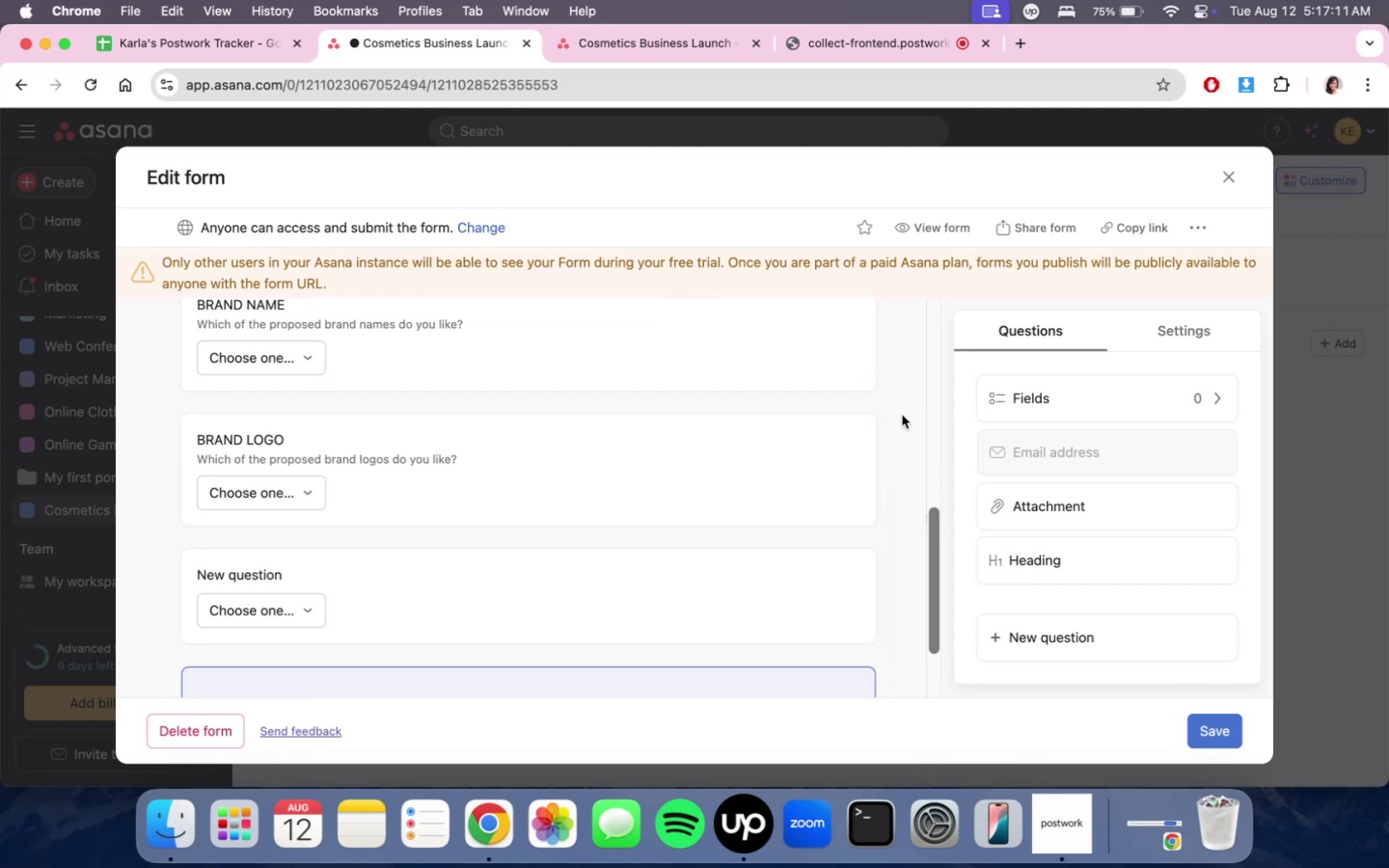 
scroll: coordinate [899, 434], scroll_direction: up, amount: 3.0
 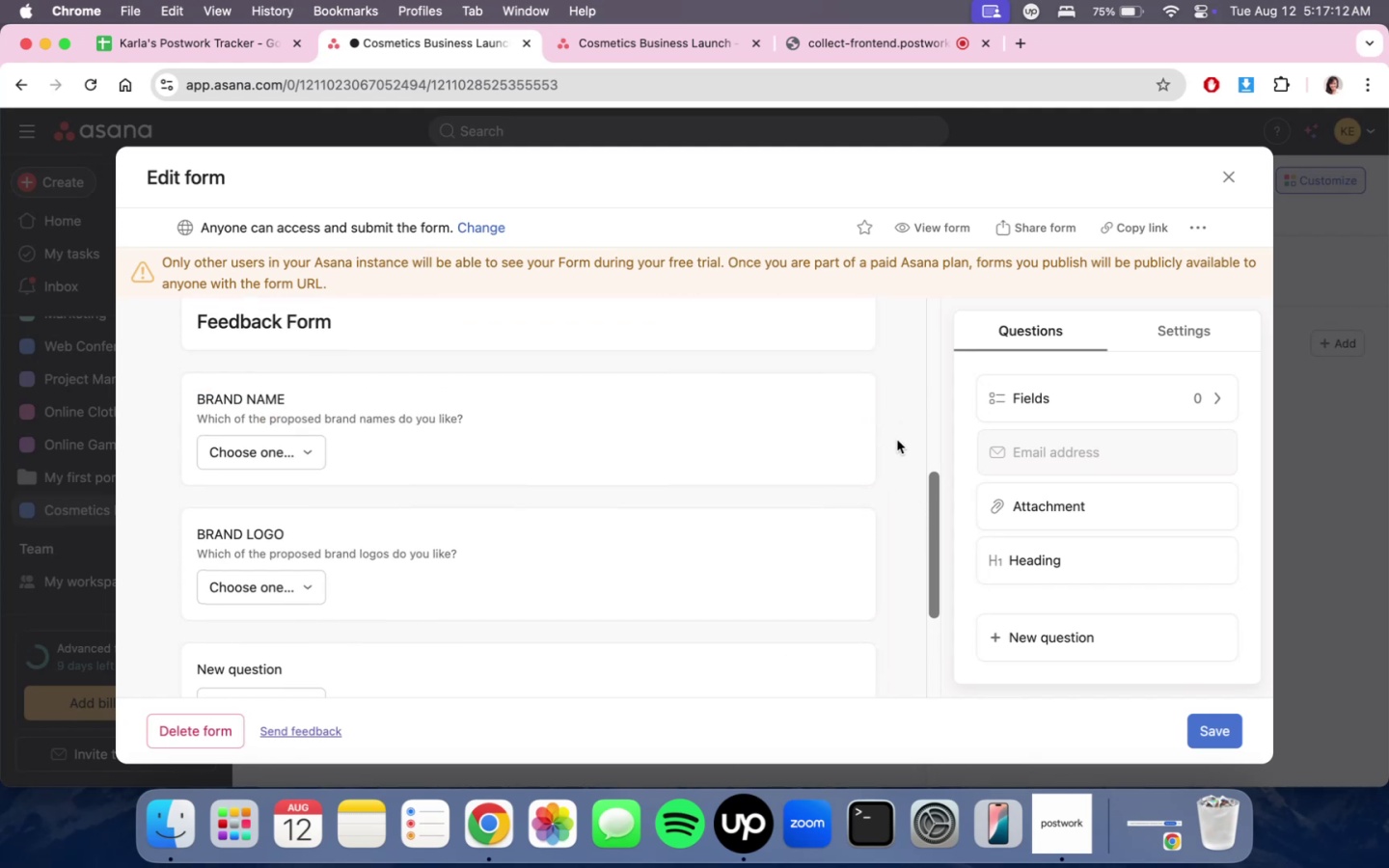 
scroll: coordinate [885, 463], scroll_direction: down, amount: 1.0
 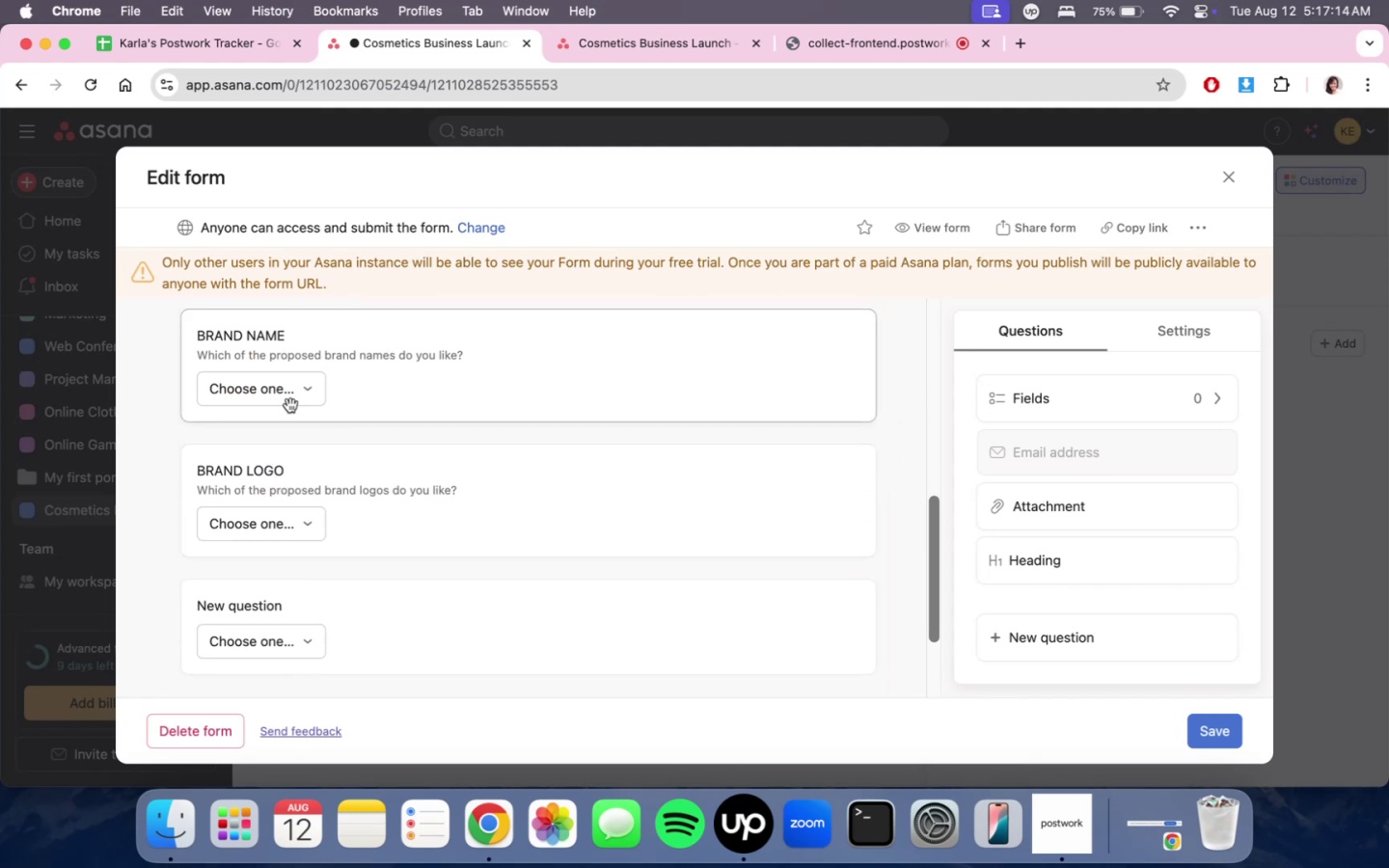 
left_click([259, 398])
 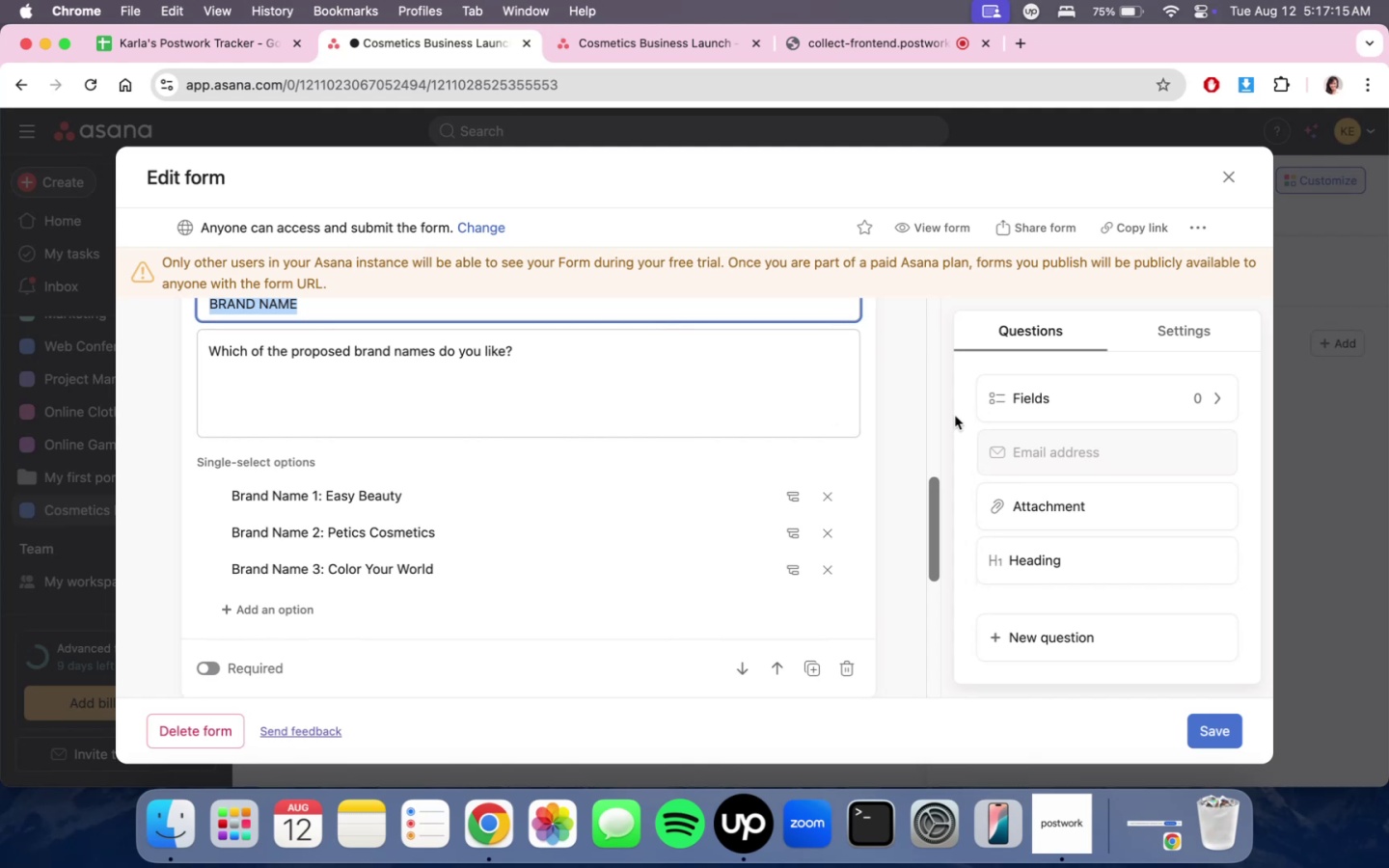 
left_click([901, 421])
 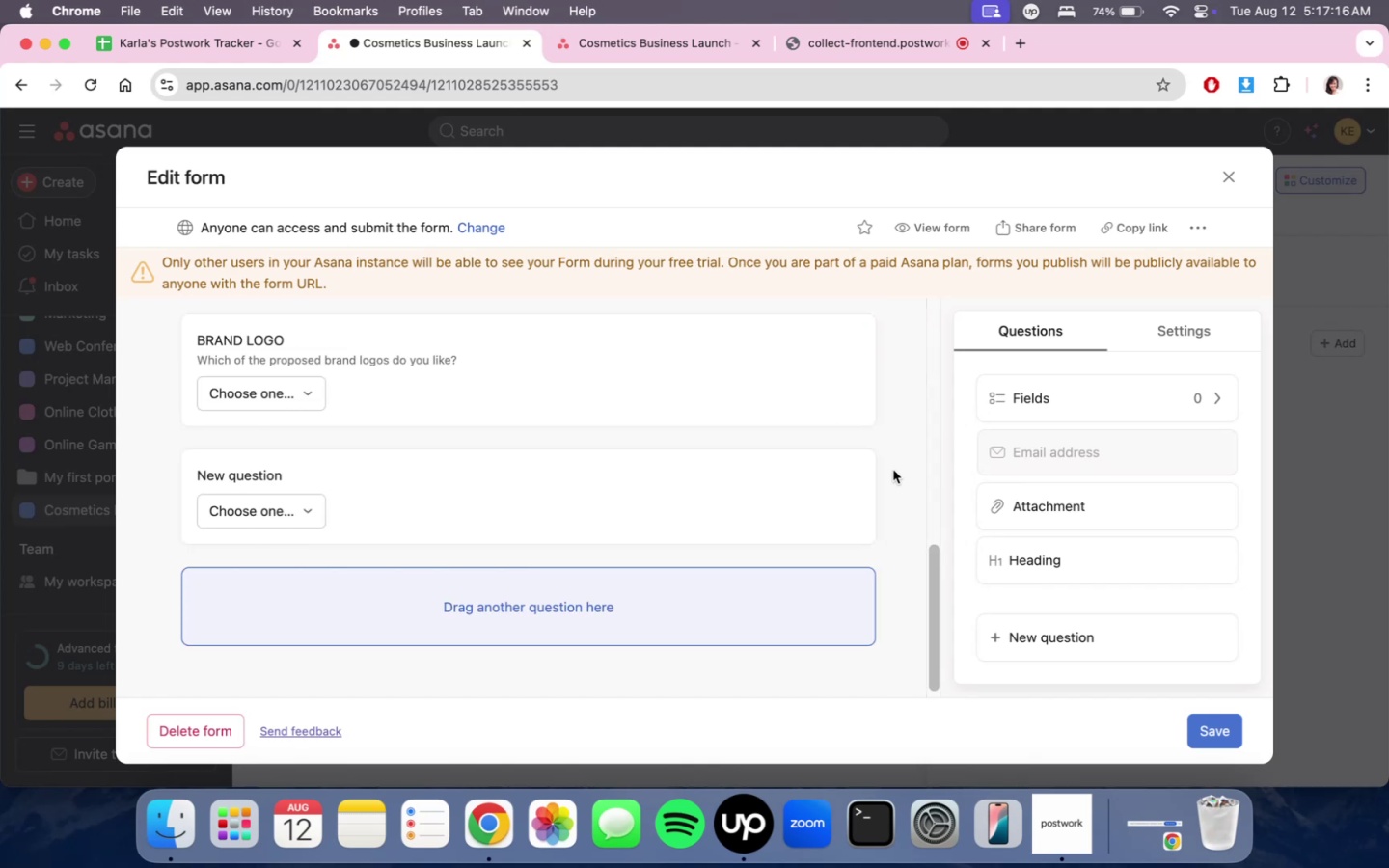 
scroll: coordinate [895, 475], scroll_direction: up, amount: 3.0
 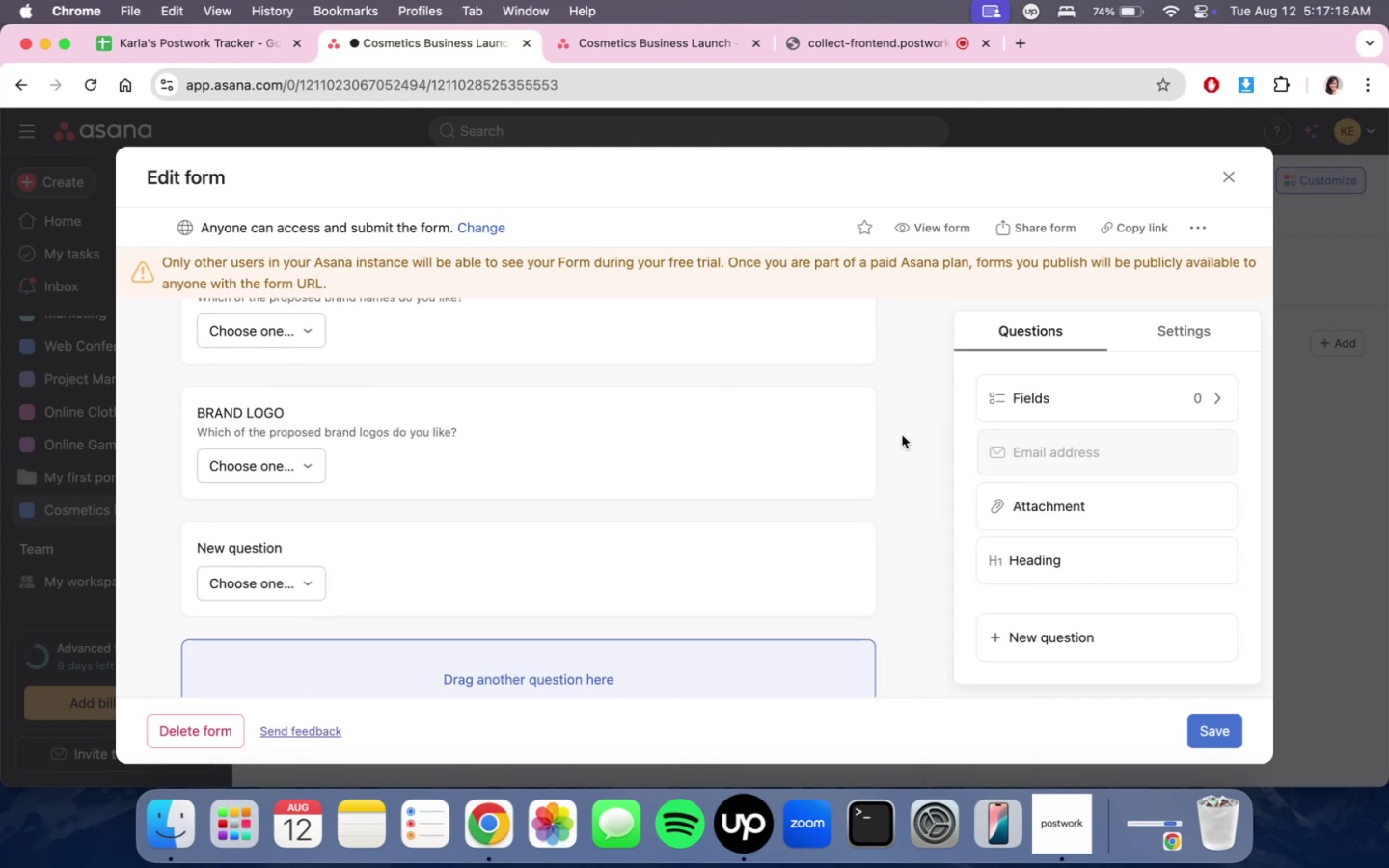 
scroll: coordinate [910, 450], scroll_direction: down, amount: 3.0
 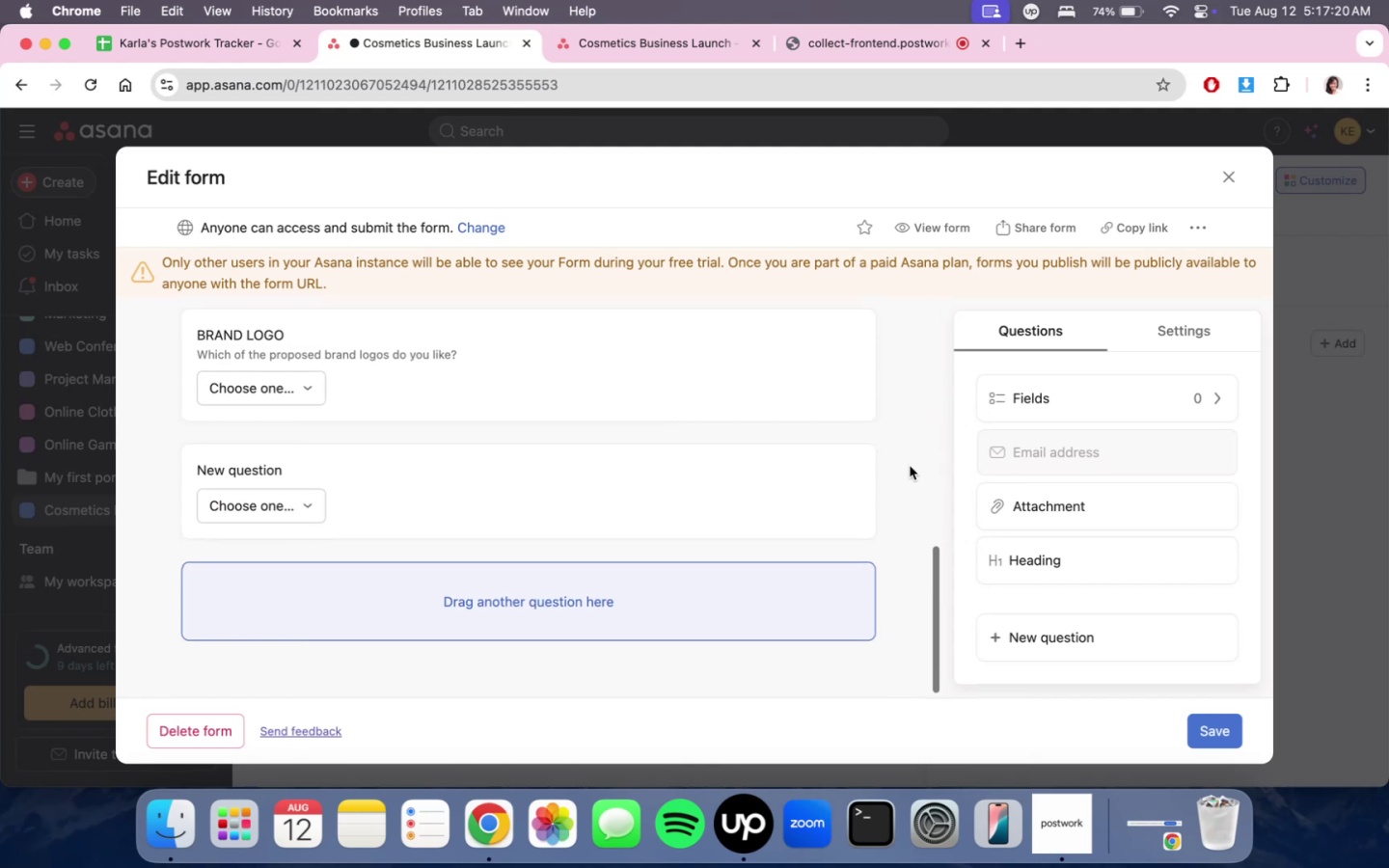 
scroll: coordinate [910, 467], scroll_direction: up, amount: 2.0
 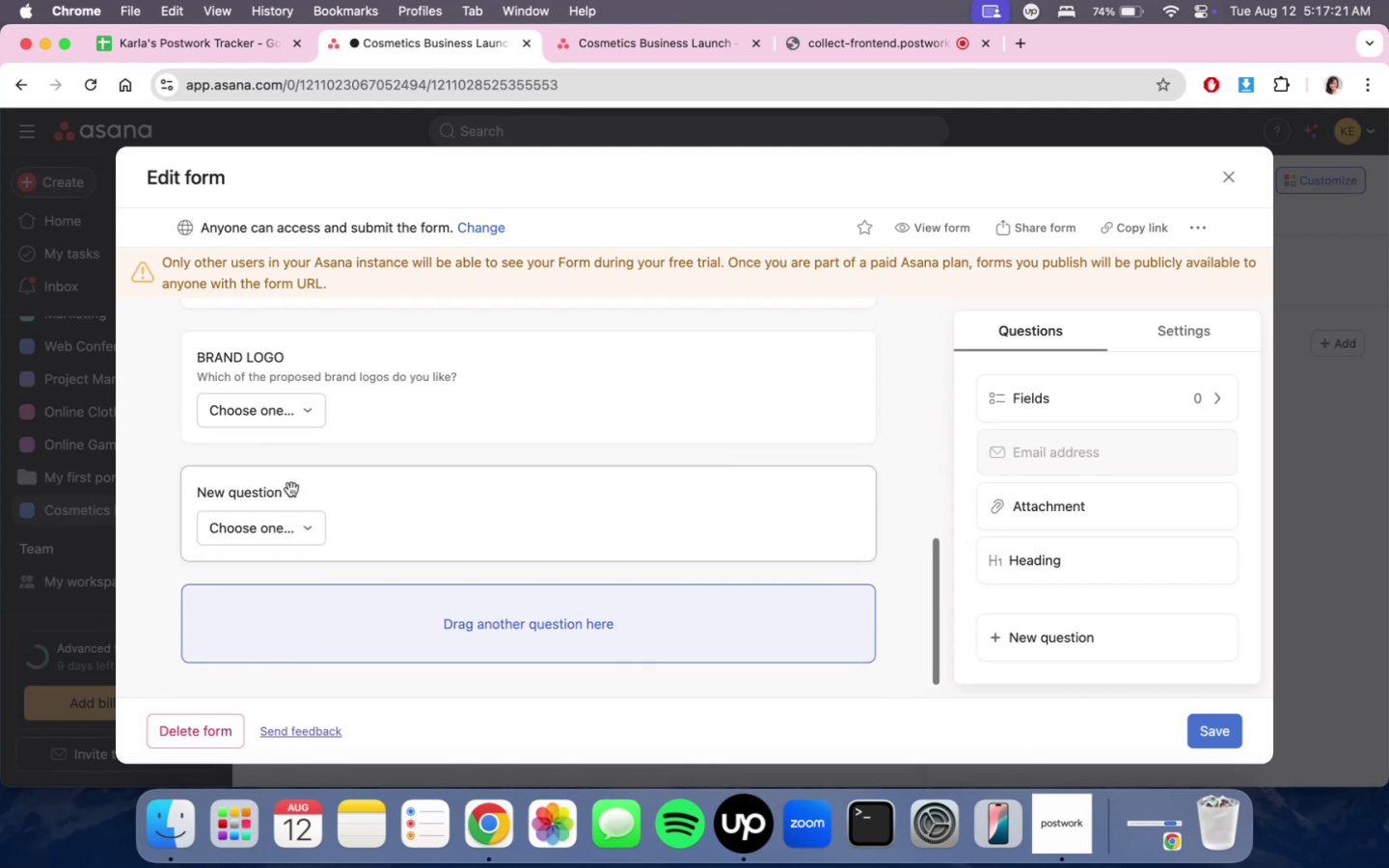 
left_click([270, 493])
 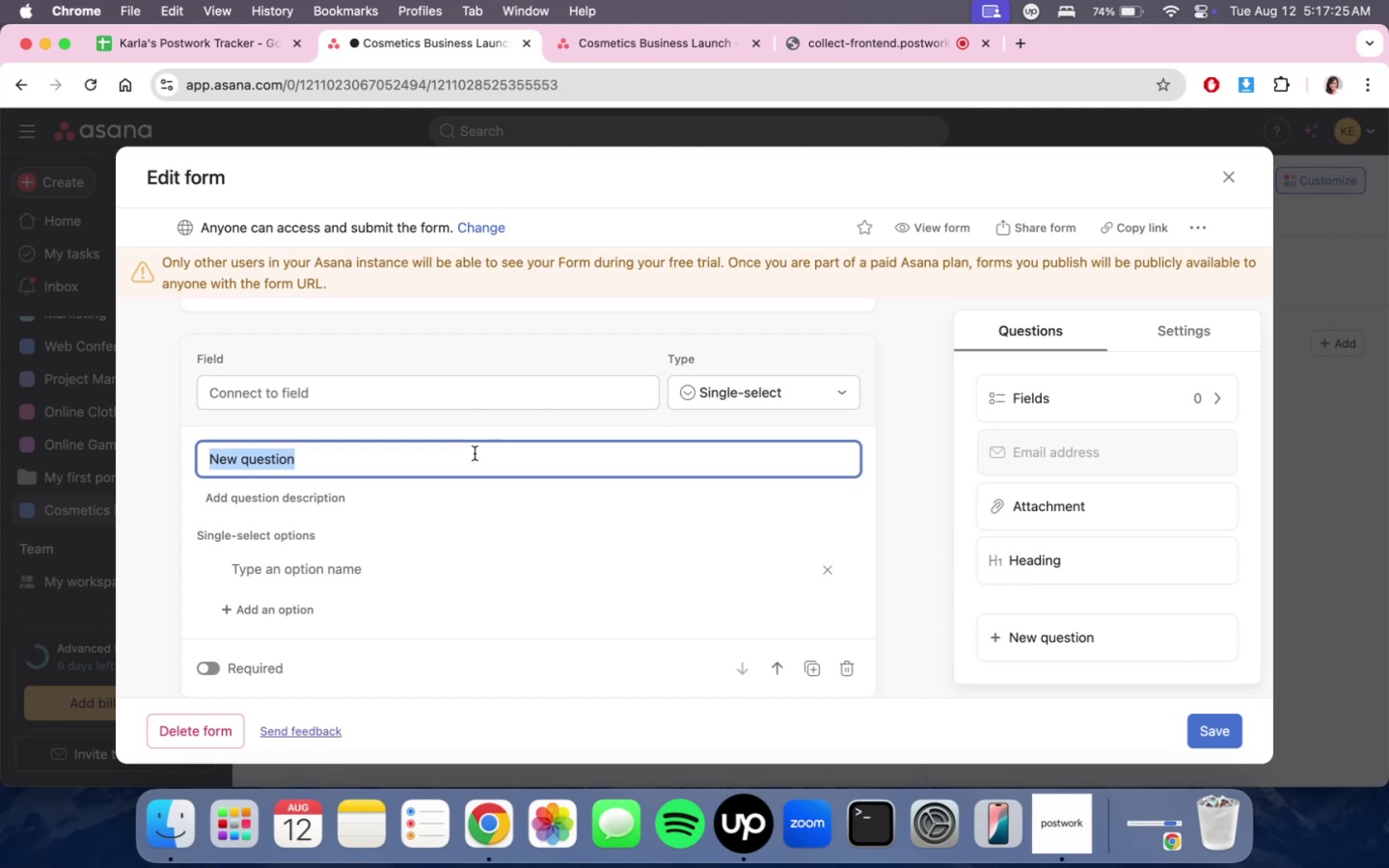 
wait(5.46)
 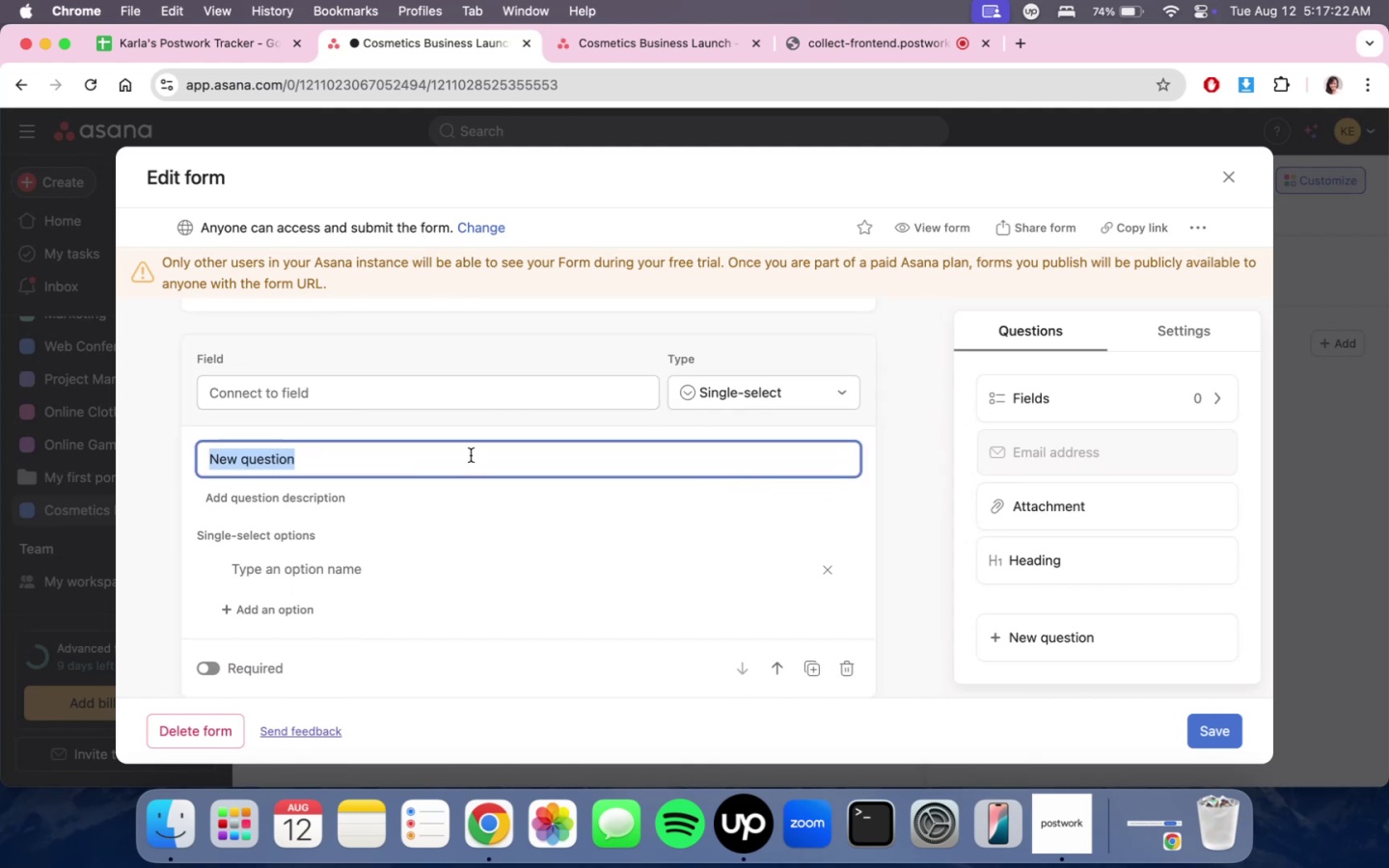 
type(BRANDINGa)
 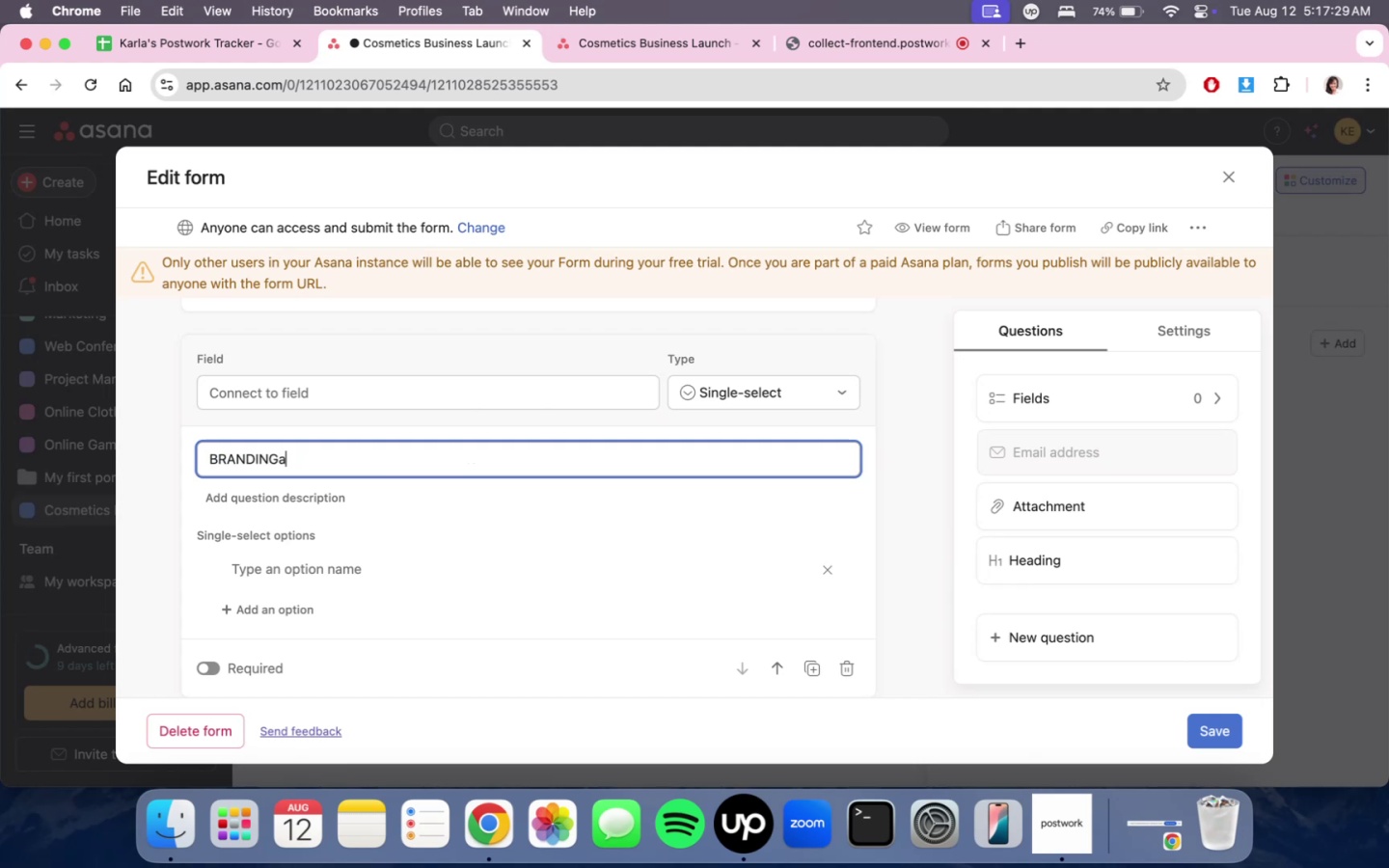 
key(Meta+CommandLeft)
 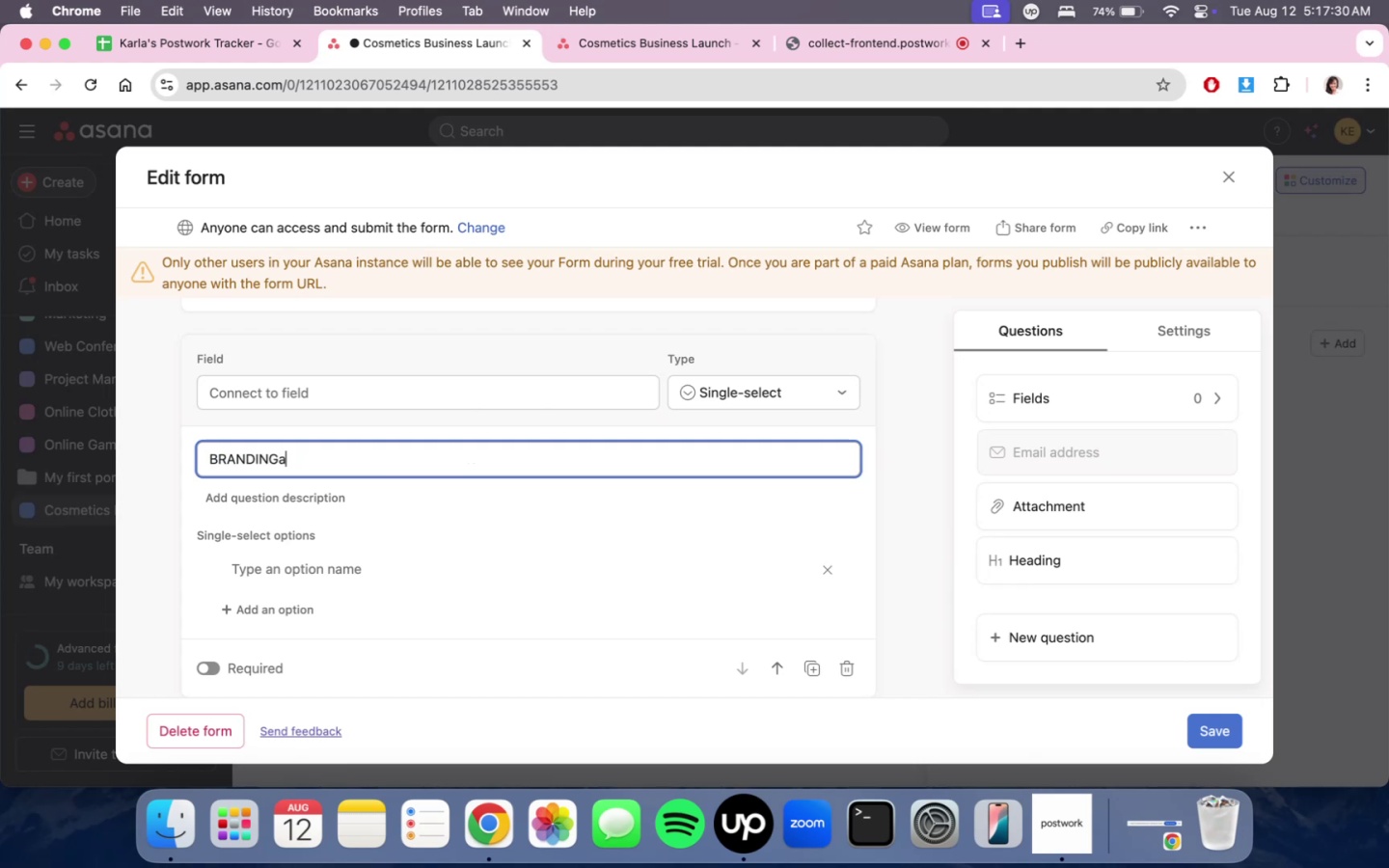 
key(Meta+A)
 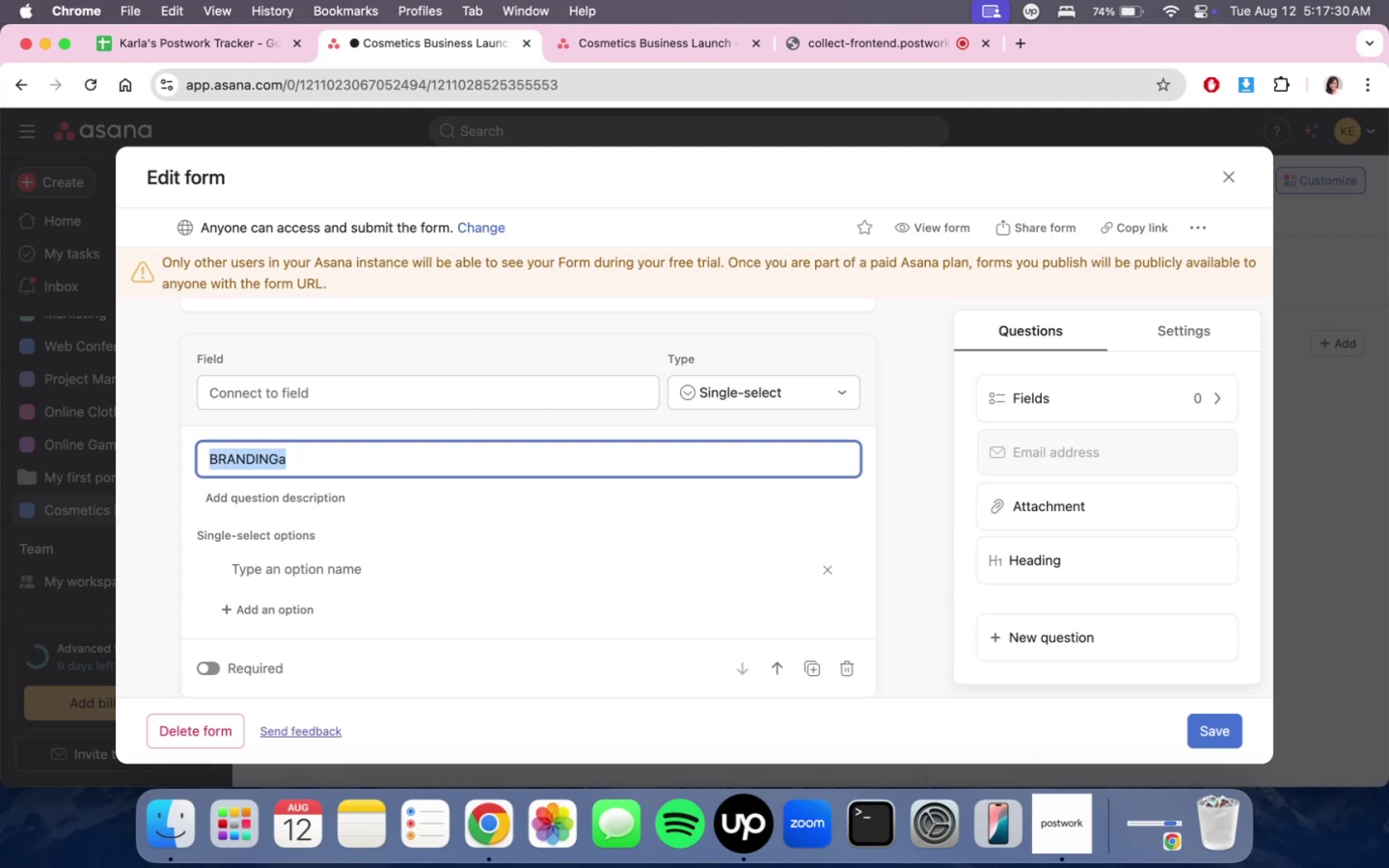 
type(BAR)
key(Backspace)
key(Backspace)
type(RNAD )
key(Backspace)
key(Backspace)
key(Backspace)
key(Backspace)
key(Backspace)
key(Backspace)
type(RAND )
 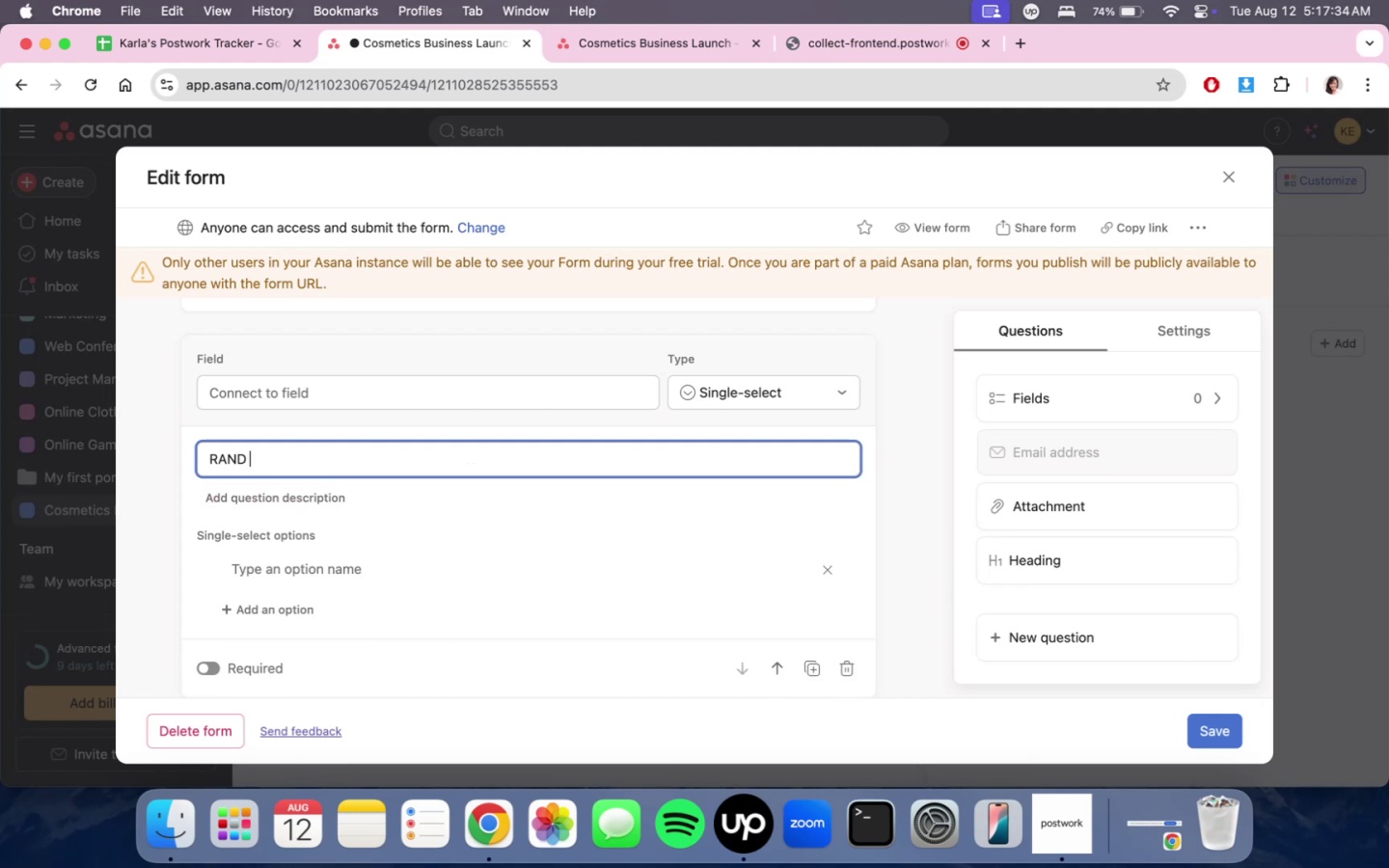 
key(Meta+A)
 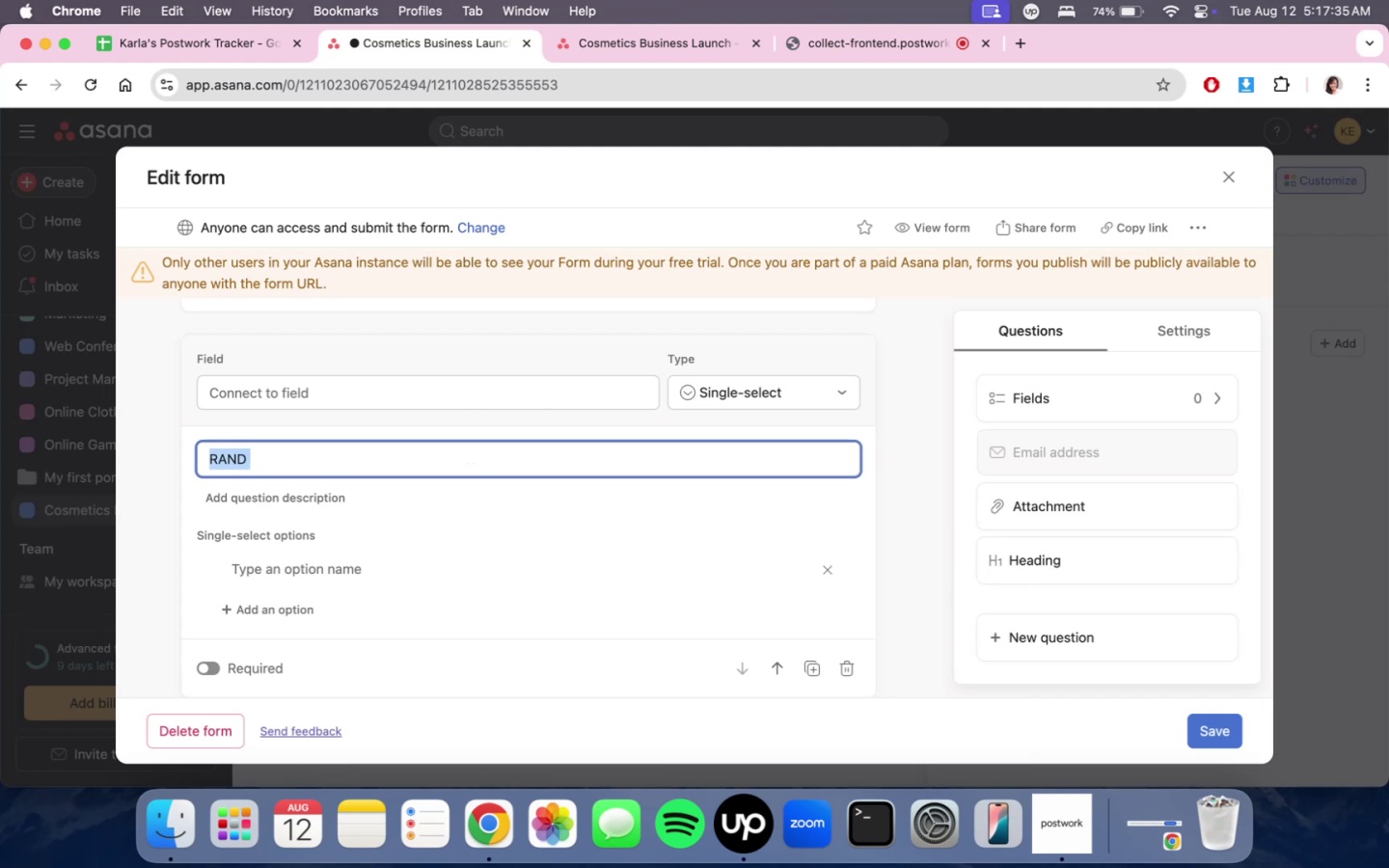 
type(BRAND COLOR SCHEME)
 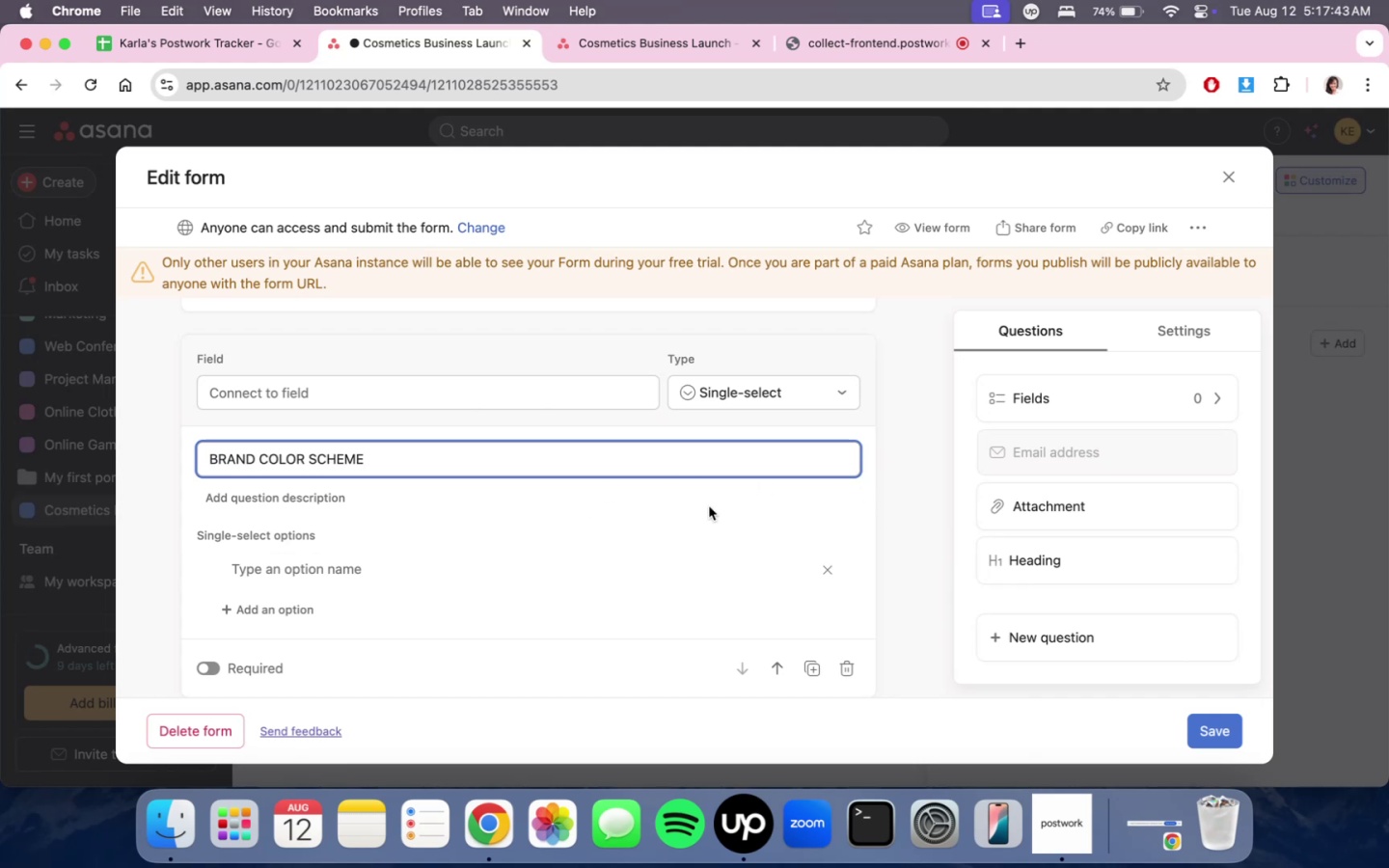 
wait(5.34)
 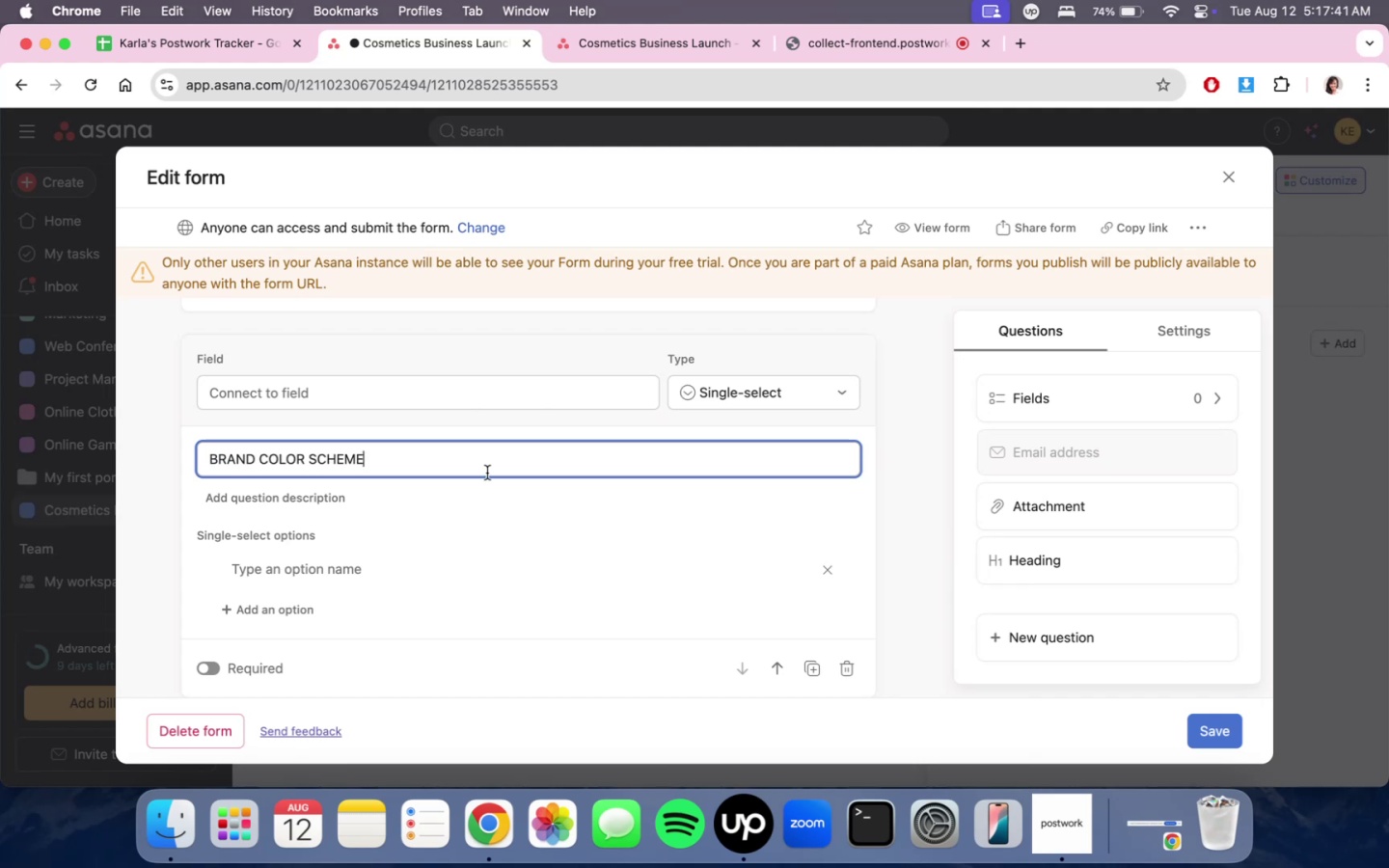 
left_click([314, 505])
 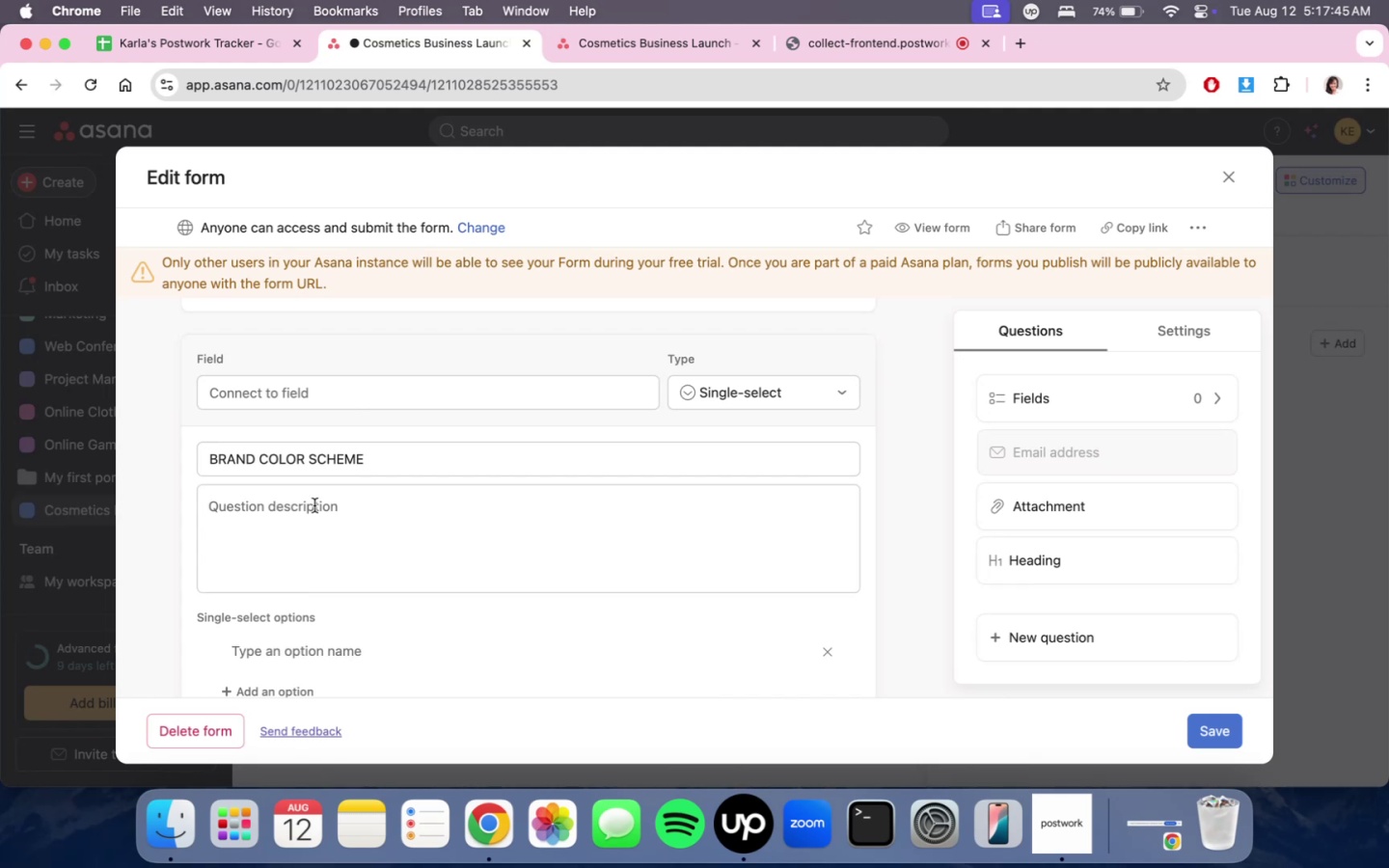 
double_click([314, 505])
 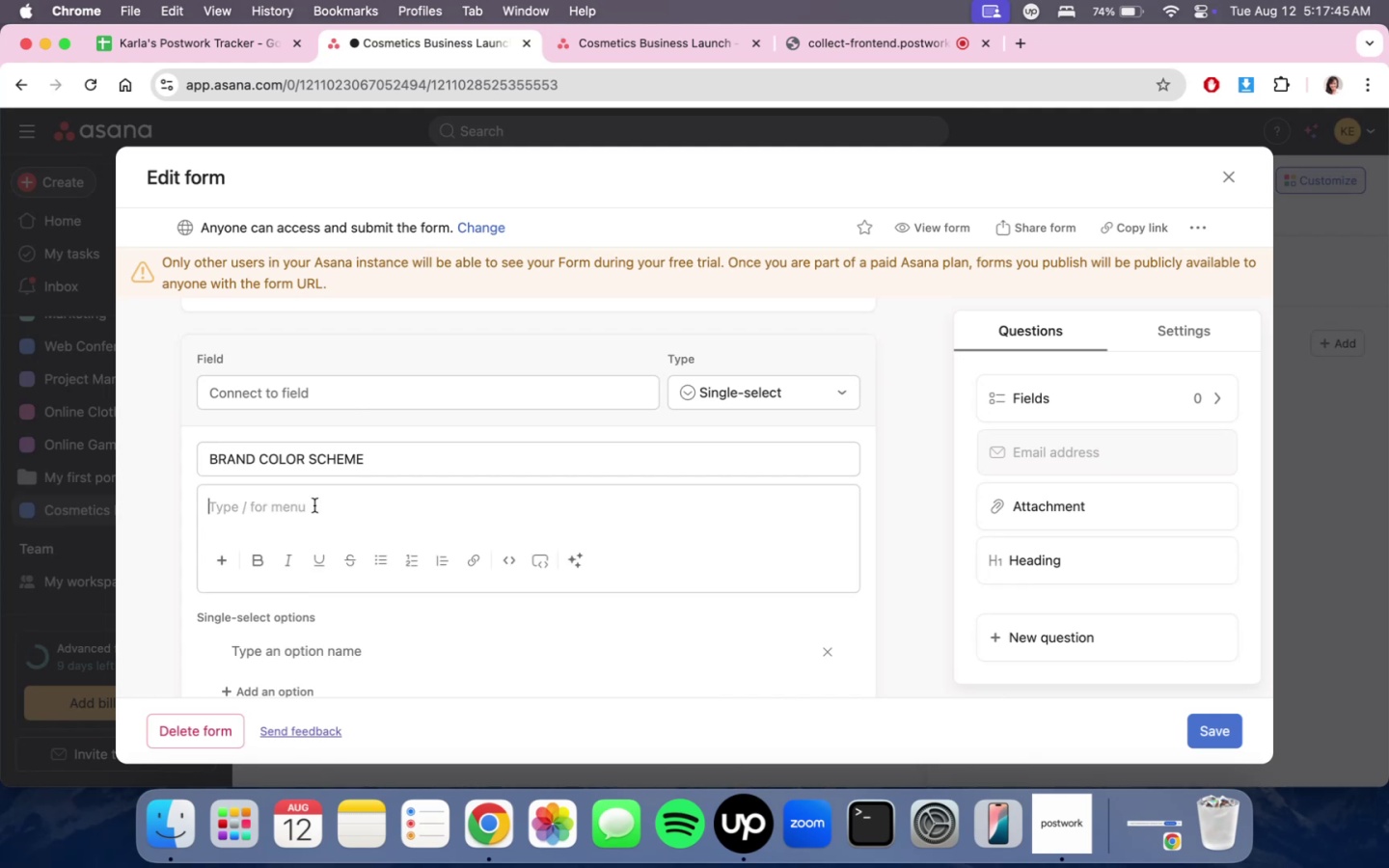 
type(Whihc )
key(Backspace)
key(Backspace)
key(Backspace)
type(ch of the propoesed)
key(Backspace)
key(Backspace)
key(Backspace)
key(Backspace)
type(sed brnad )
key(Backspace)
key(Backspace)
key(Backspace)
key(Backspace)
type(and color sho)
key(Backspace)
key(Backspace)
type(chemes do you lis)
key(Backspace)
type(ke?)
 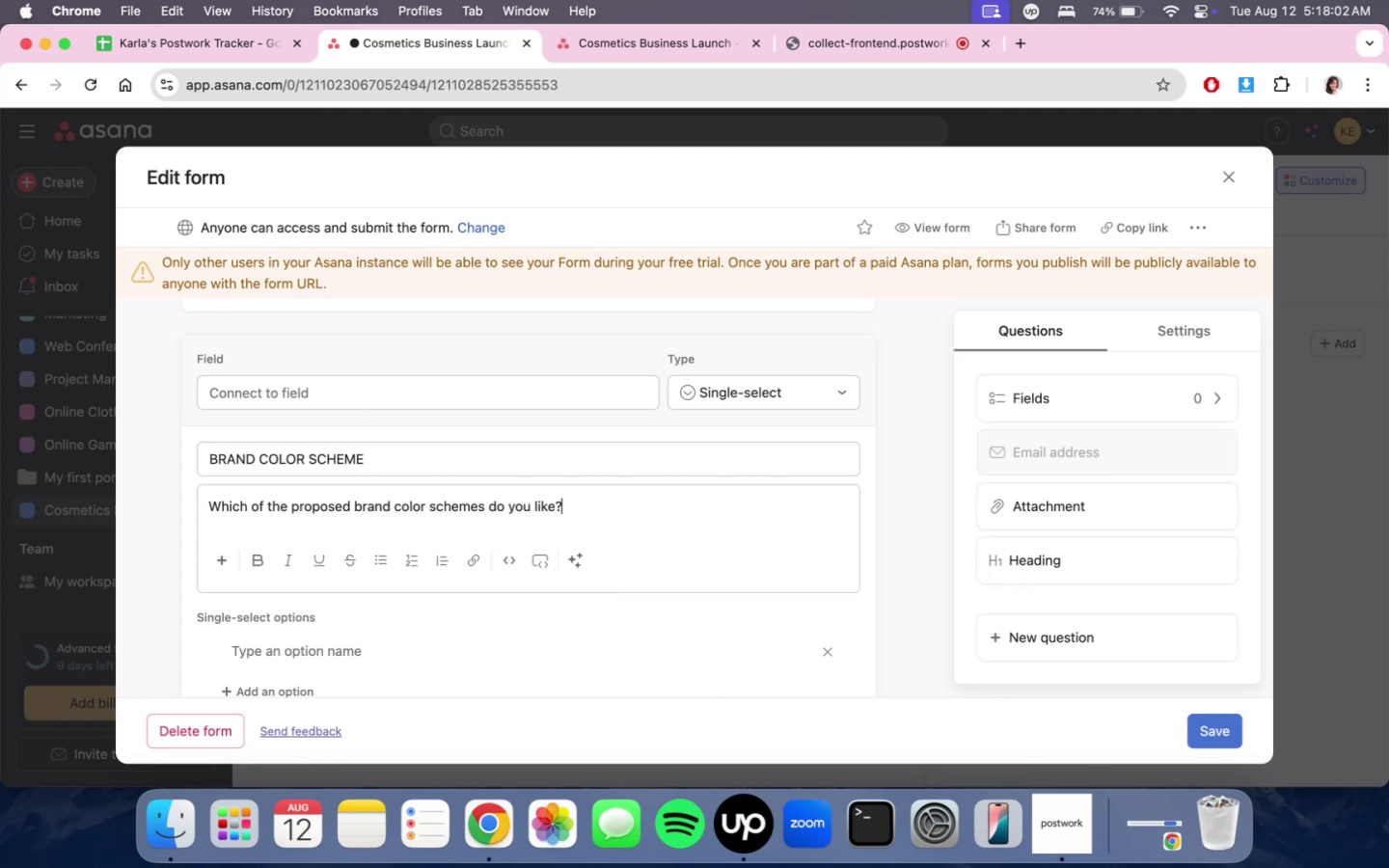 
left_click([929, 544])
 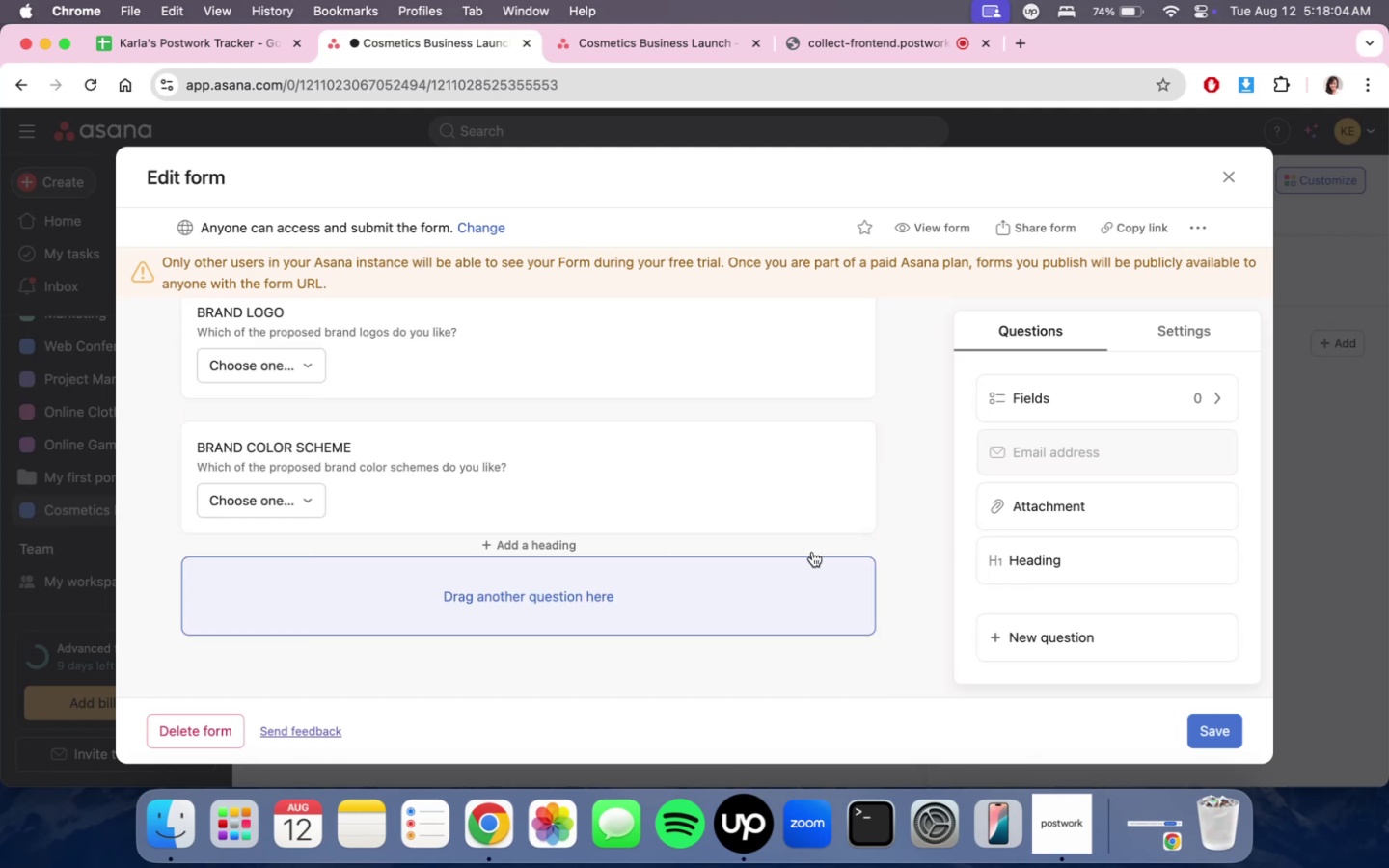 
scroll: coordinate [622, 491], scroll_direction: up, amount: 10.0
 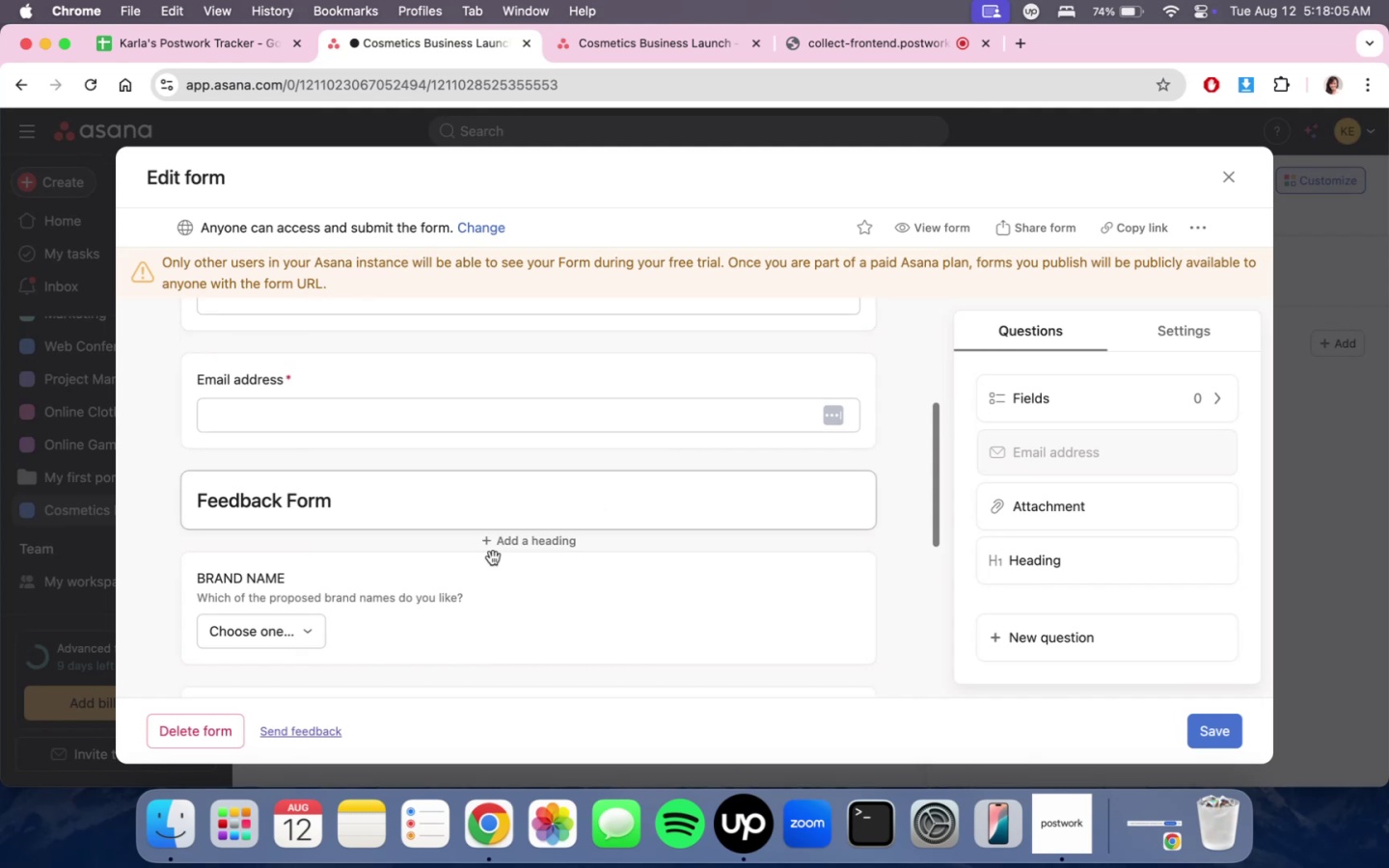 
scroll: coordinate [490, 582], scroll_direction: down, amount: 6.0
 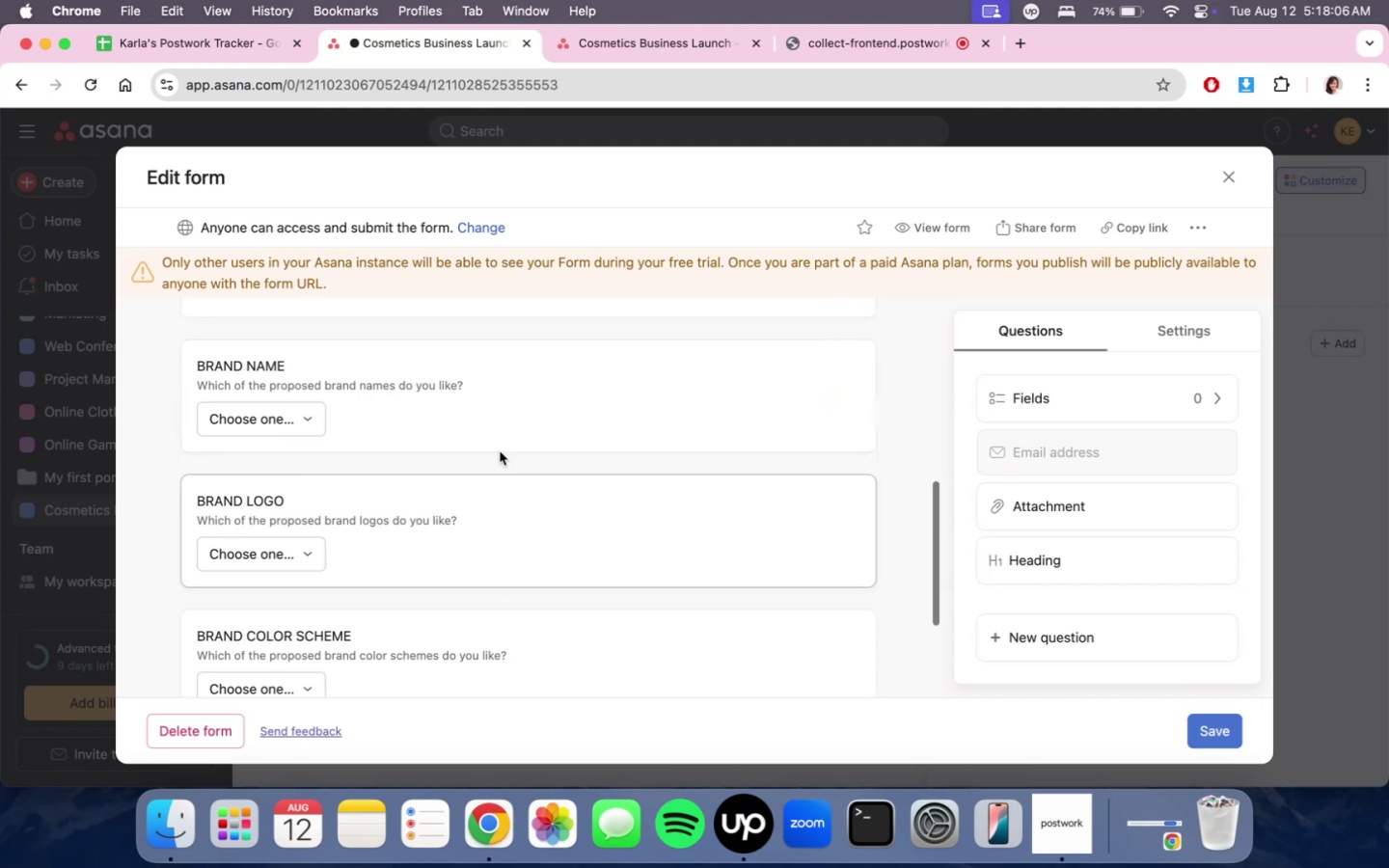 
left_click([492, 388])
 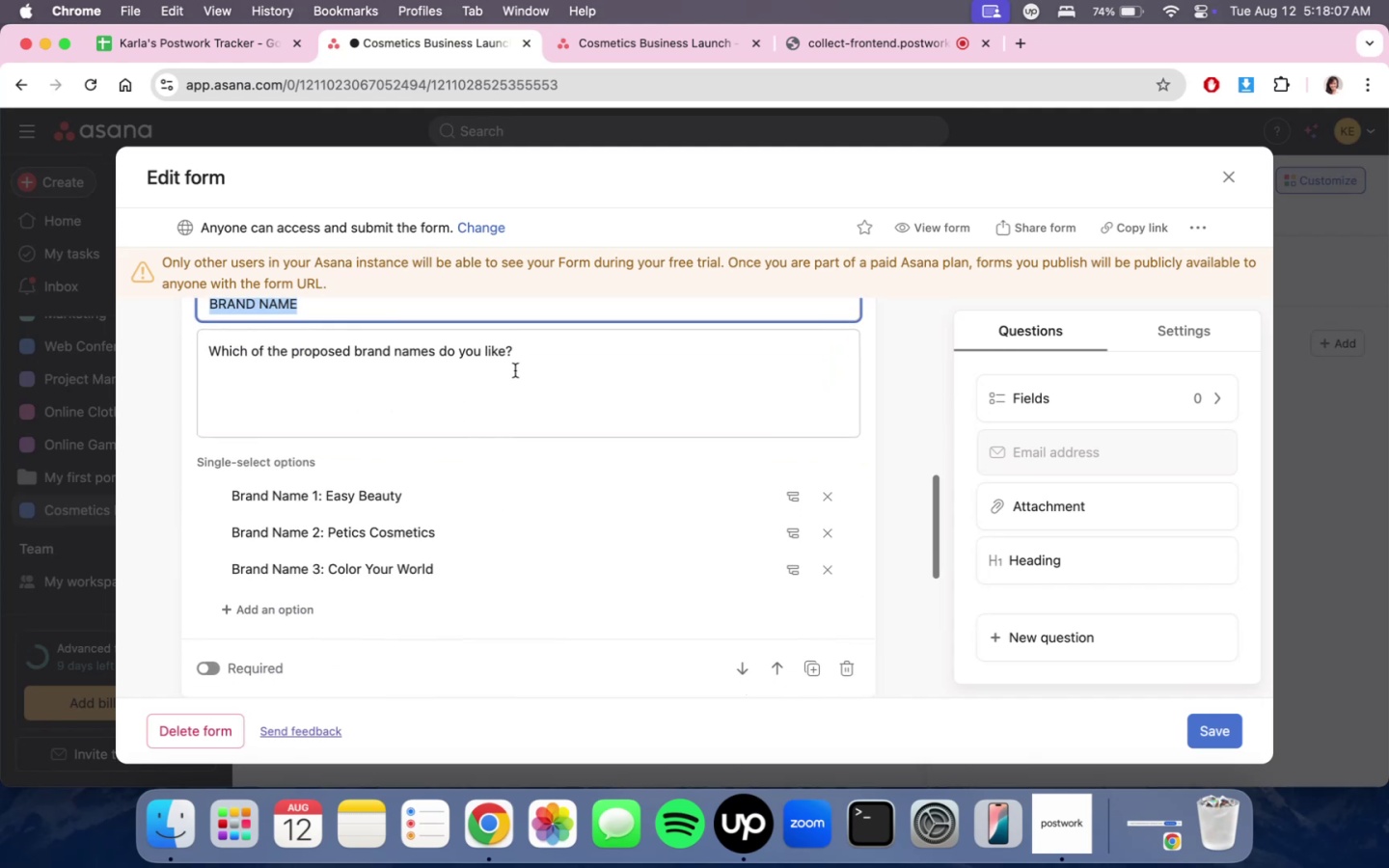 
left_click([506, 358])
 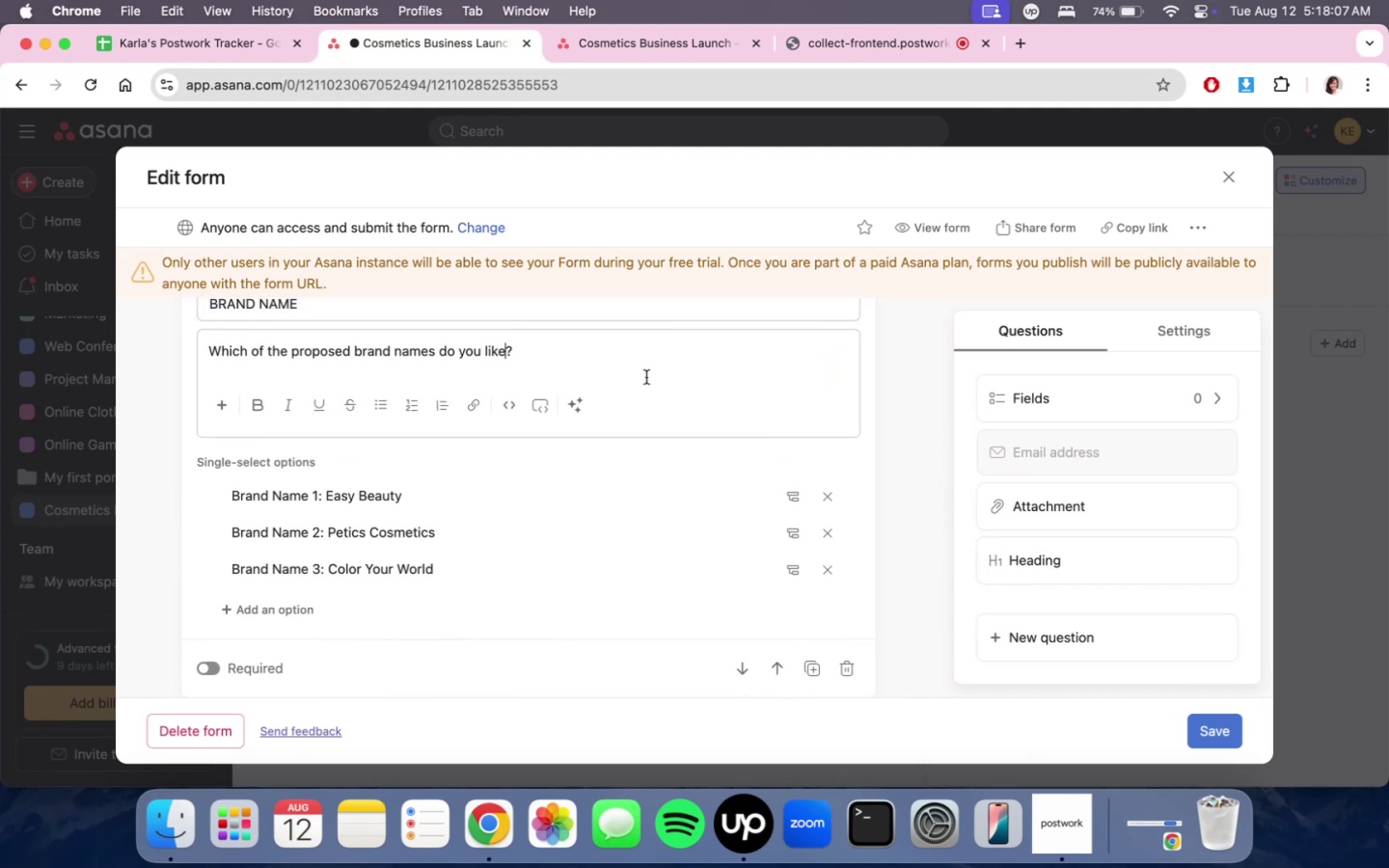 
type( most)
 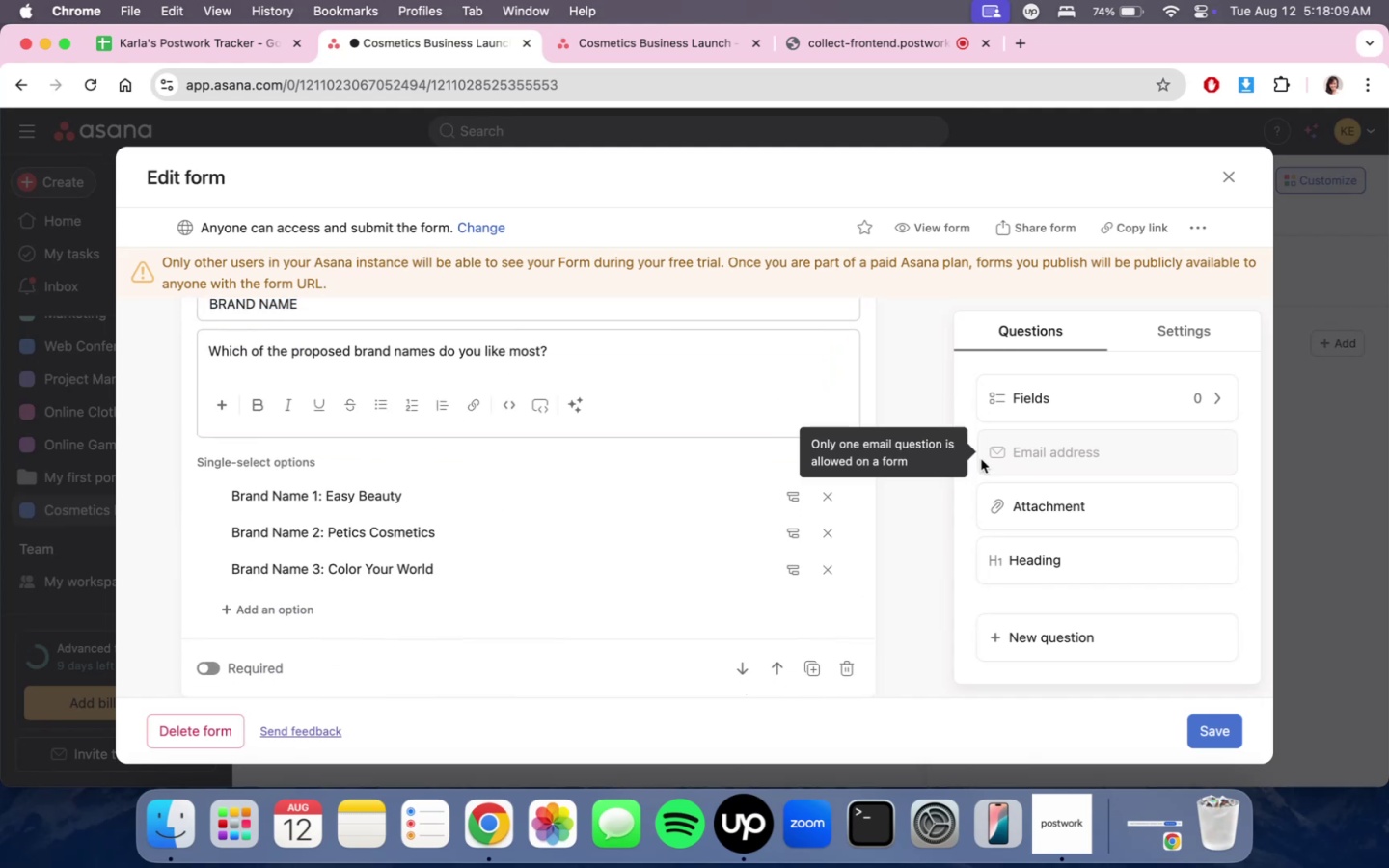 
left_click([902, 476])
 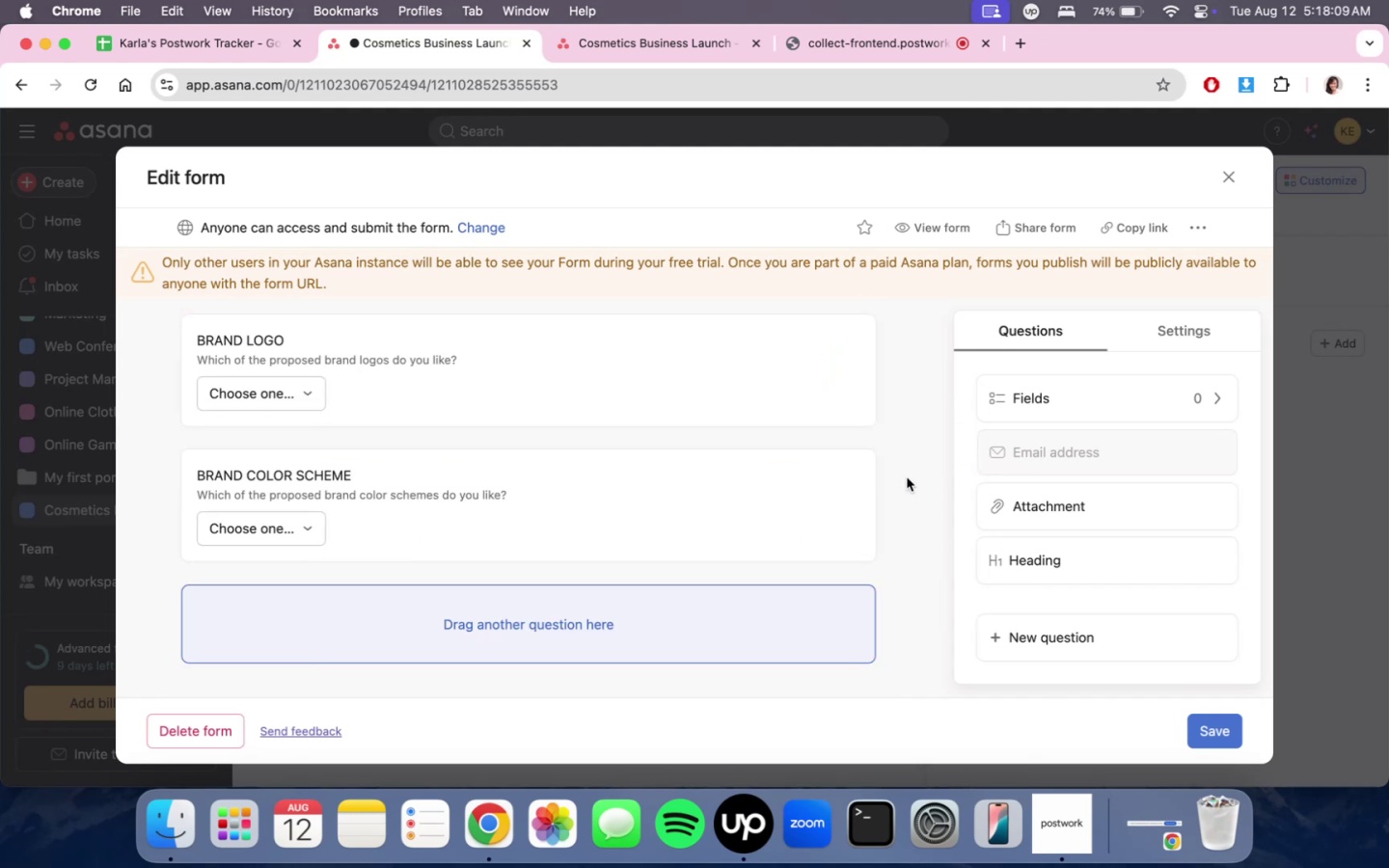 
scroll: coordinate [907, 498], scroll_direction: down, amount: 2.0
 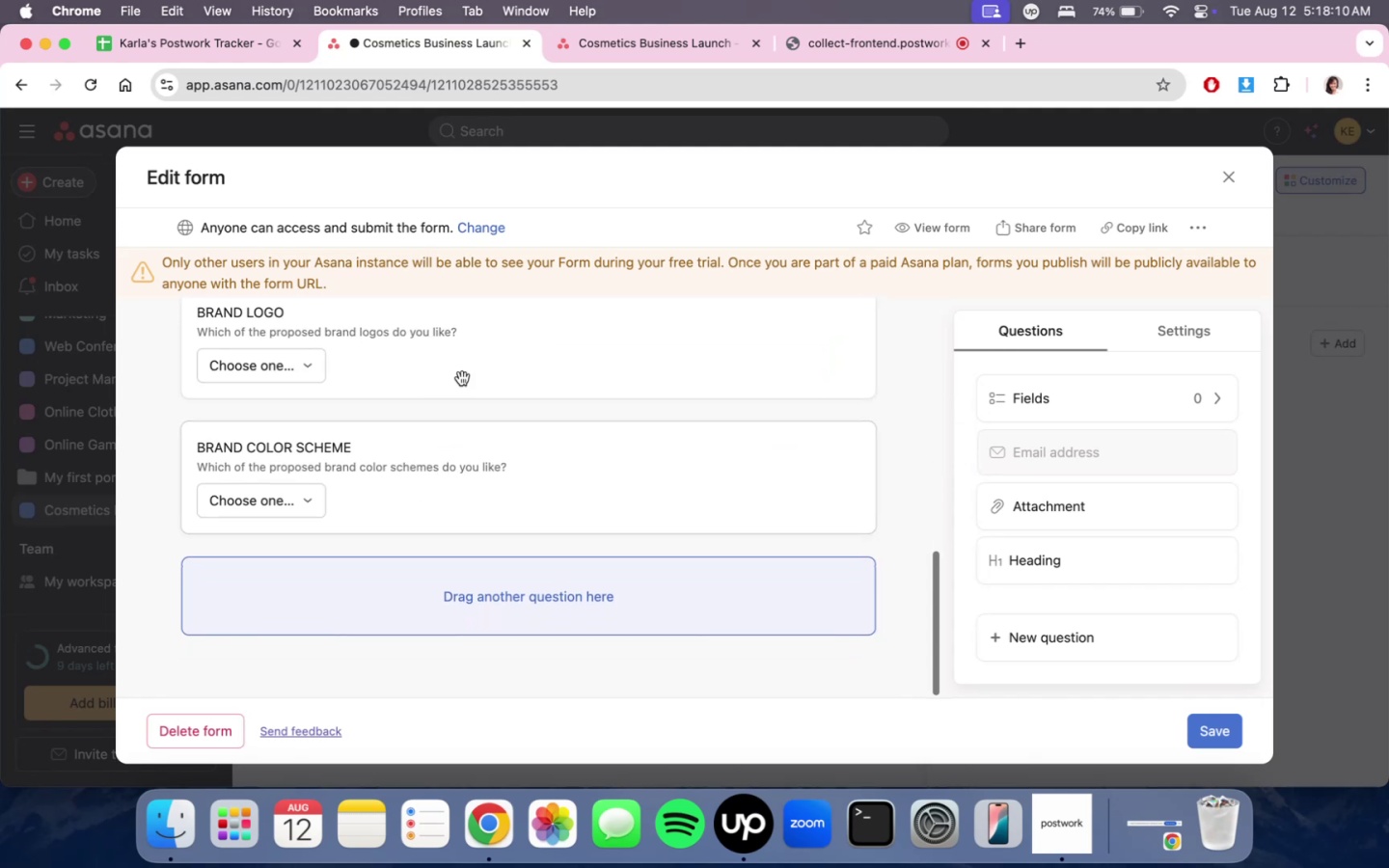 
left_click([402, 345])
 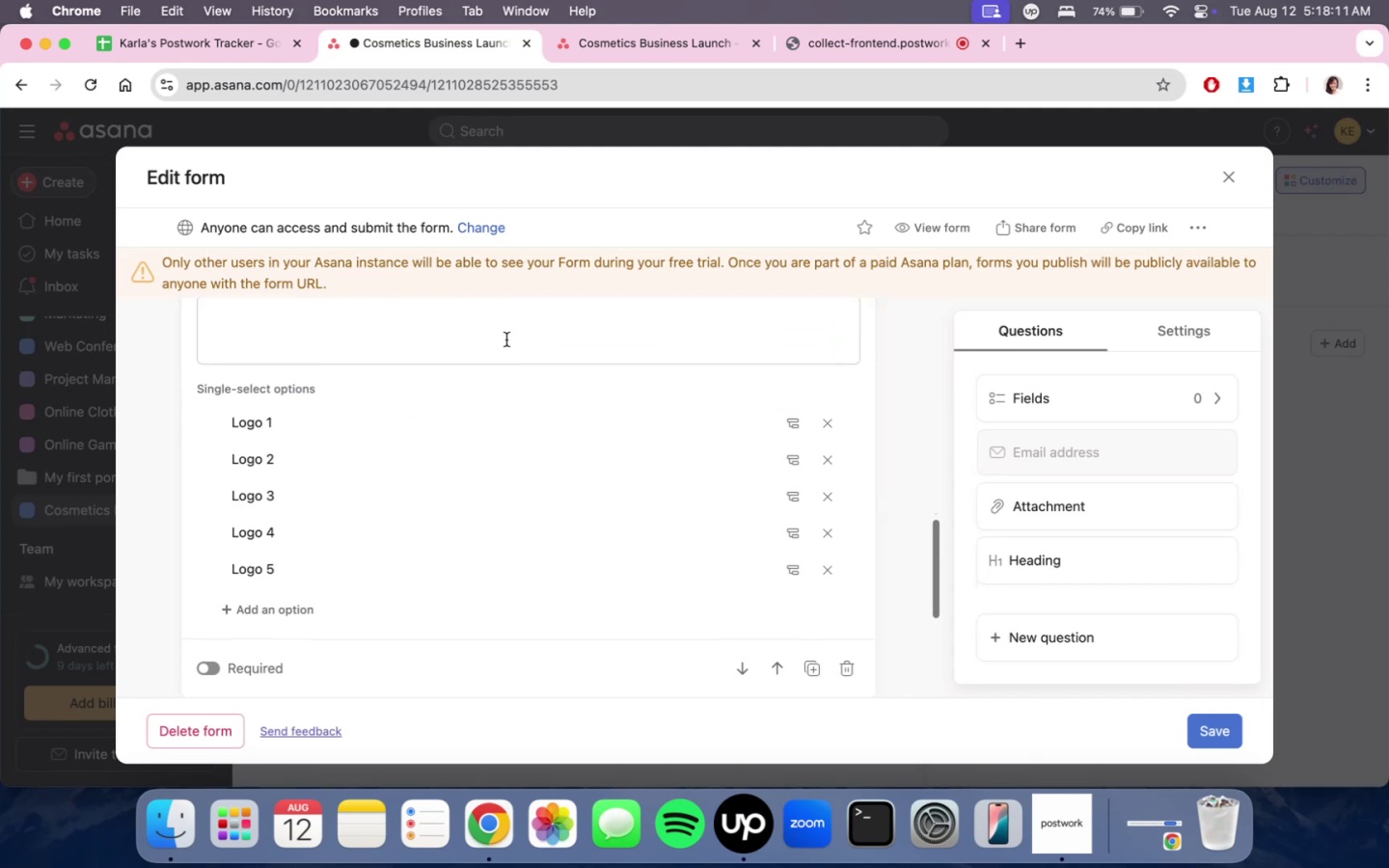 
scroll: coordinate [556, 448], scroll_direction: up, amount: 13.0
 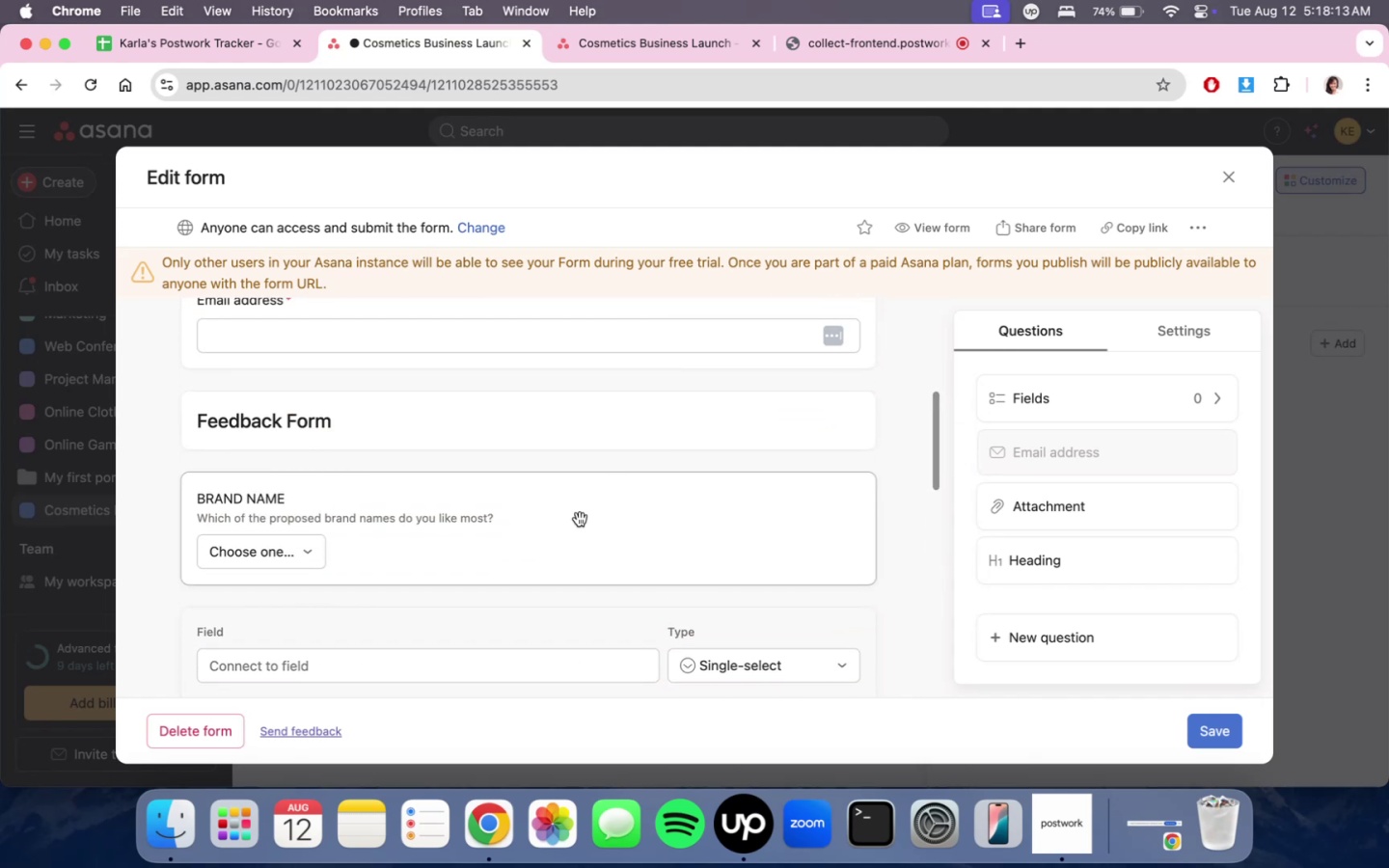 
scroll: coordinate [535, 562], scroll_direction: down, amount: 7.0
 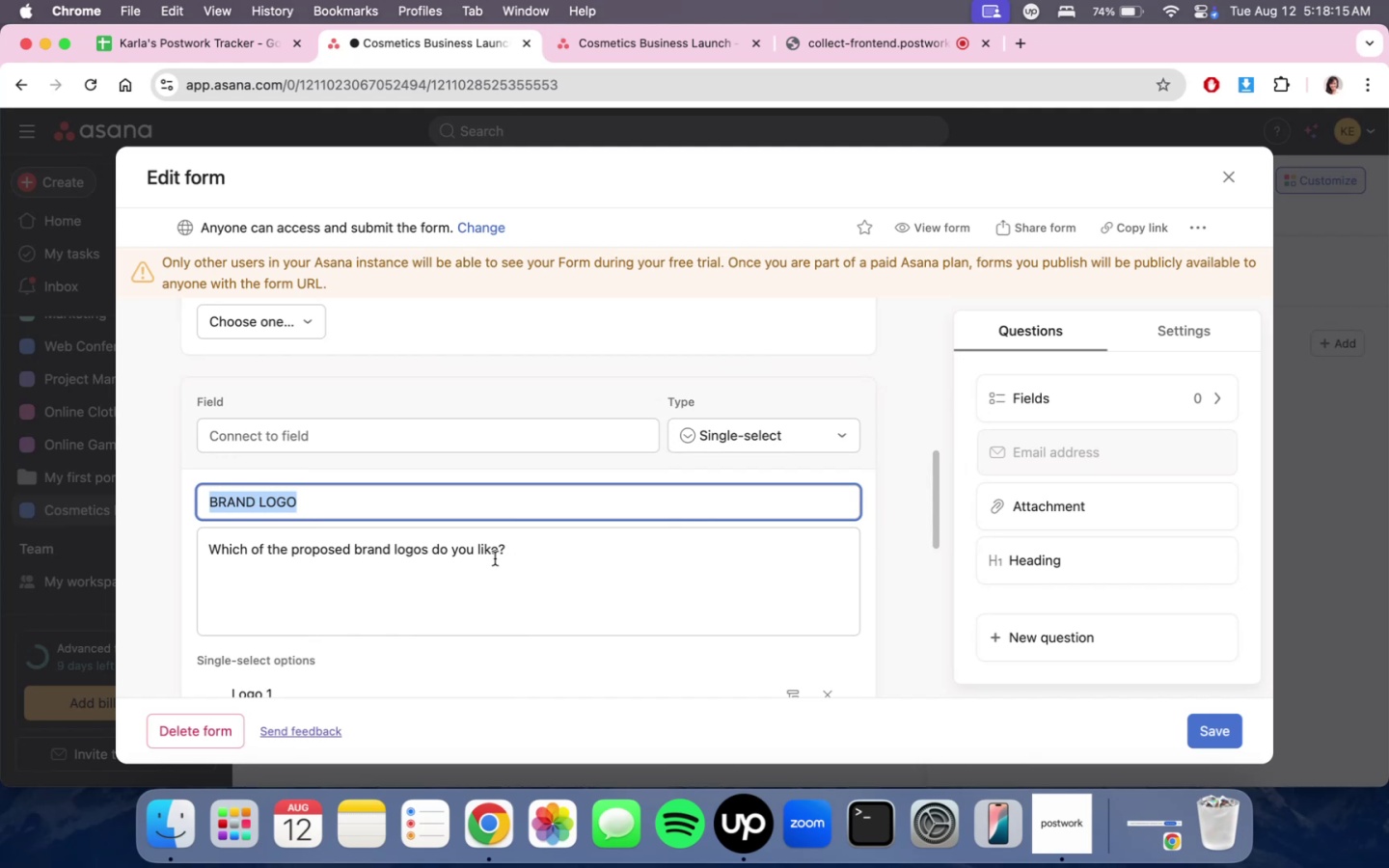 
left_click([498, 554])
 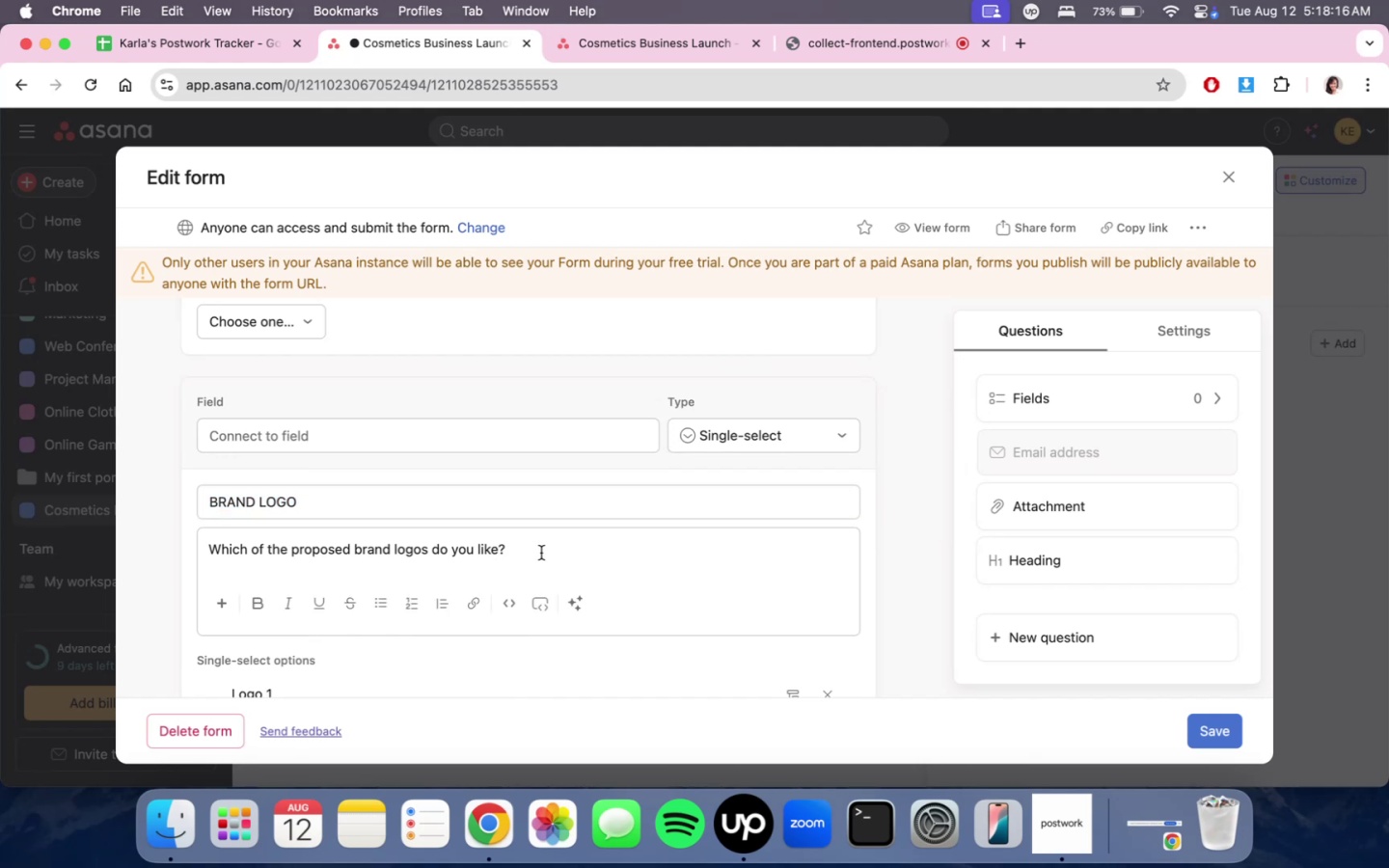 
type( the most)
 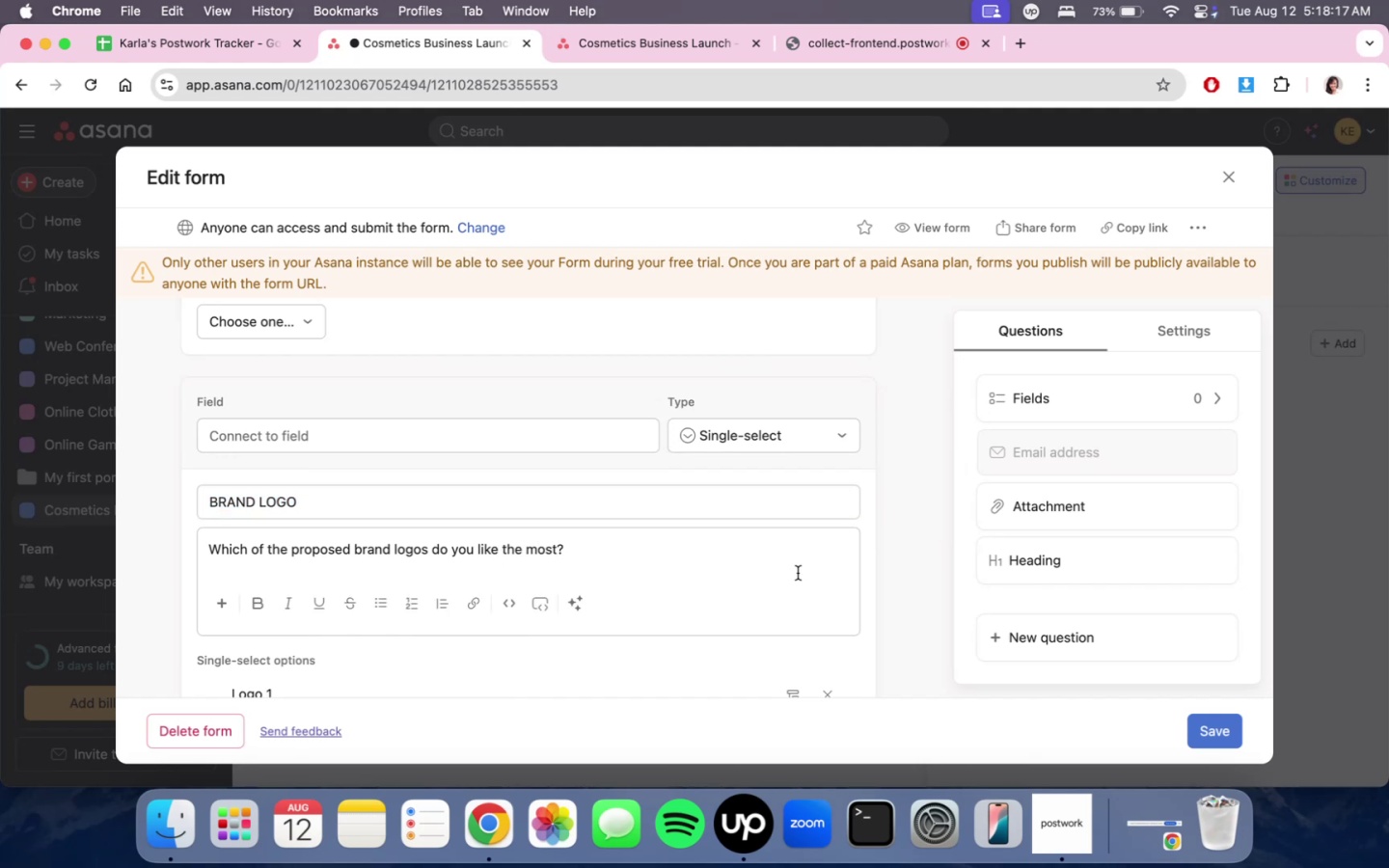 
left_click([945, 518])
 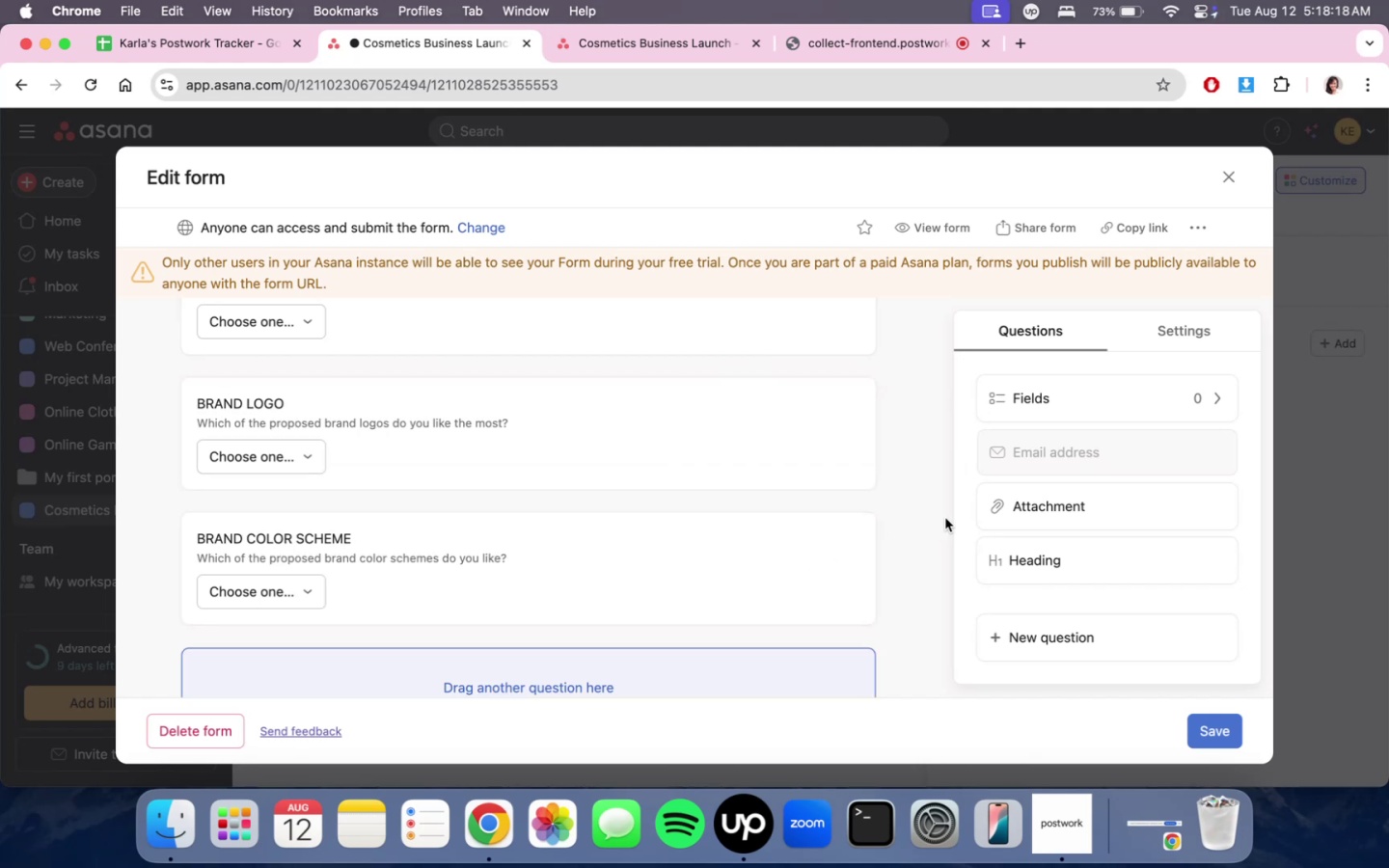 
scroll: coordinate [814, 521], scroll_direction: up, amount: 6.0
 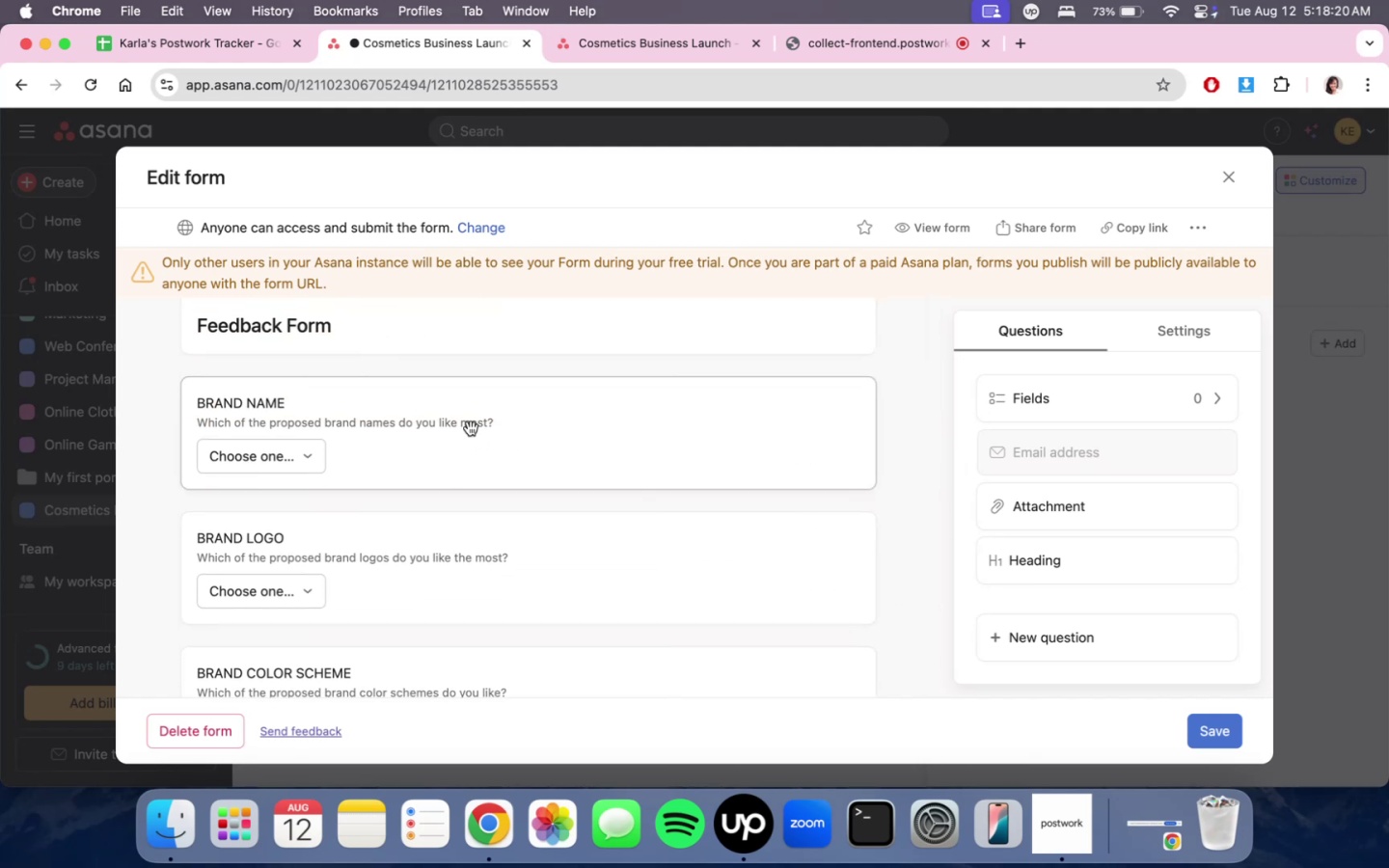 
left_click([471, 427])
 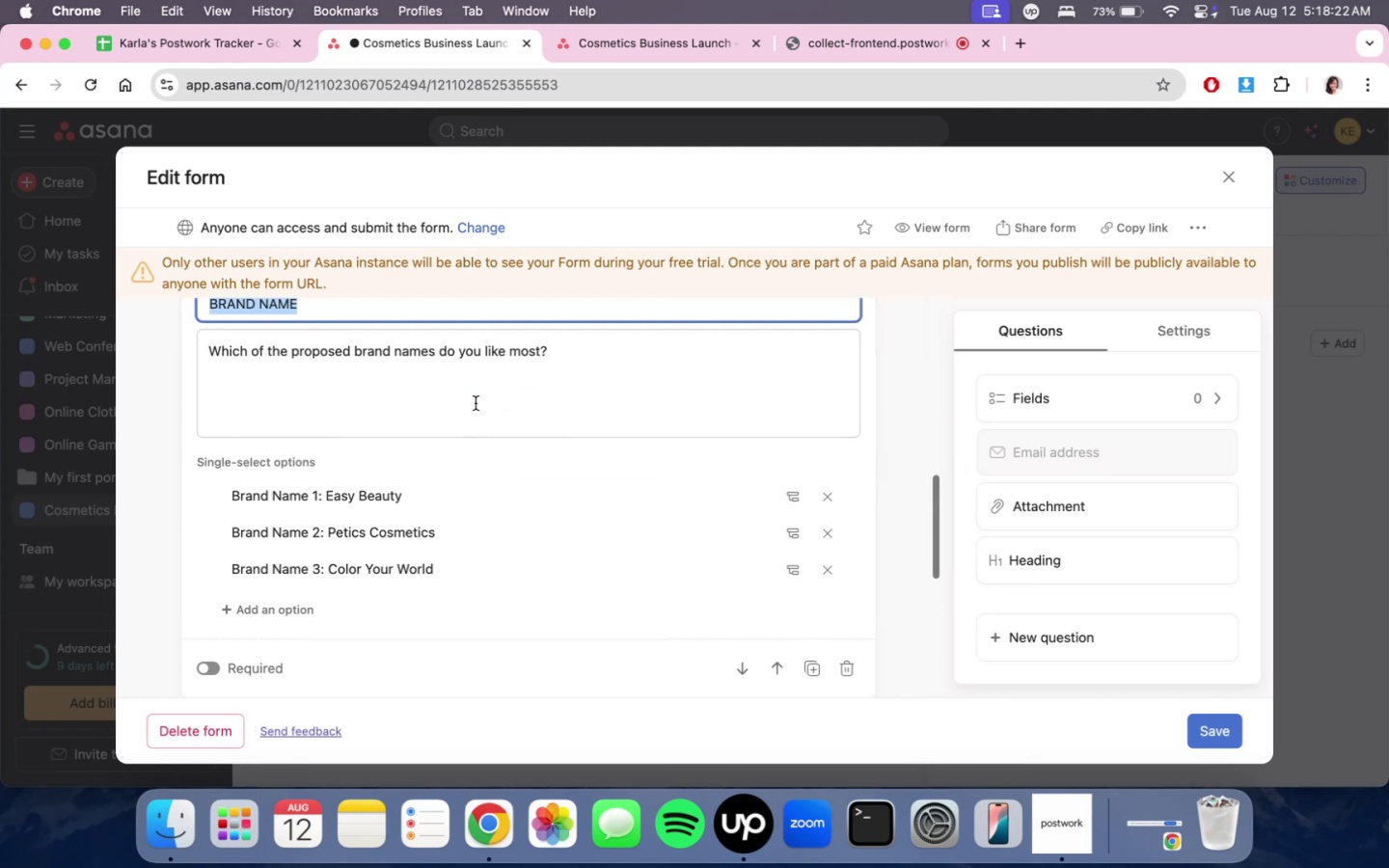 
scroll: coordinate [542, 512], scroll_direction: up, amount: 9.0
 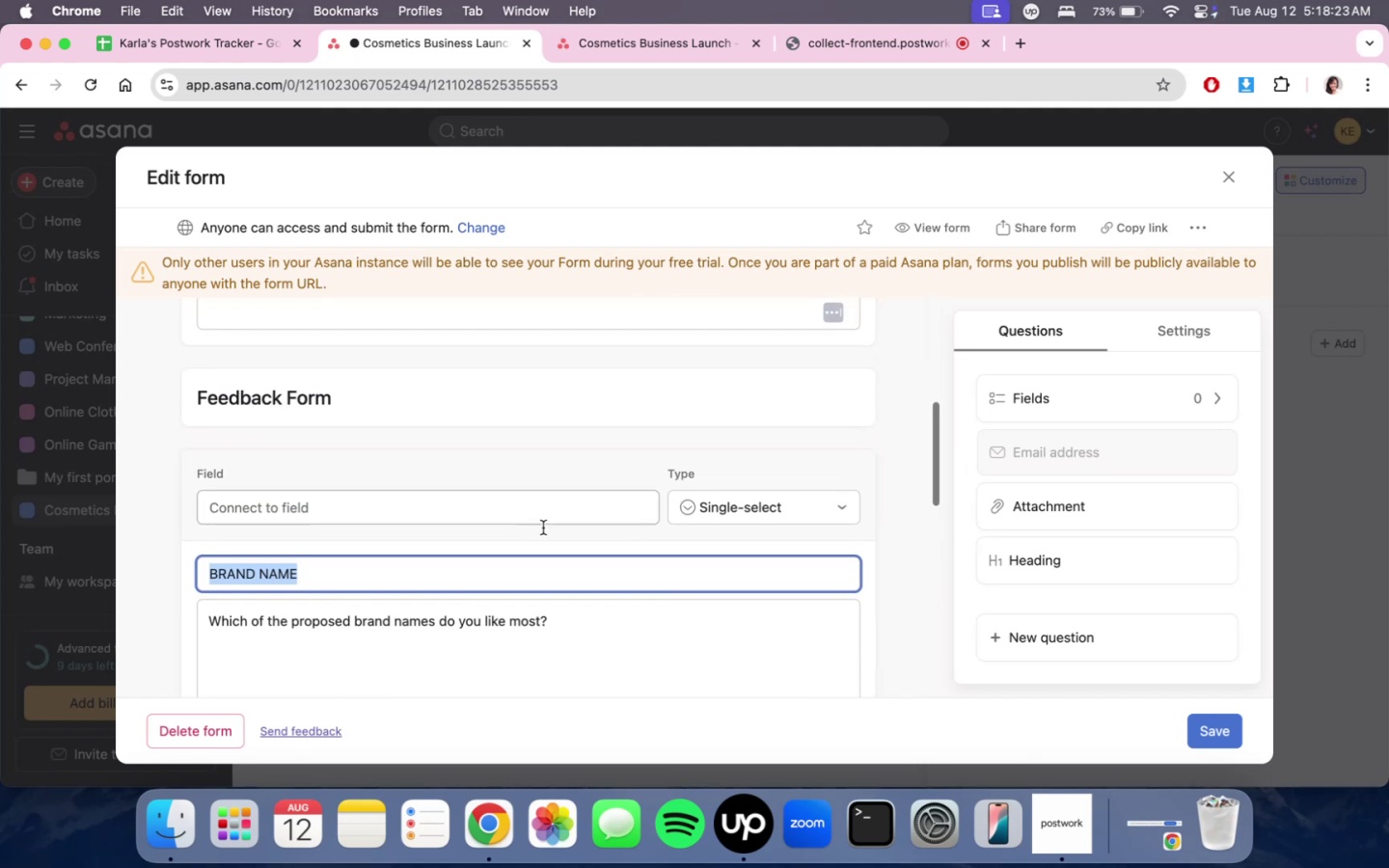 
scroll: coordinate [542, 620], scroll_direction: down, amount: 3.0
 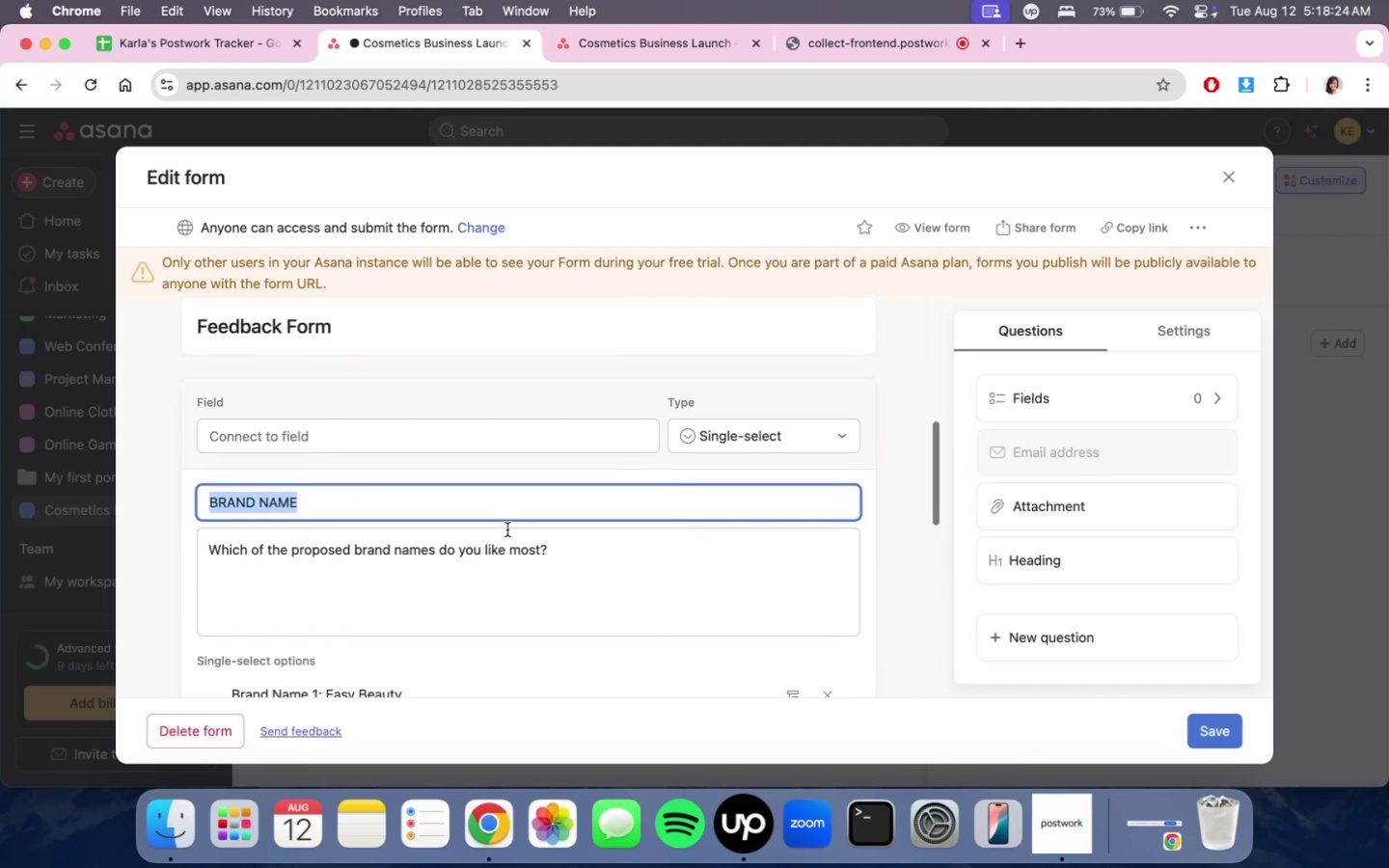 
left_click([507, 544])
 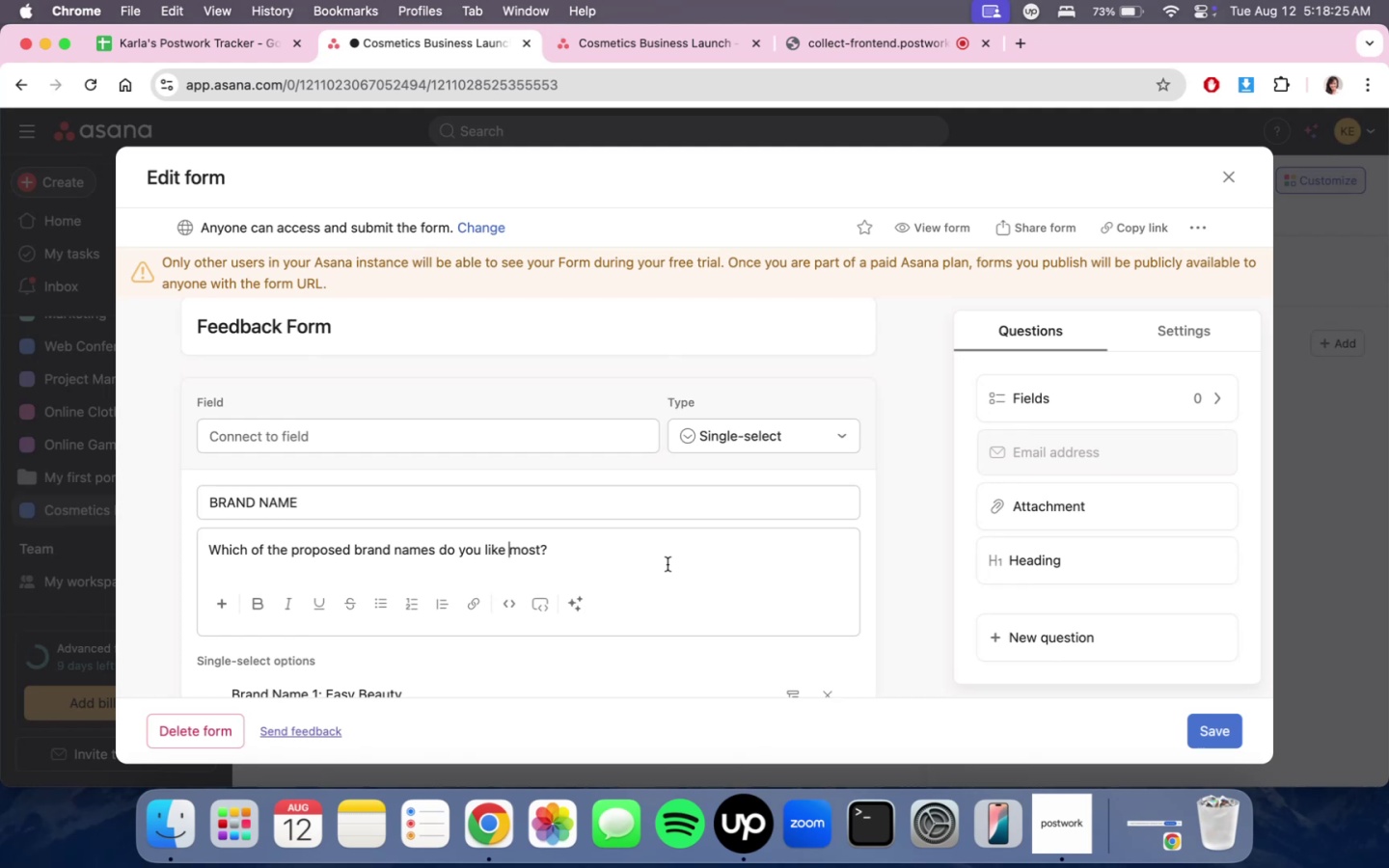 
type(th e)
key(Backspace)
key(Backspace)
type(e )
 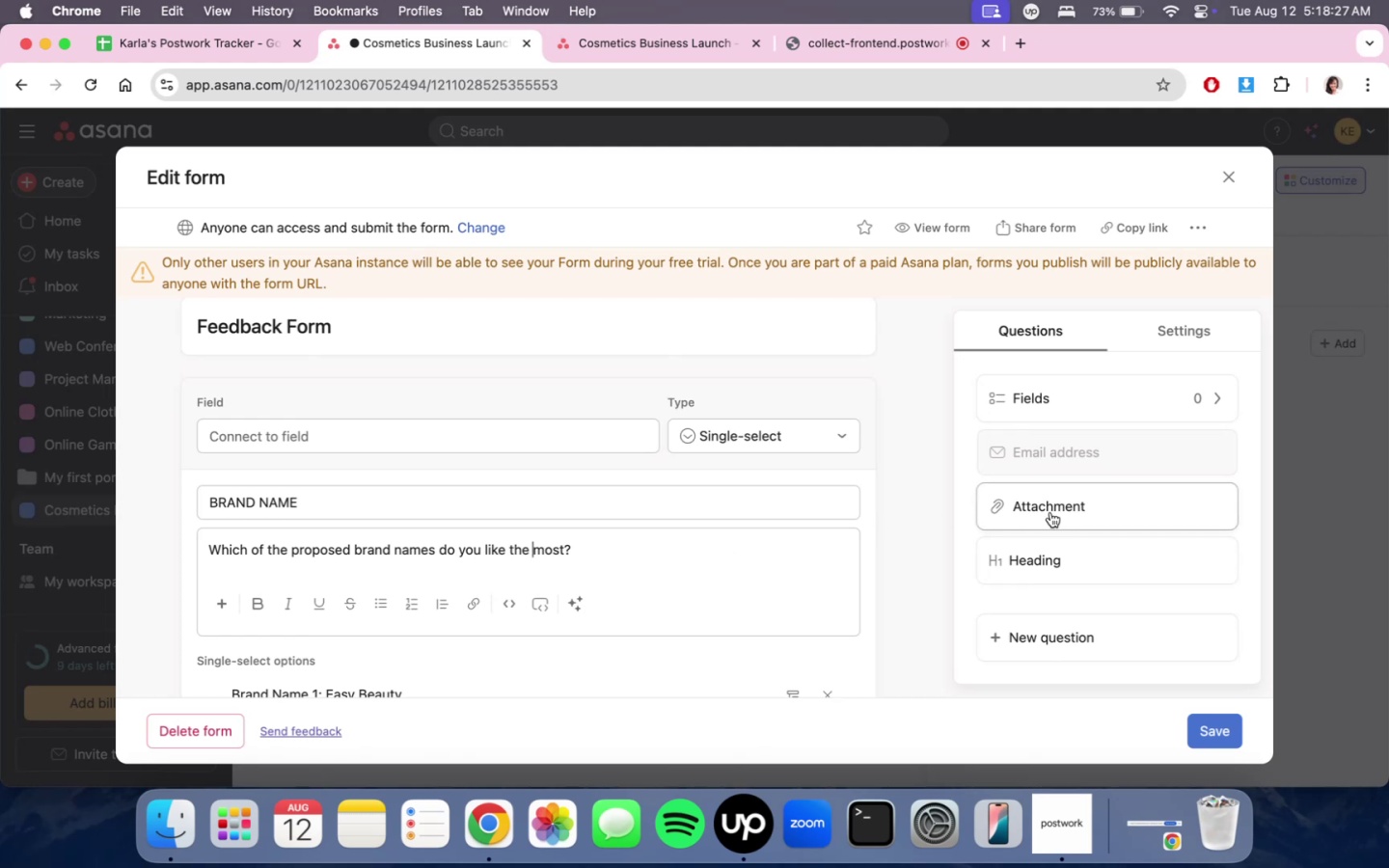 
left_click([904, 530])
 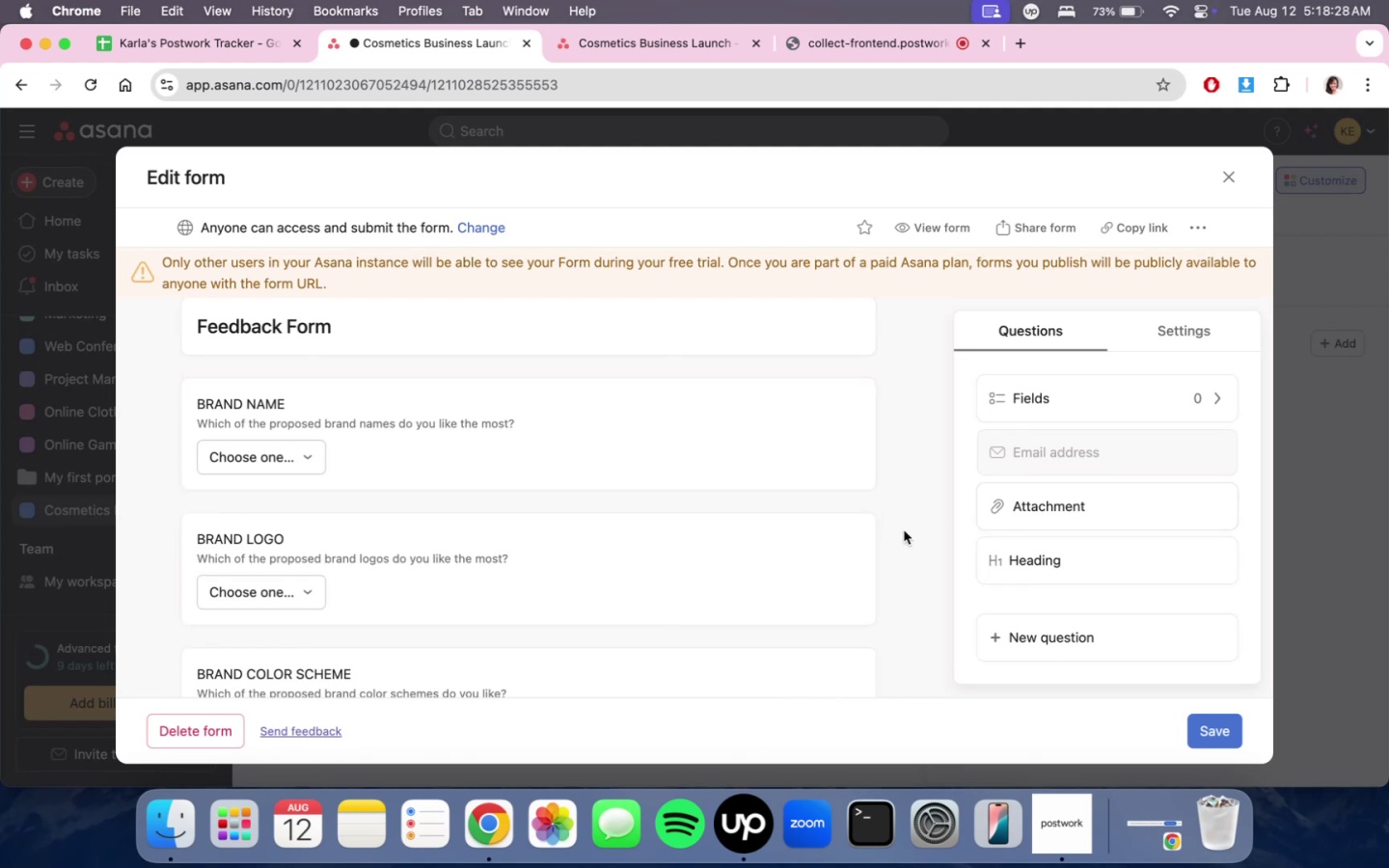 
scroll: coordinate [818, 595], scroll_direction: down, amount: 5.0
 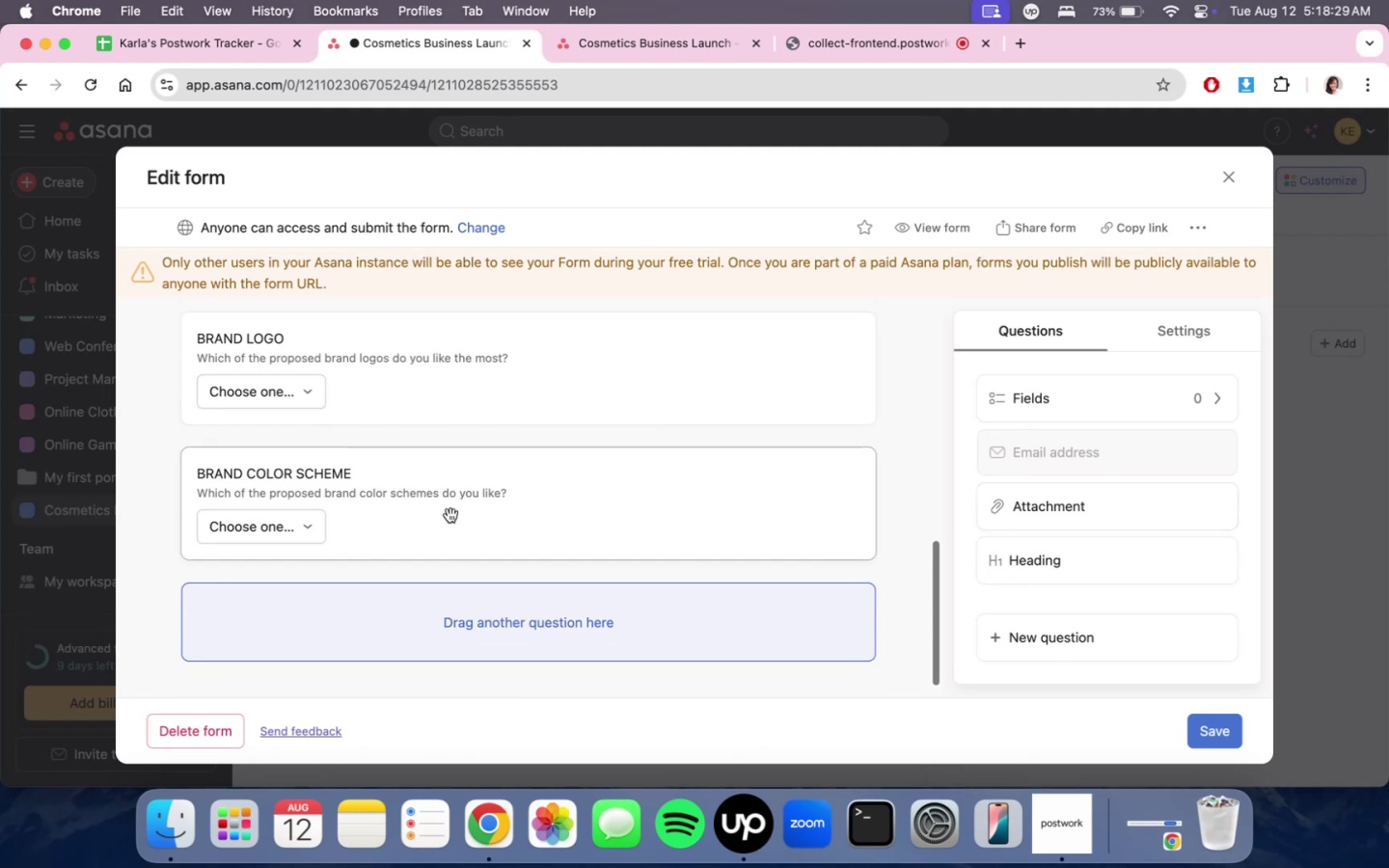 
left_click([440, 502])
 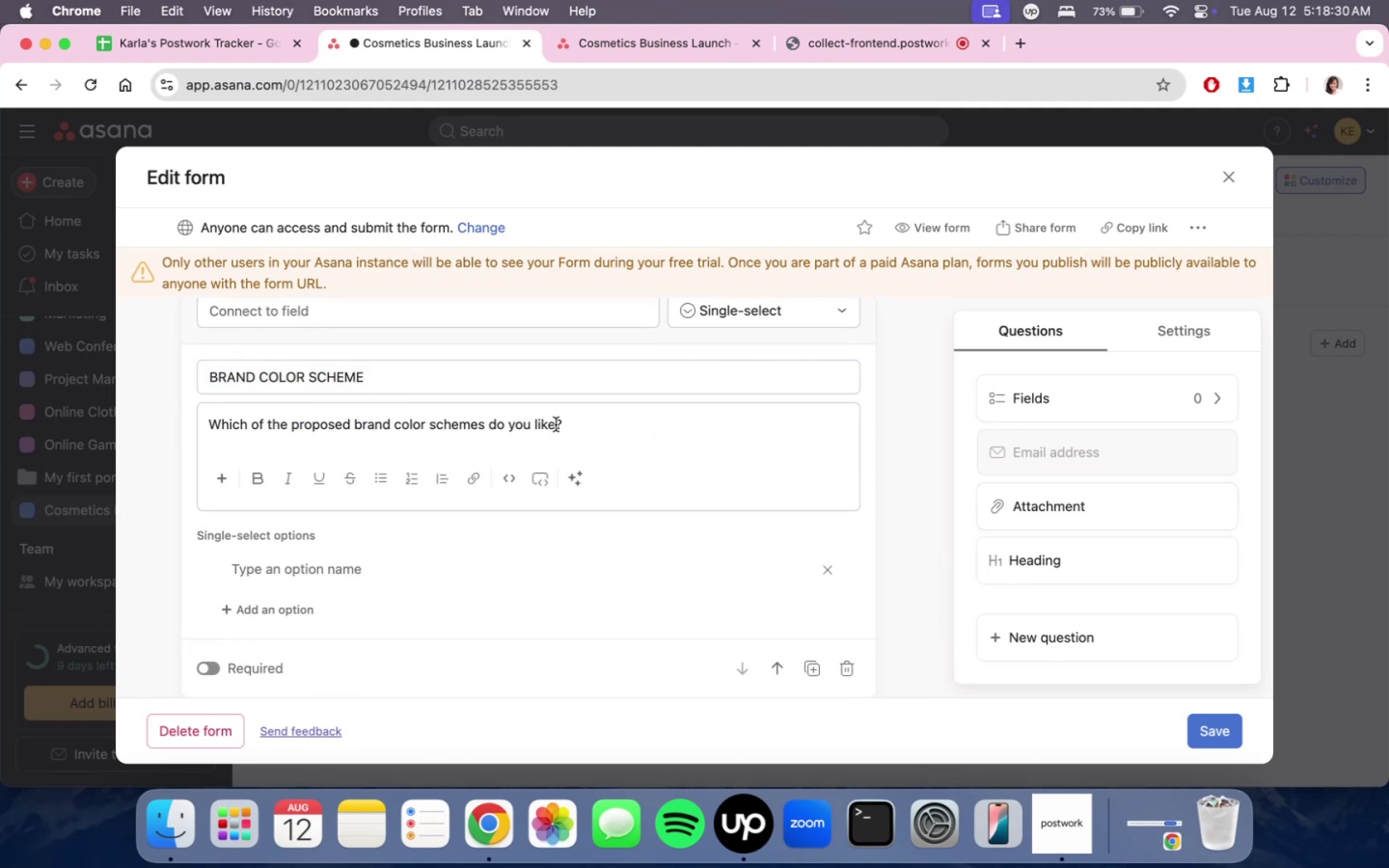 
type( the most)
 